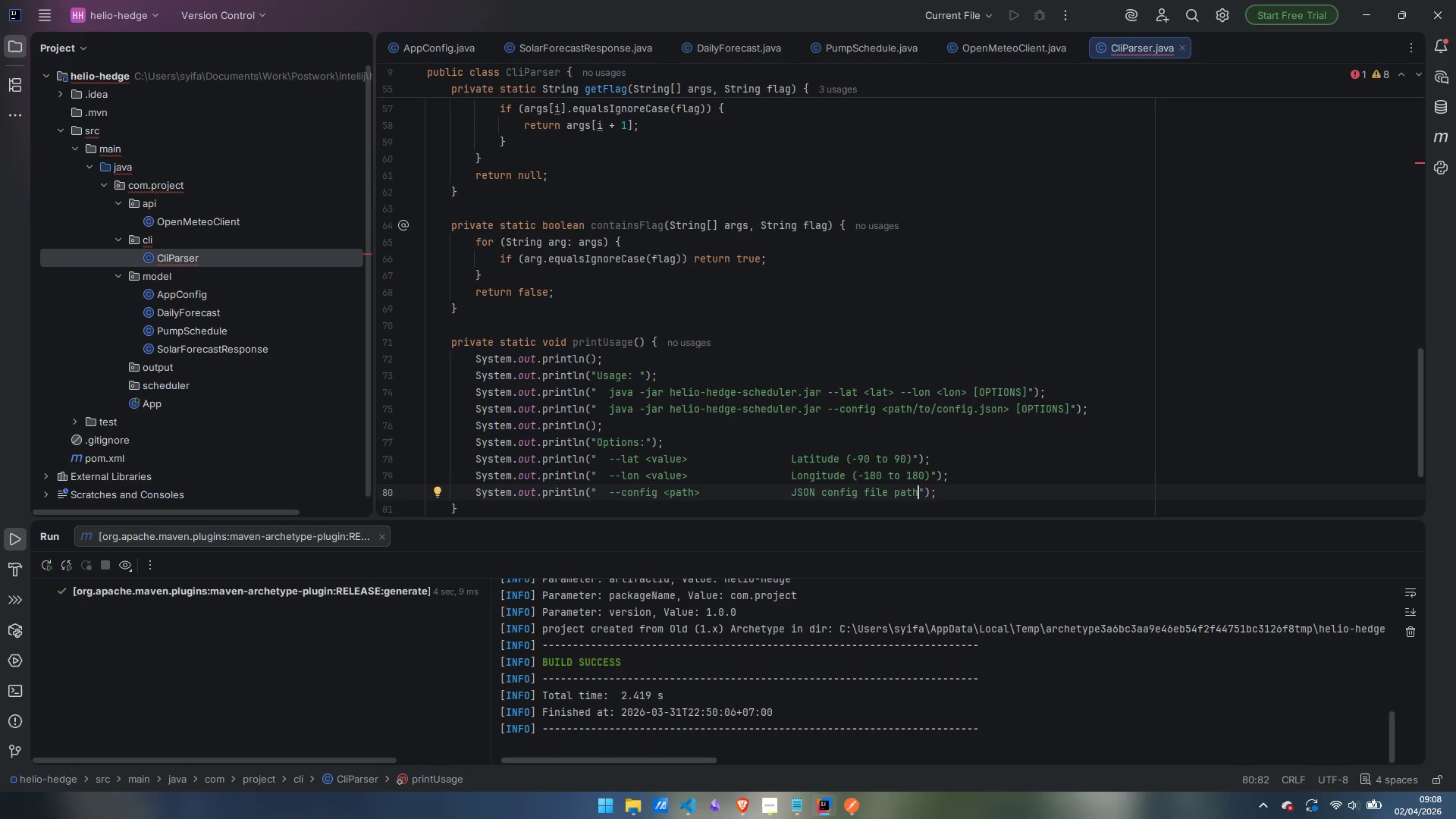 
key(ArrowRight)
 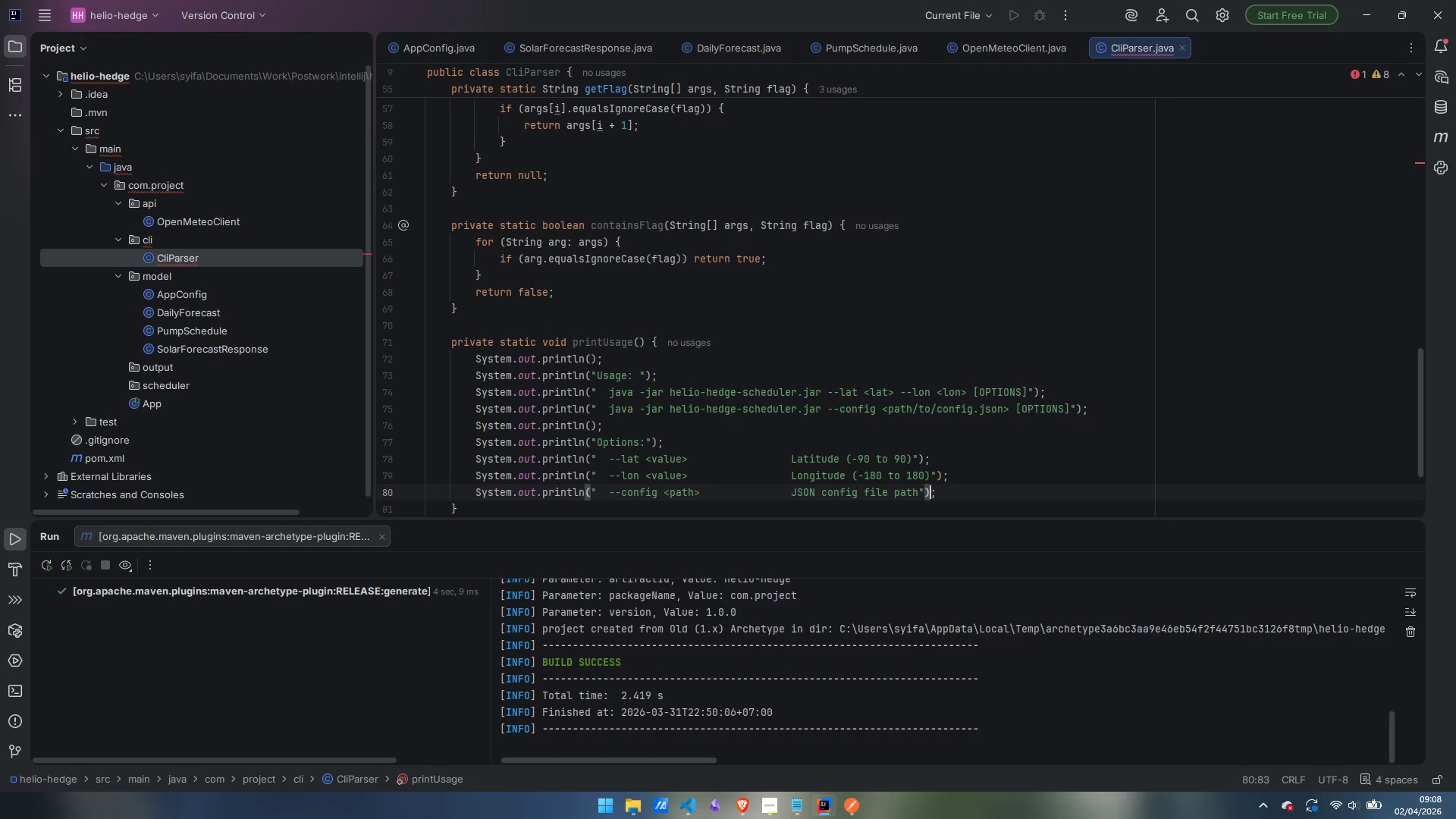 
key(ArrowRight)
 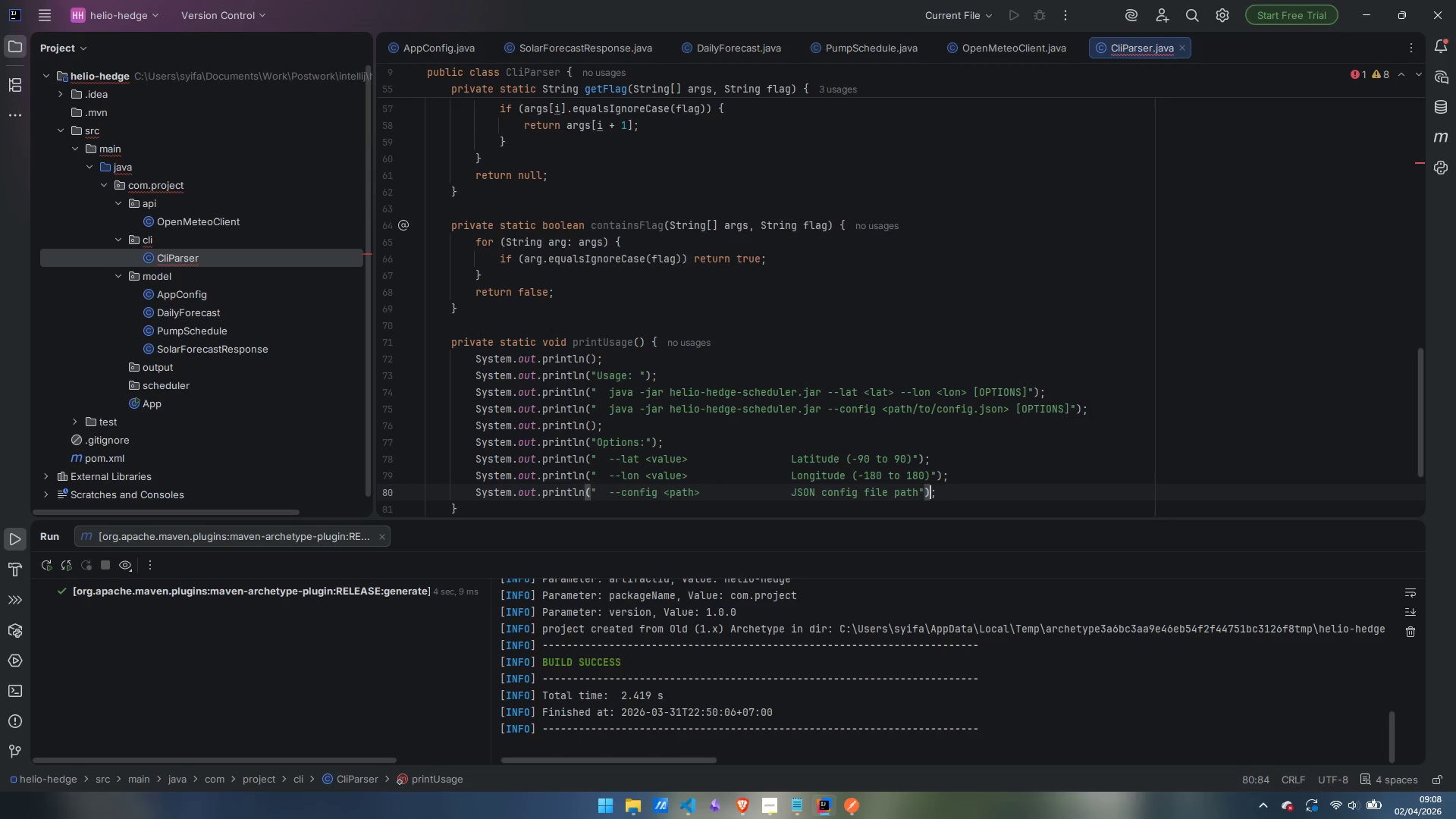 
key(ArrowRight)
 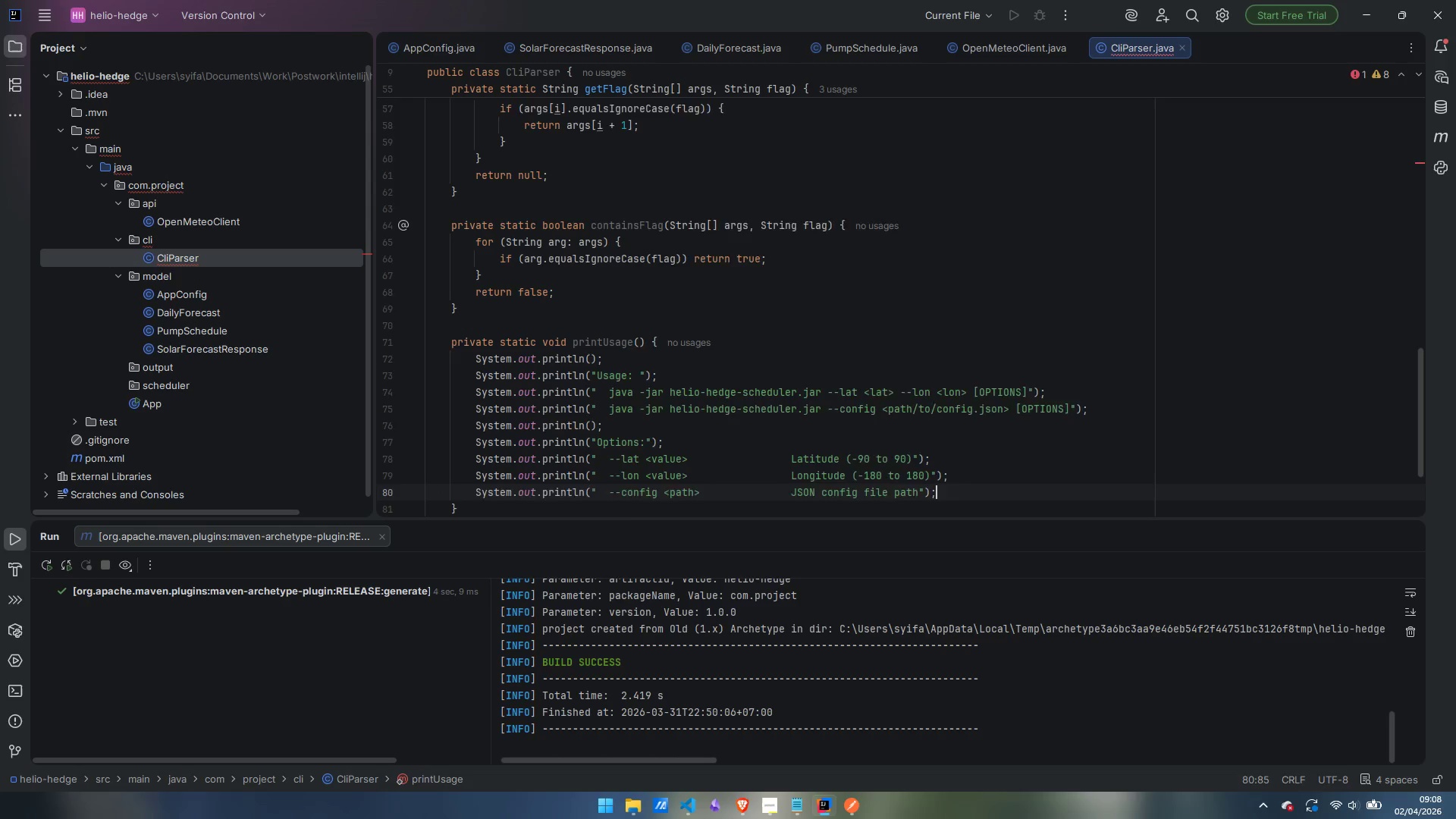 
key(Enter)
 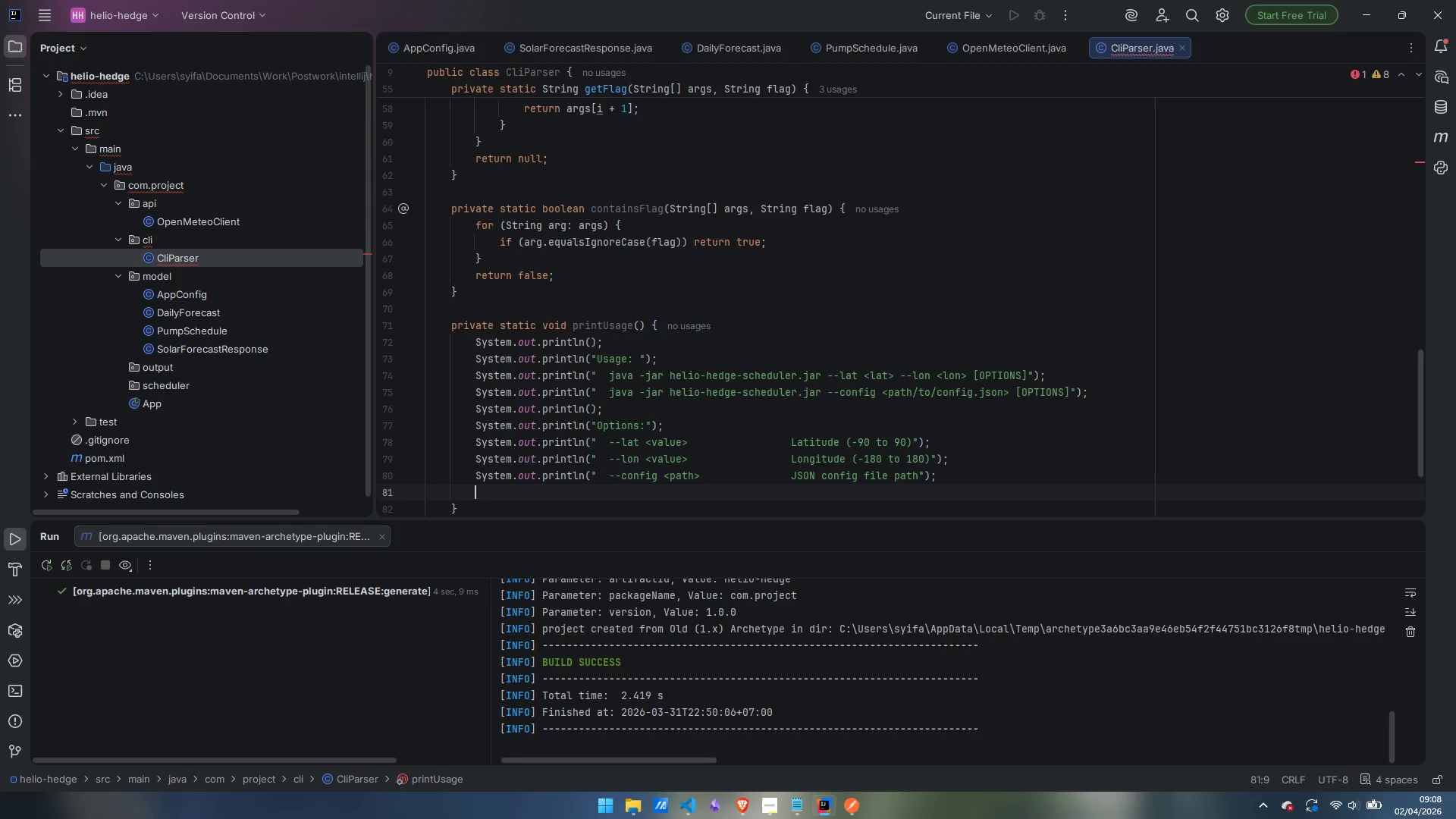 
type(sout)
key(Tab)
type("  --threshold <Wh/m2>)
 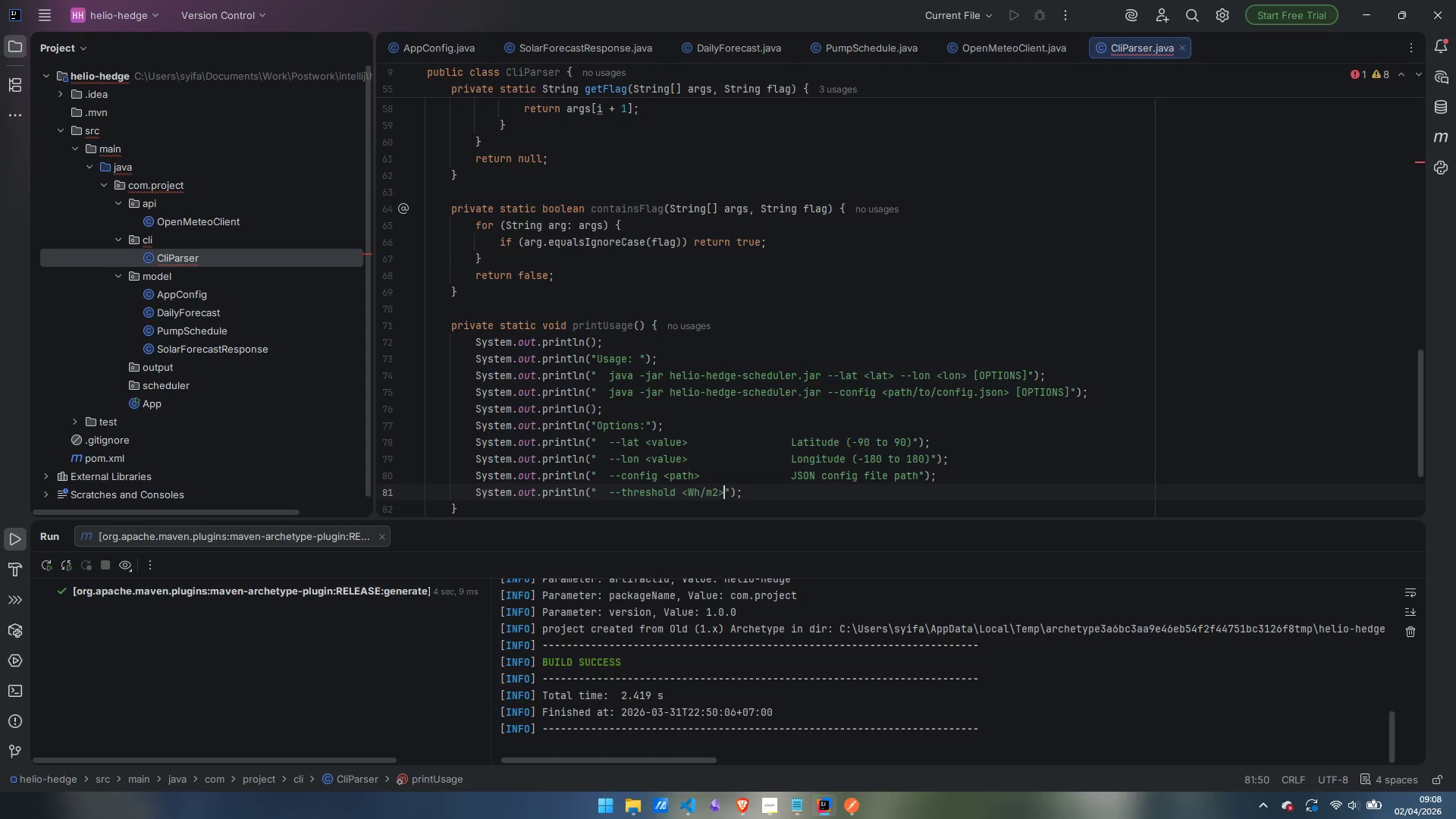 
key(Tab)
 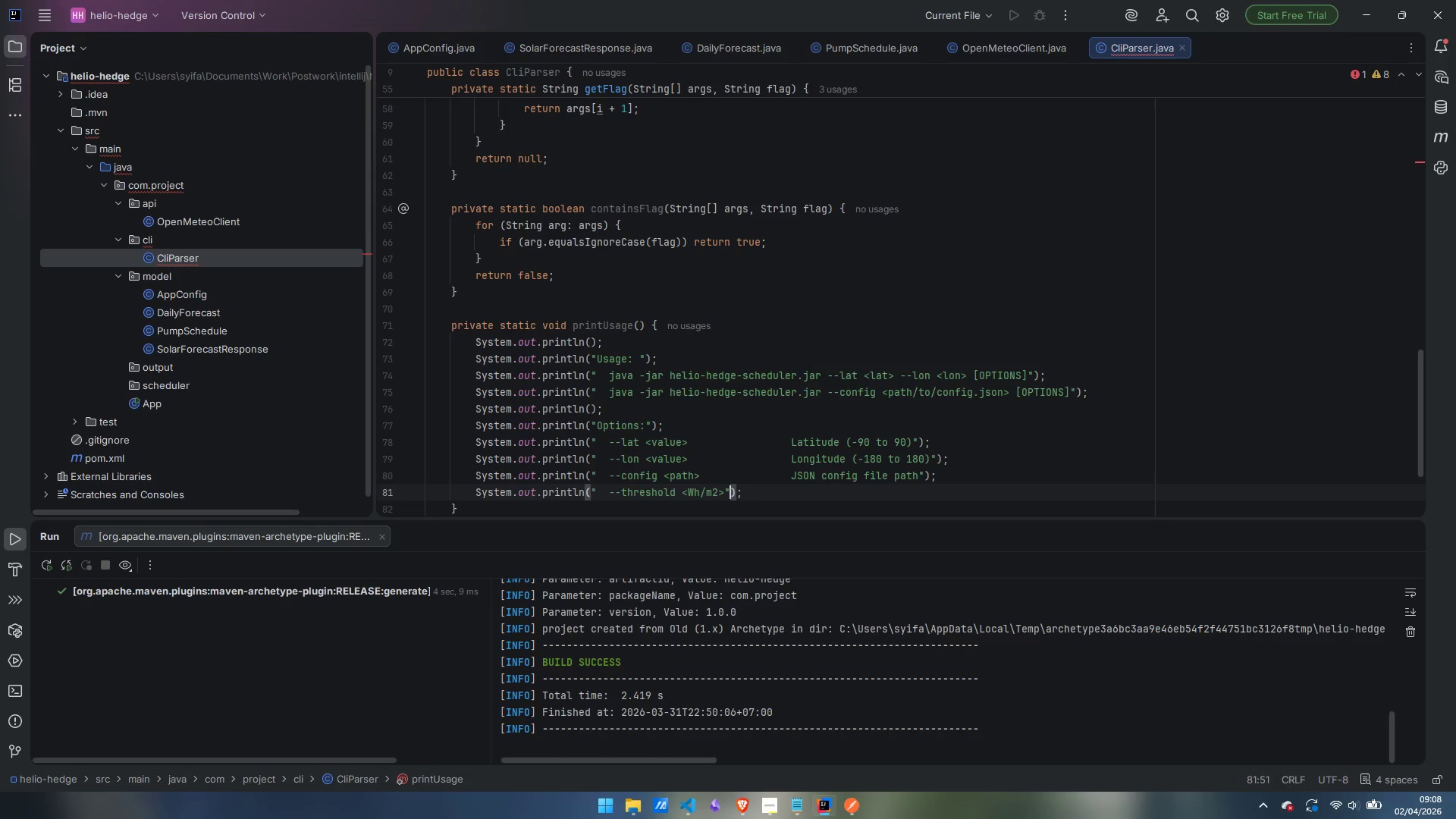 
key(ArrowLeft)
 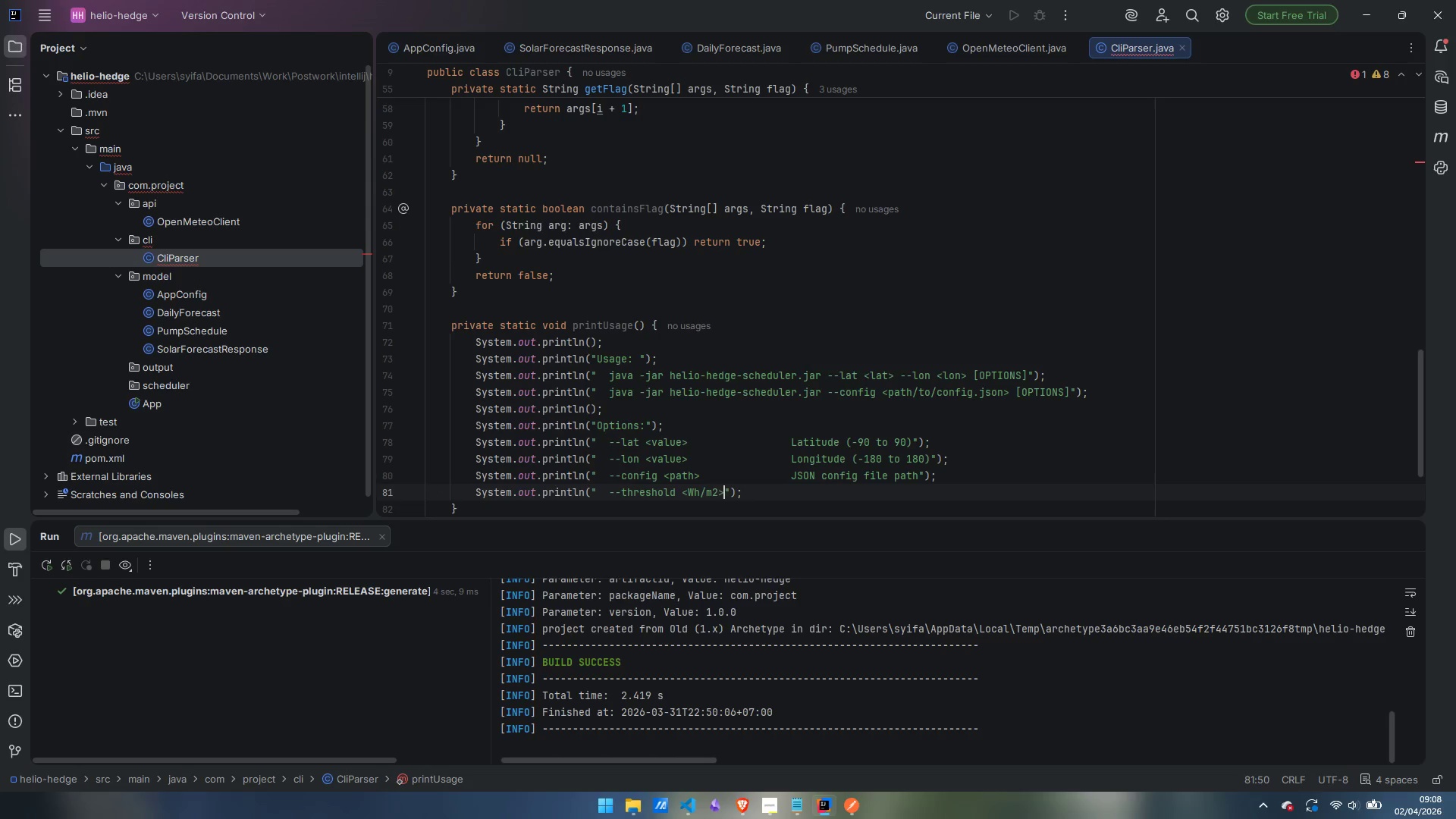 
key(Tab)
 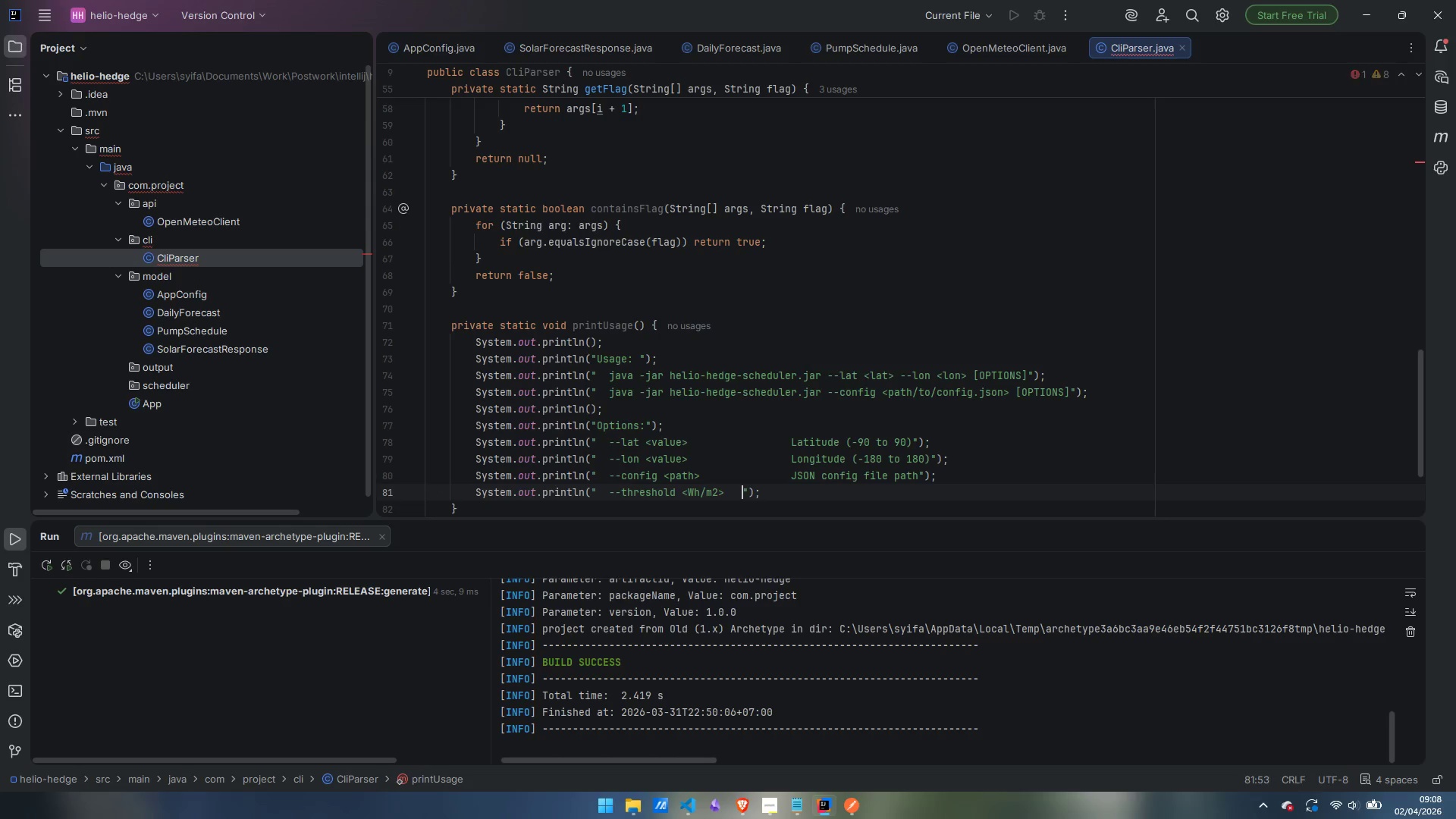 
key(Tab)
 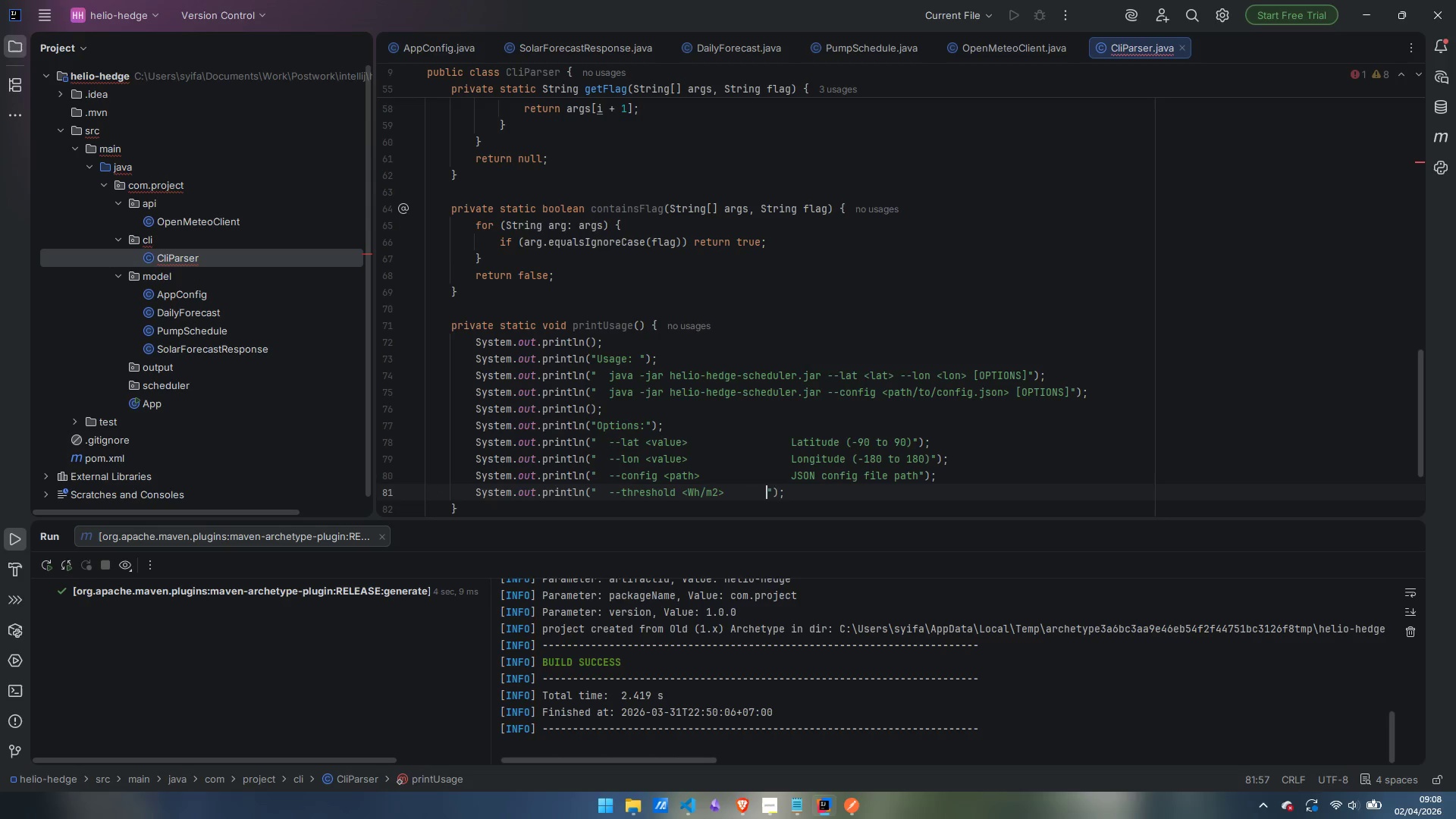 
key(Tab)
 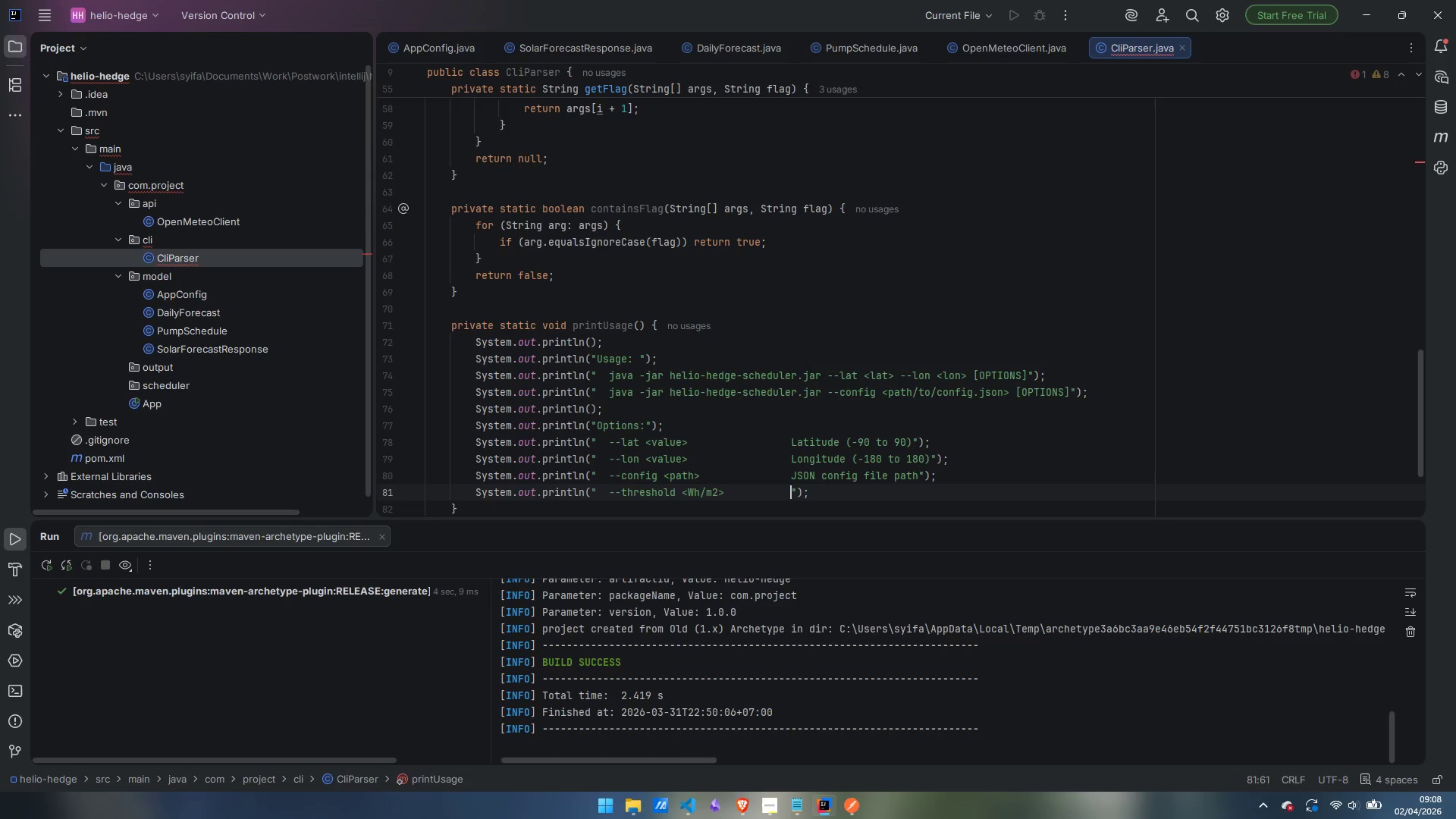 
key(Tab)
 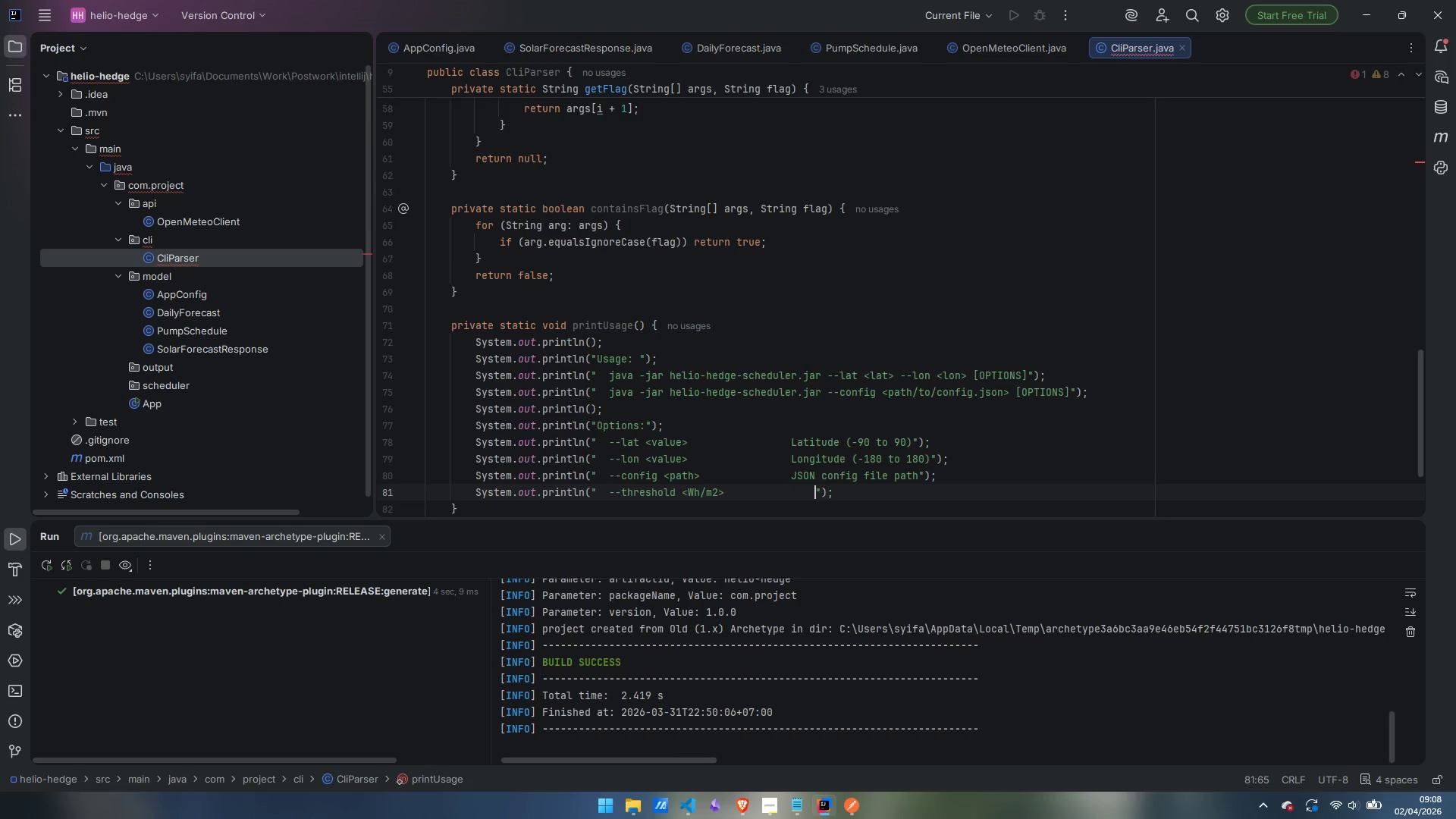 
key(Backspace)
 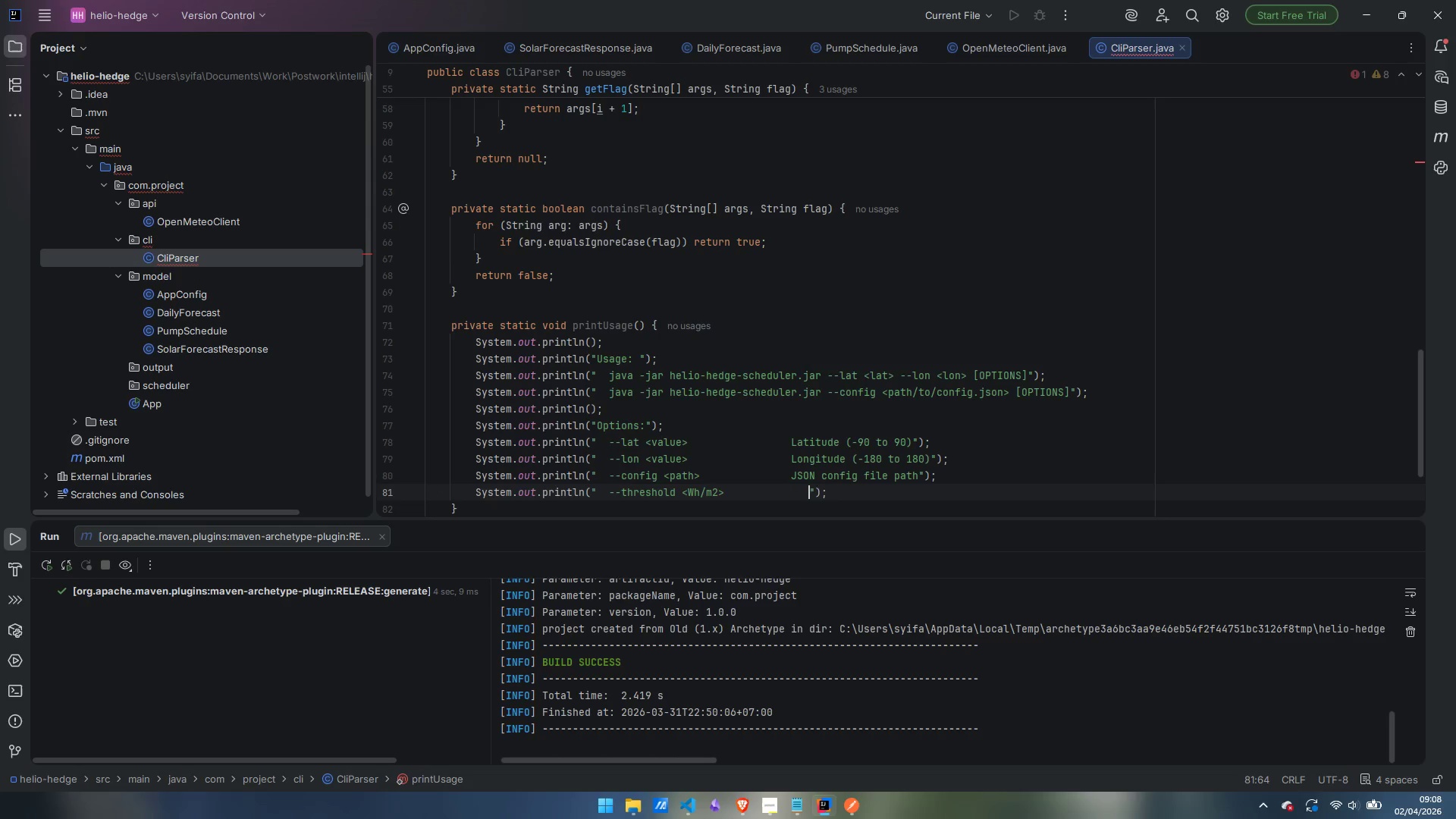 
key(Backspace)
 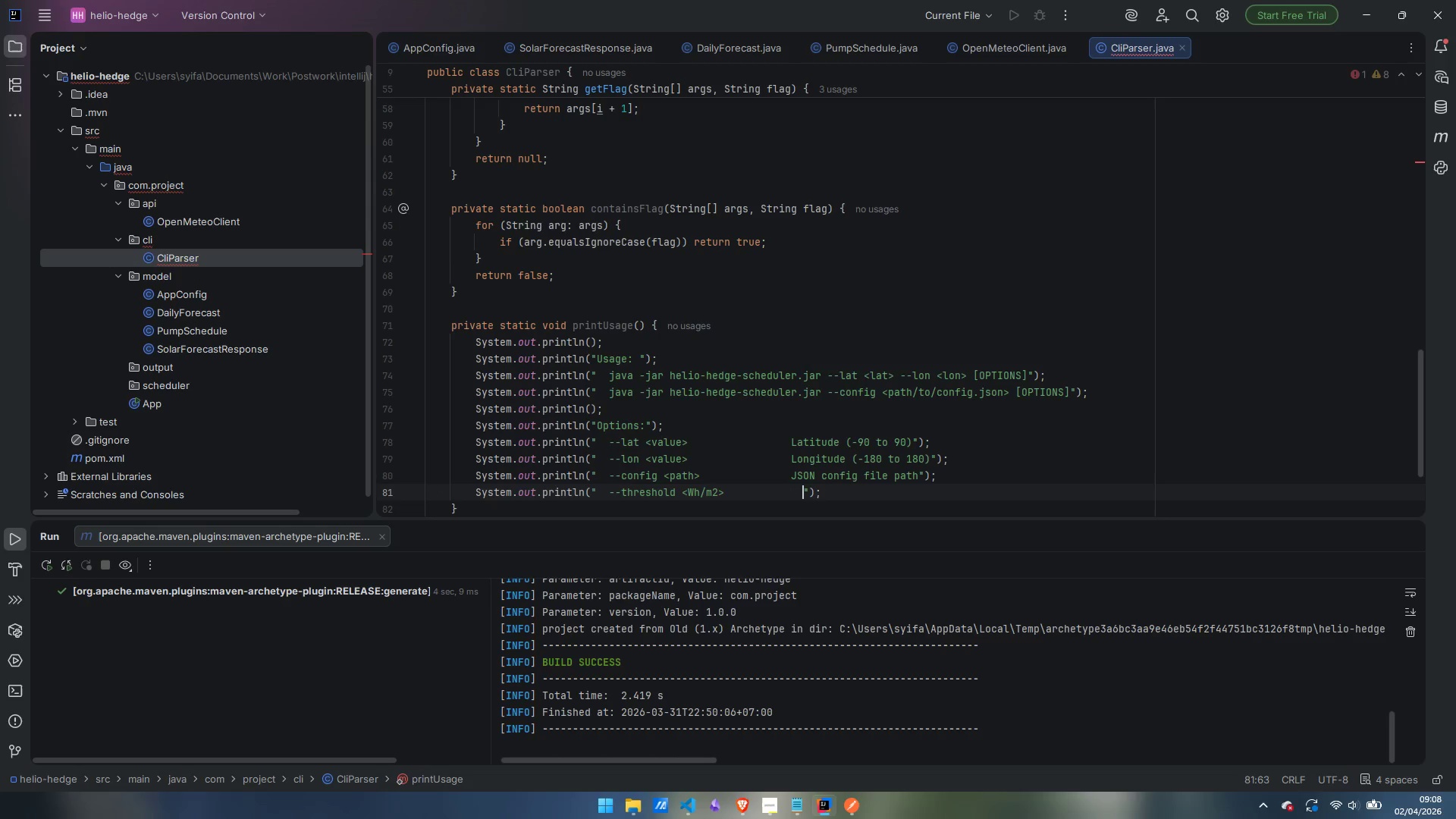 
key(Backspace)
 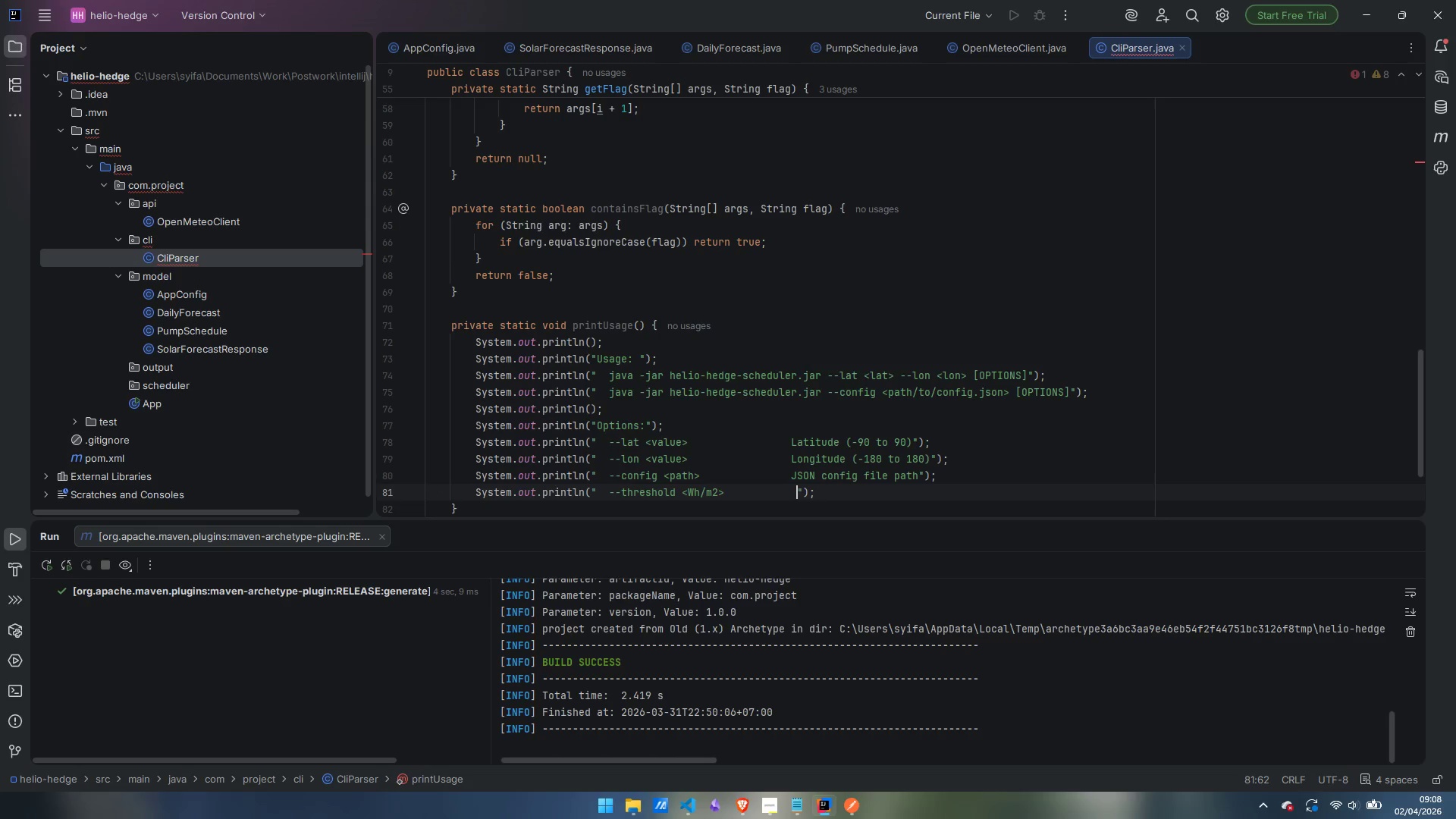 
key(Backspace)
 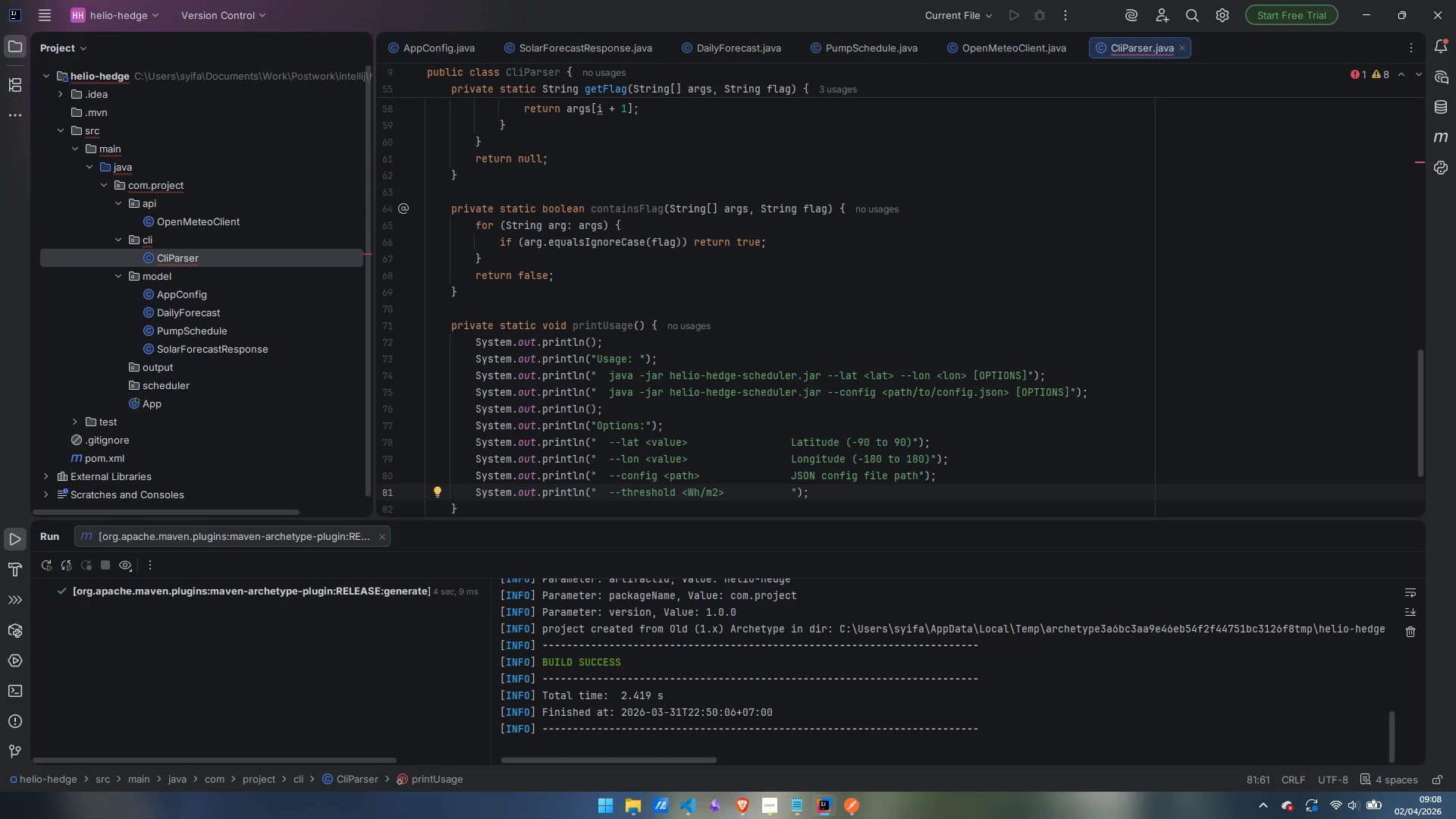 
wait(7.3)
 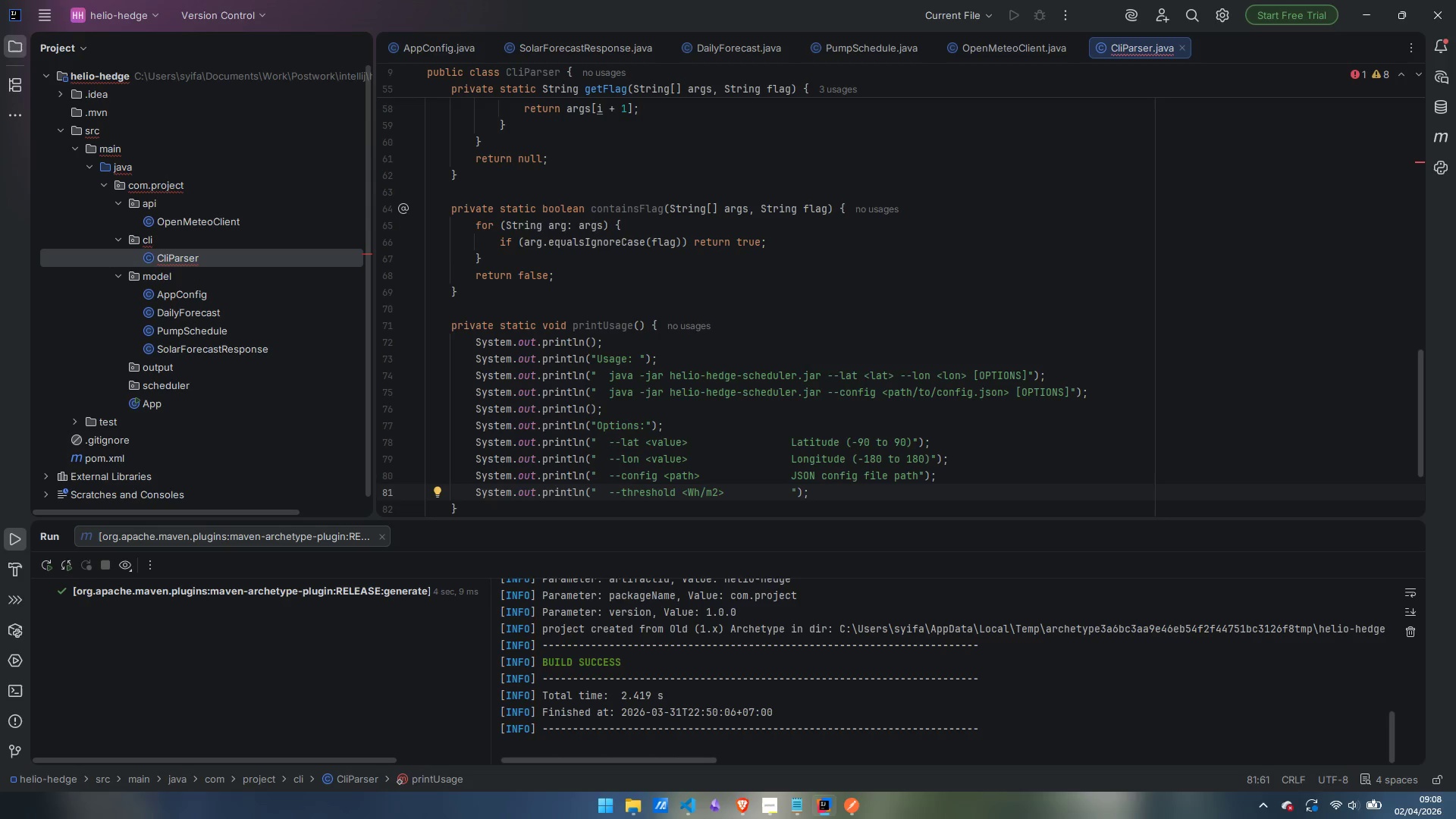 
type(GHI threshold for high-heat mode (default: 5000))
 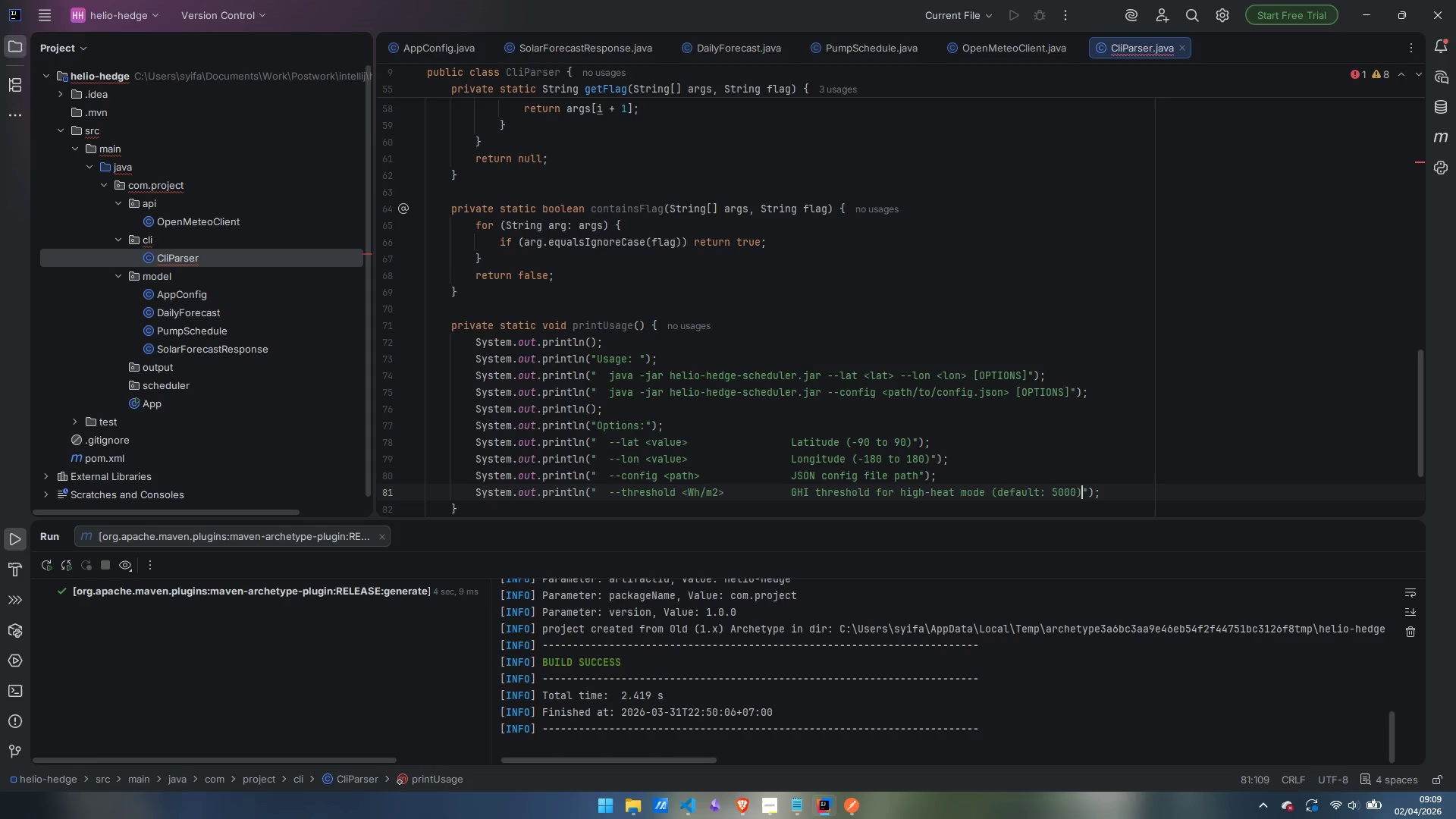 
key(ArrowRight)
 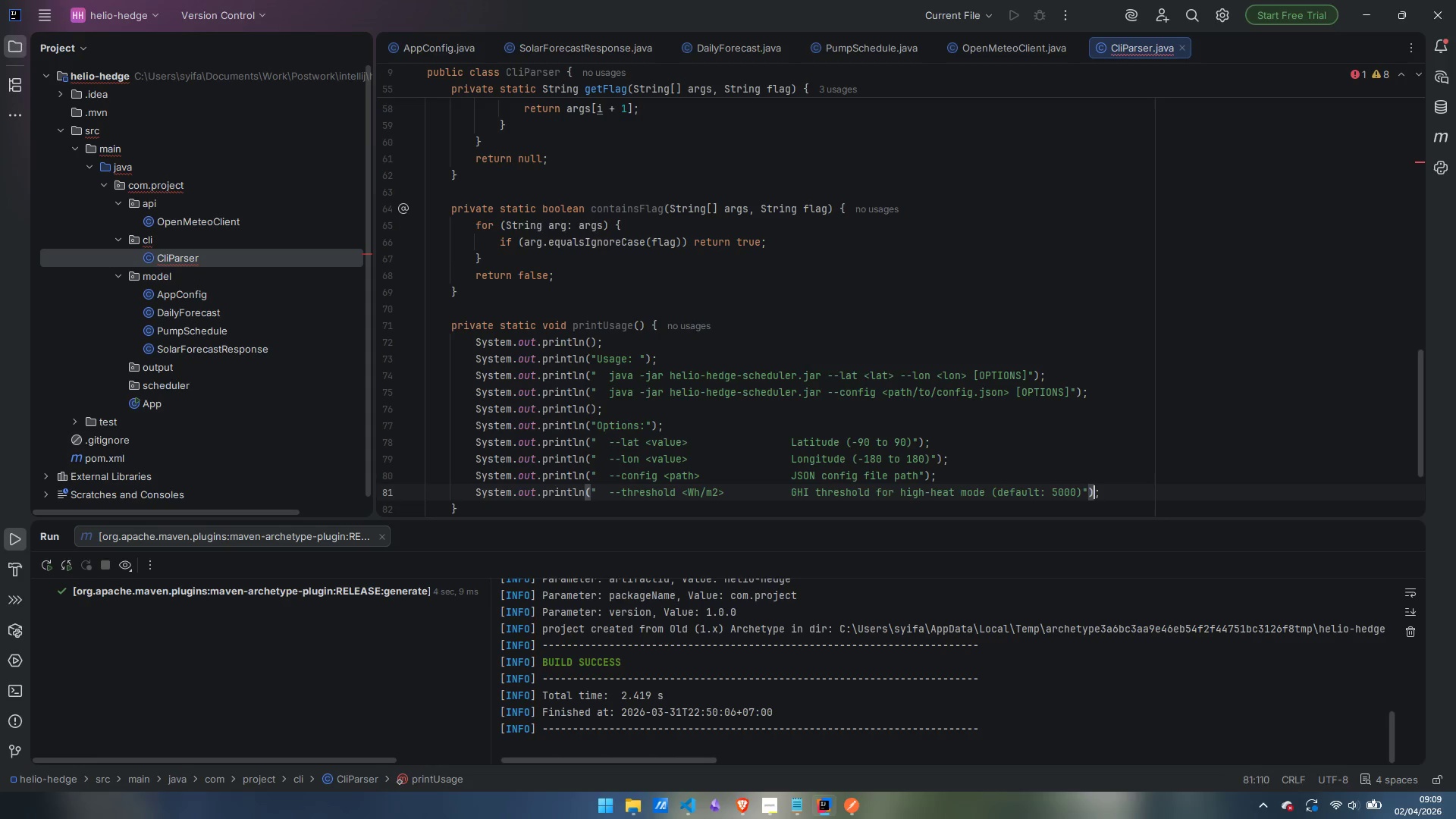 
key(ArrowRight)
 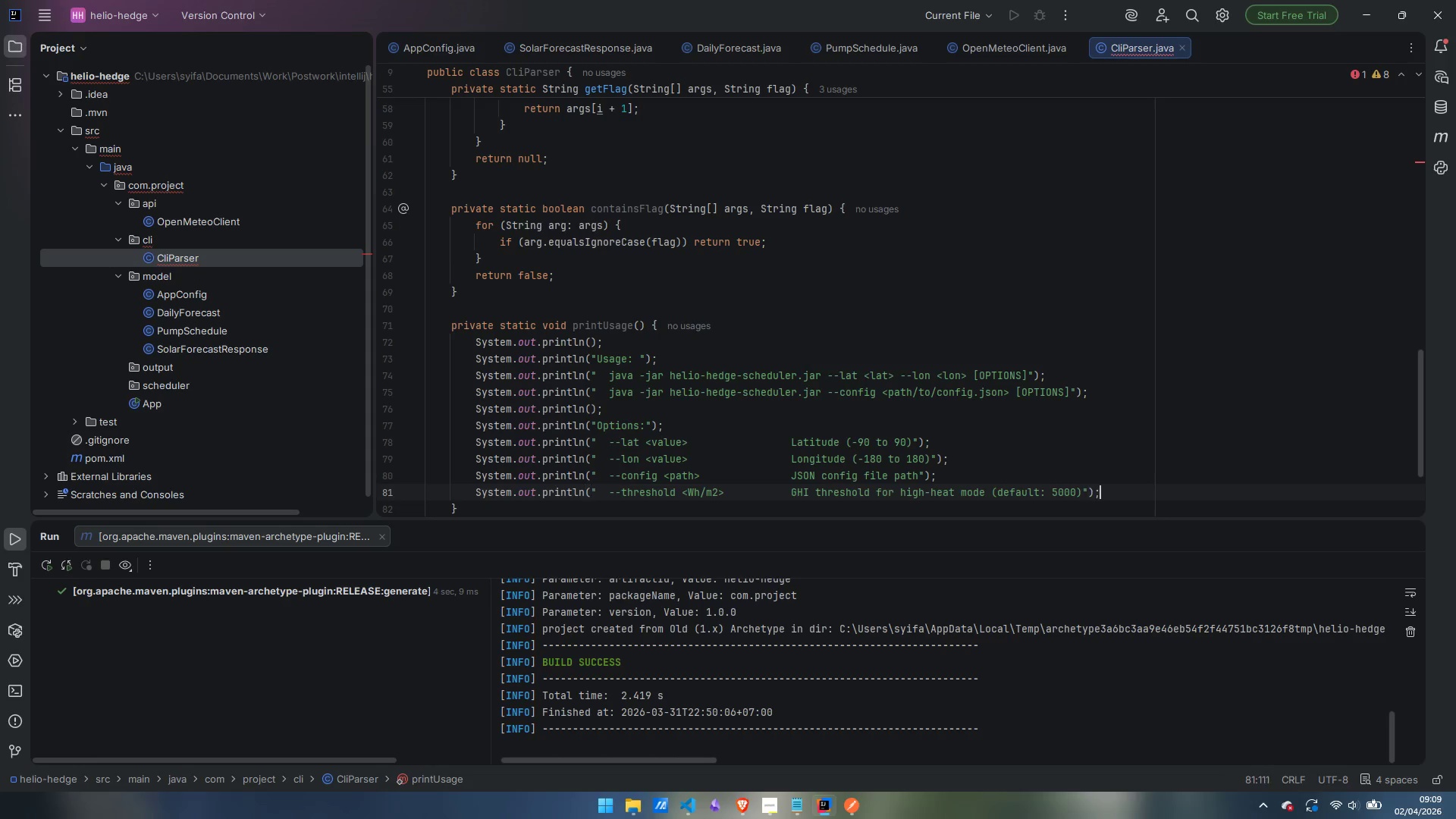 
key(ArrowRight)
 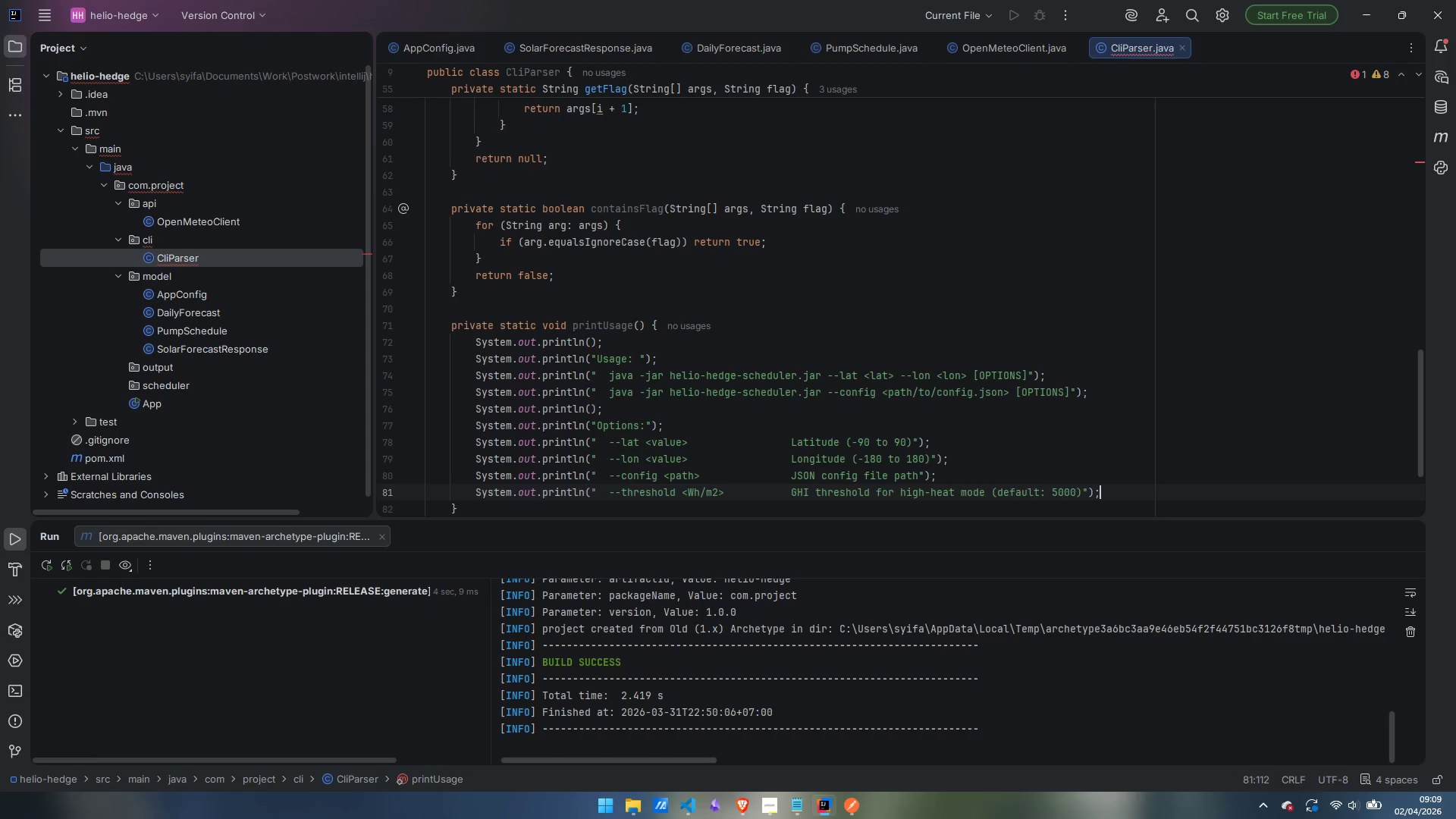 
key(Enter)
 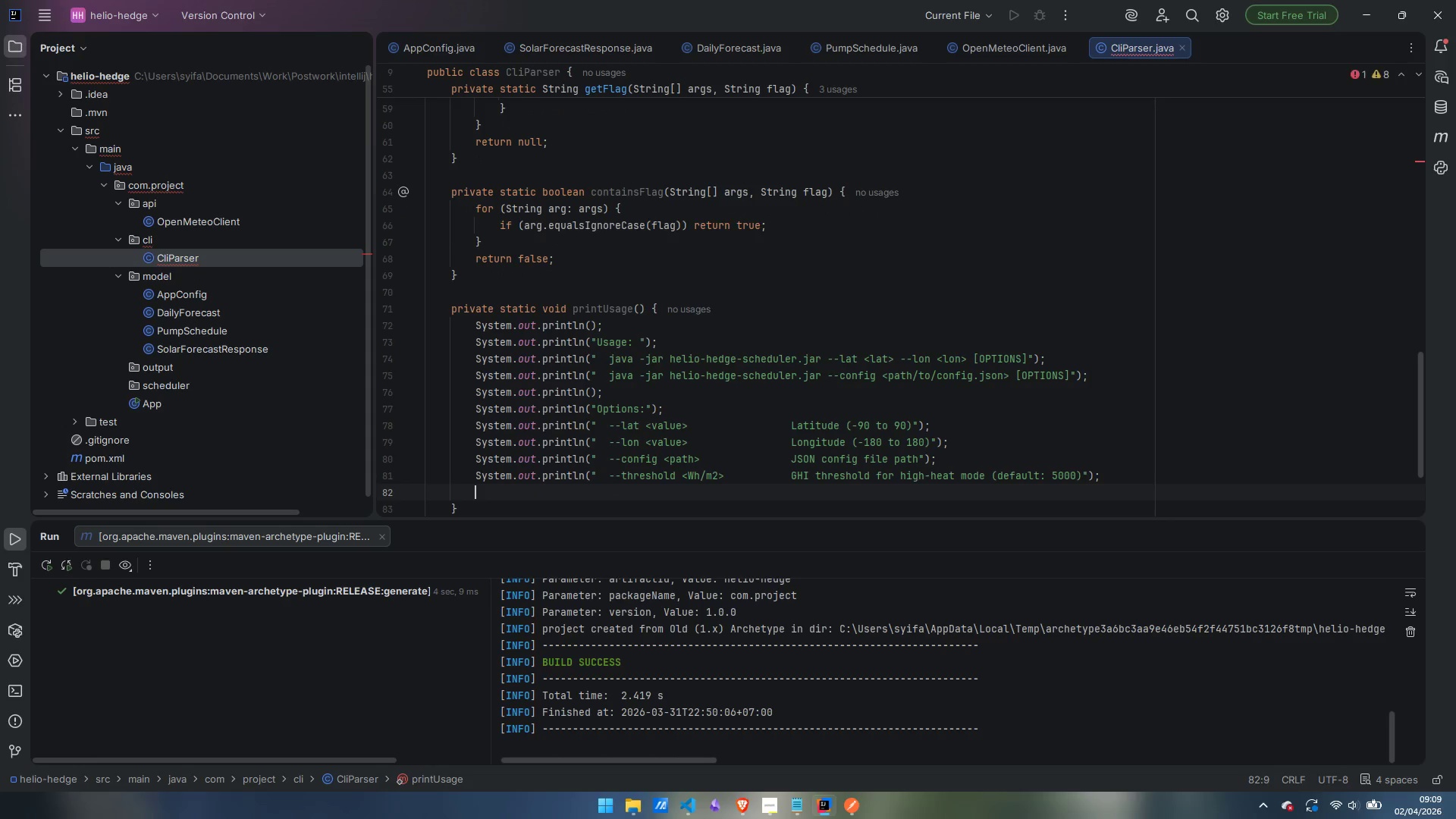 
type(sout)
key(Tab)
 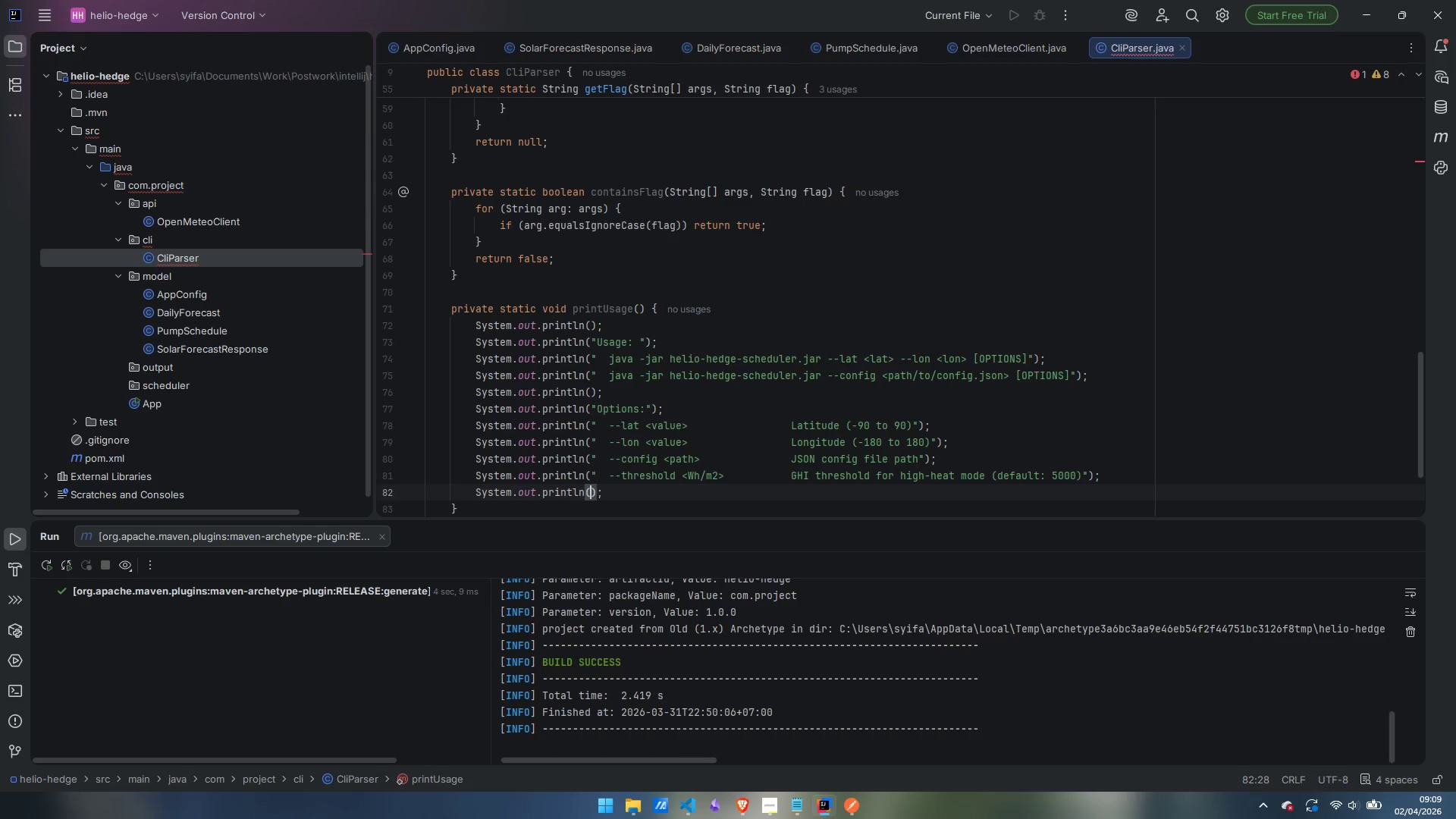 
type("  --base-duration <min>)
key(Tab)
 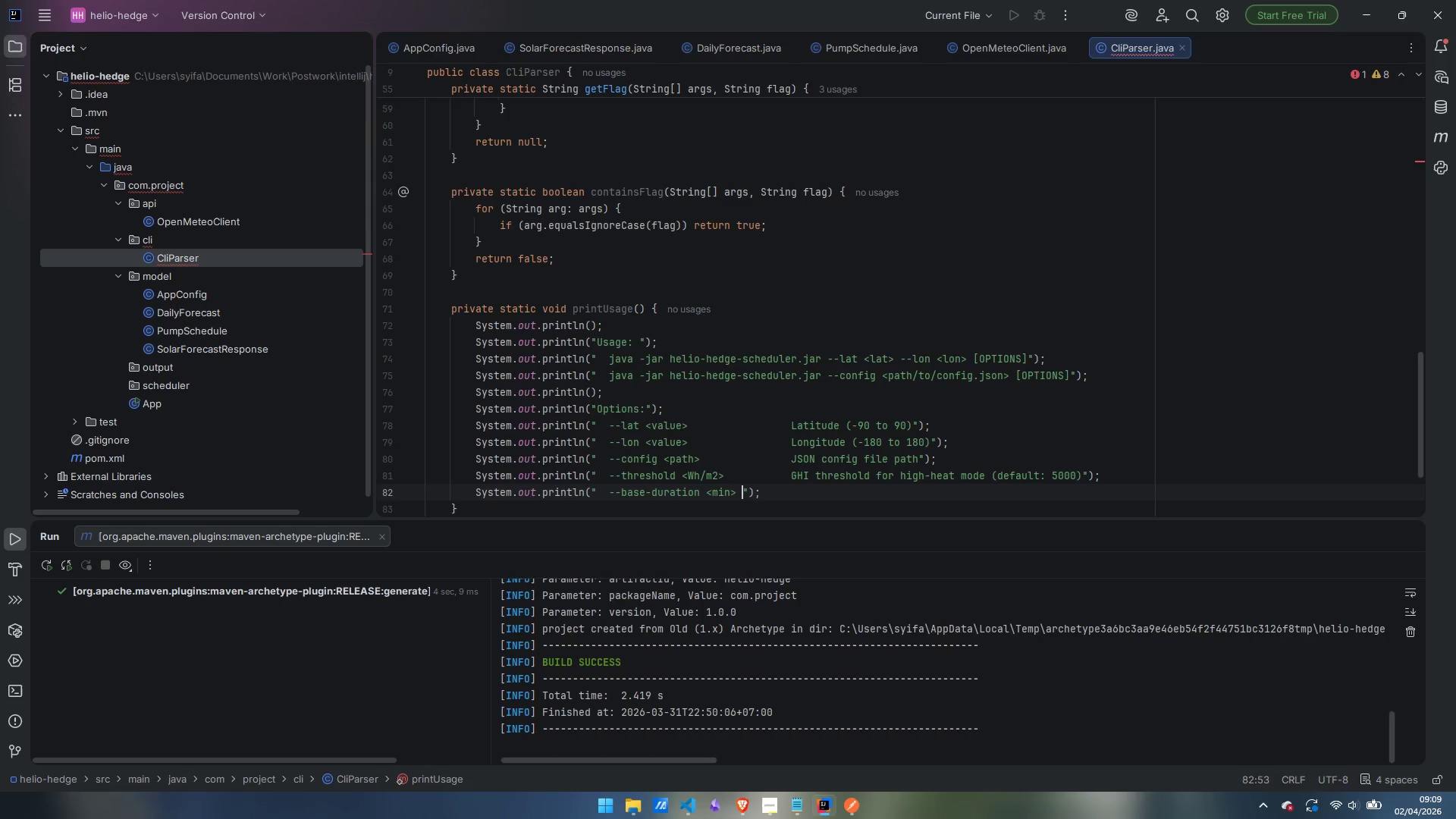 
 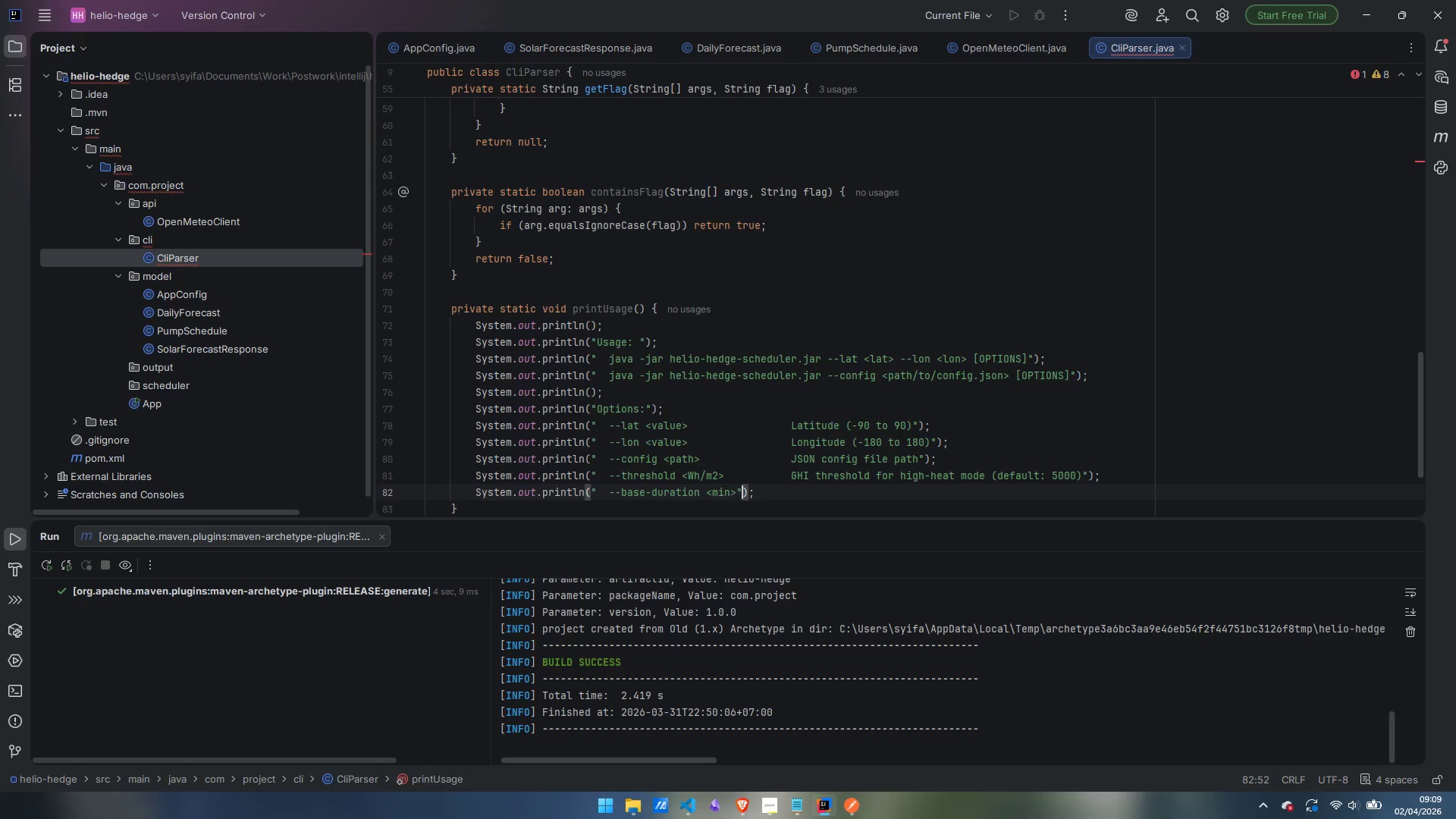 
key(ArrowLeft)
 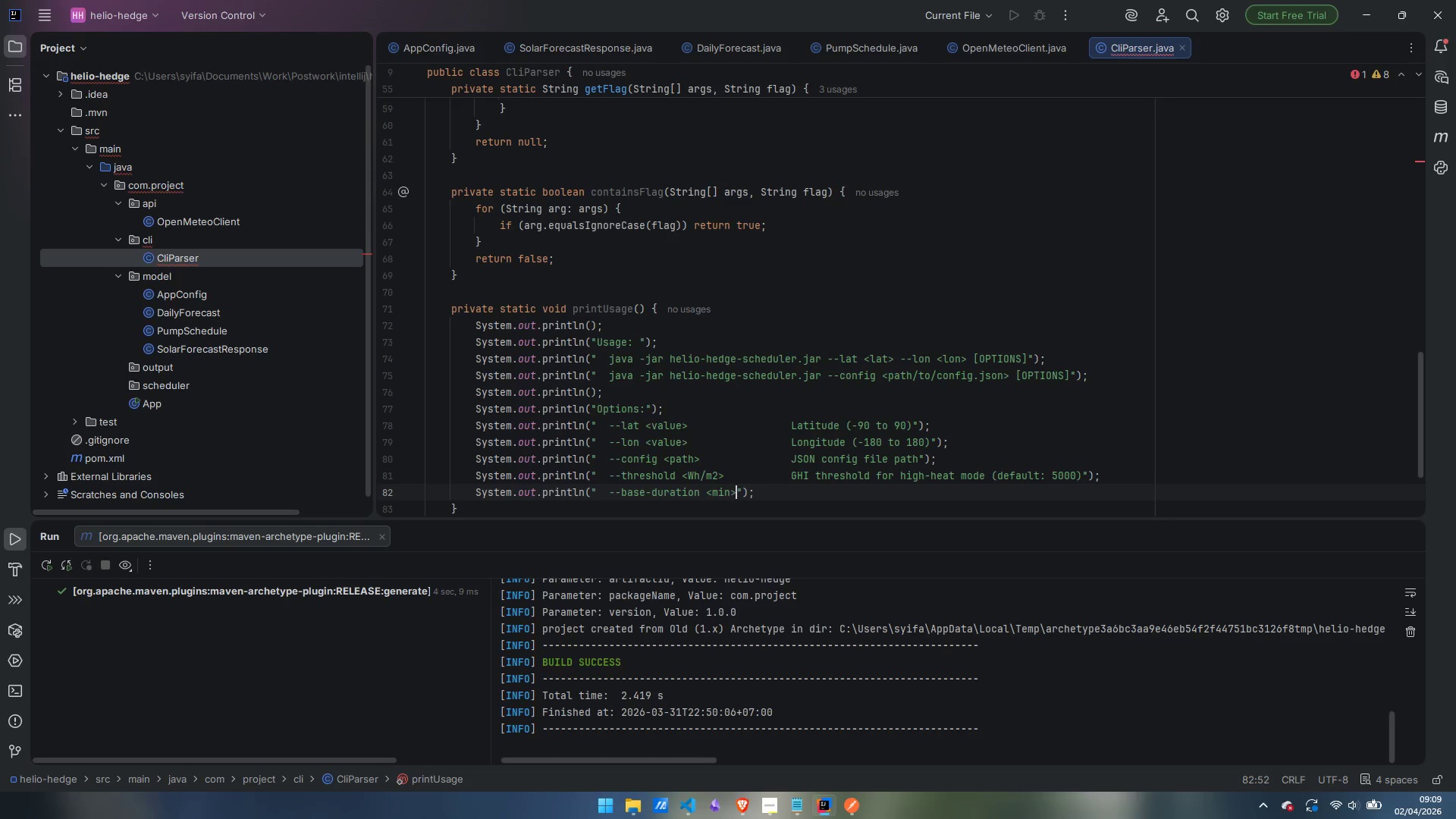 
key(Tab)
key(Tab)
key(Tab)
key(Tab)
key(Backspace)
key(Backspace)
key(Backspace)
key(Backspace)
type(Base pump run time in minutes (default: 30))
 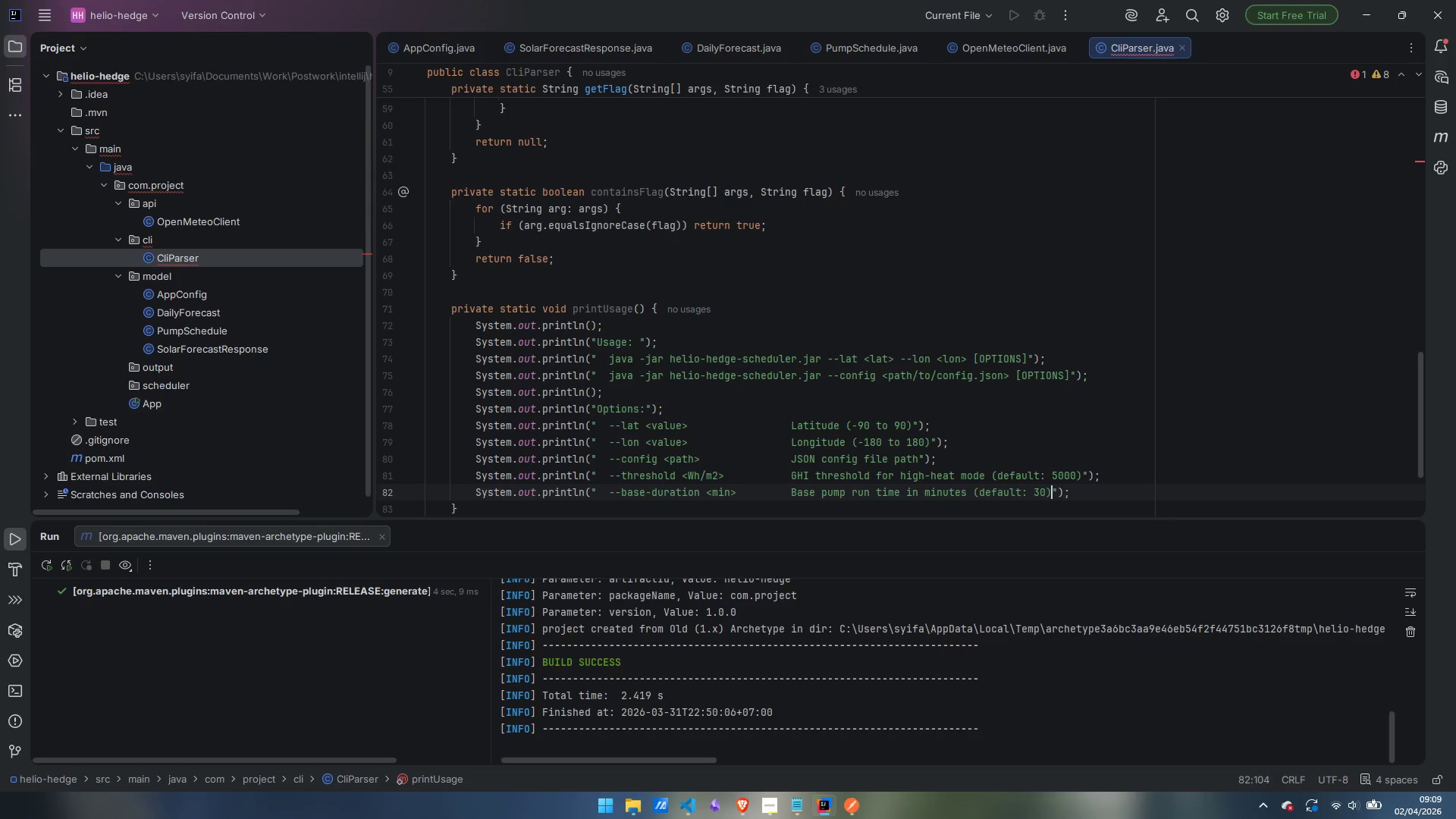 
key(ArrowRight)
 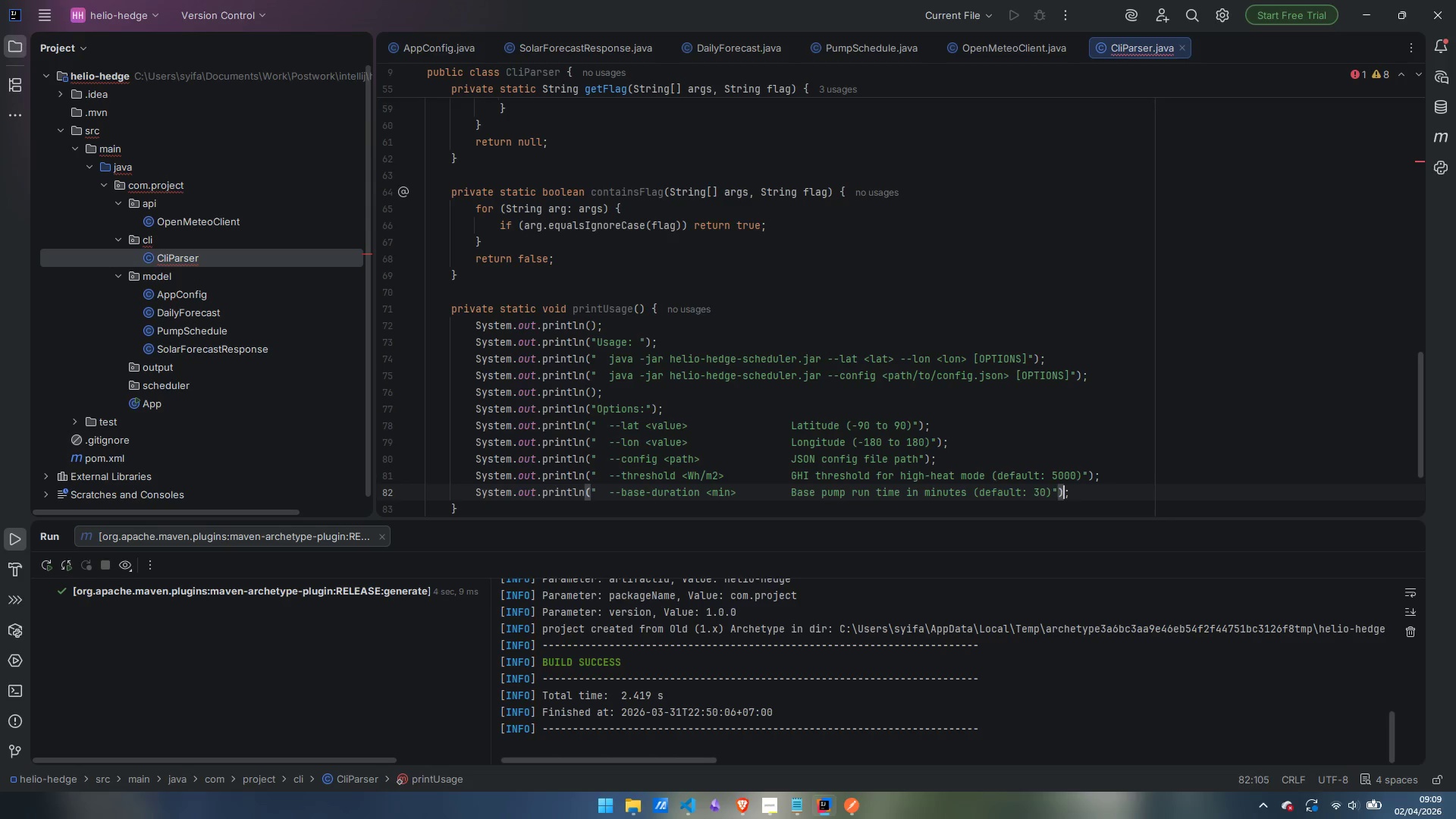 
key(ArrowRight)
 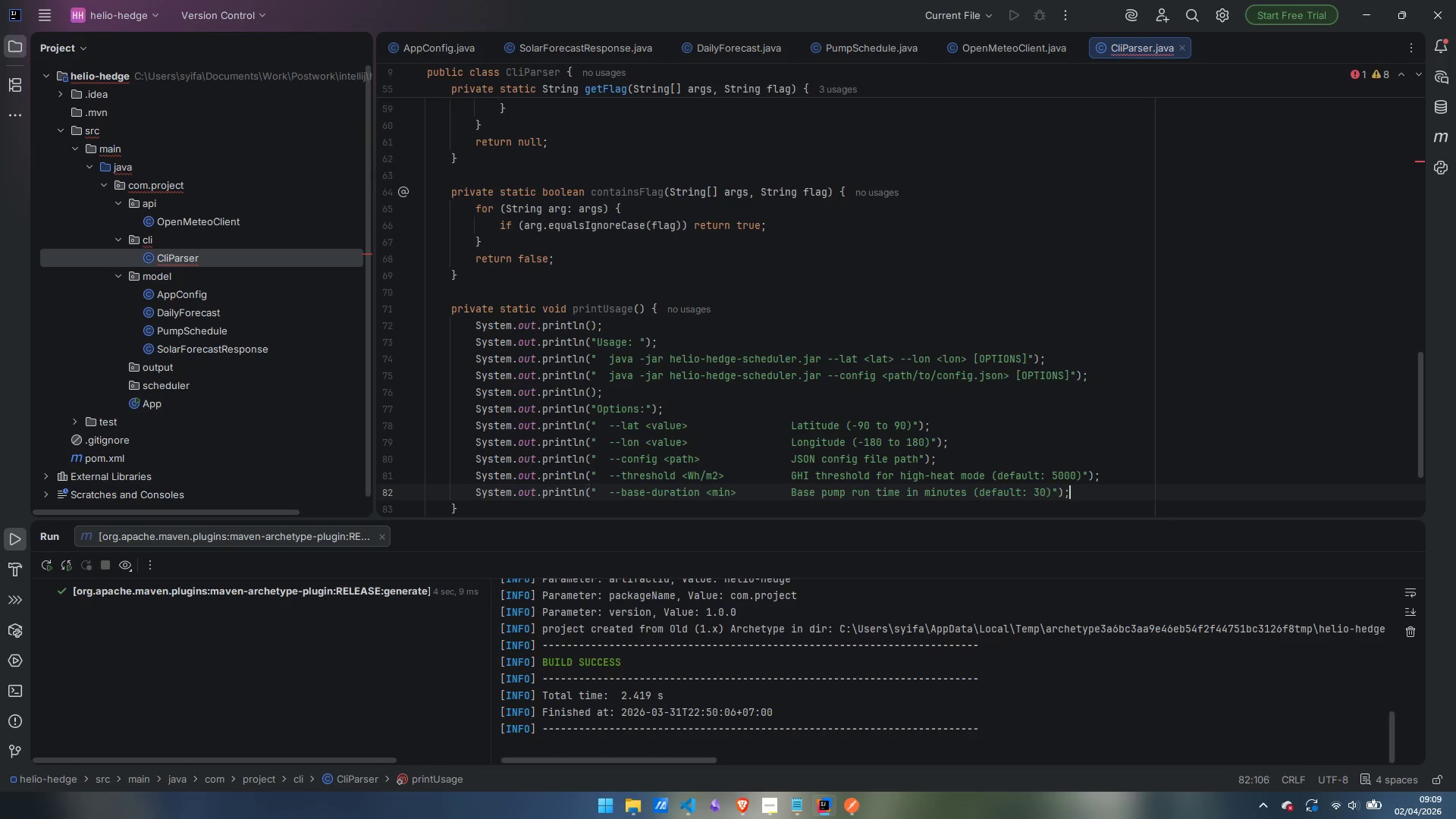 
key(ArrowRight)
 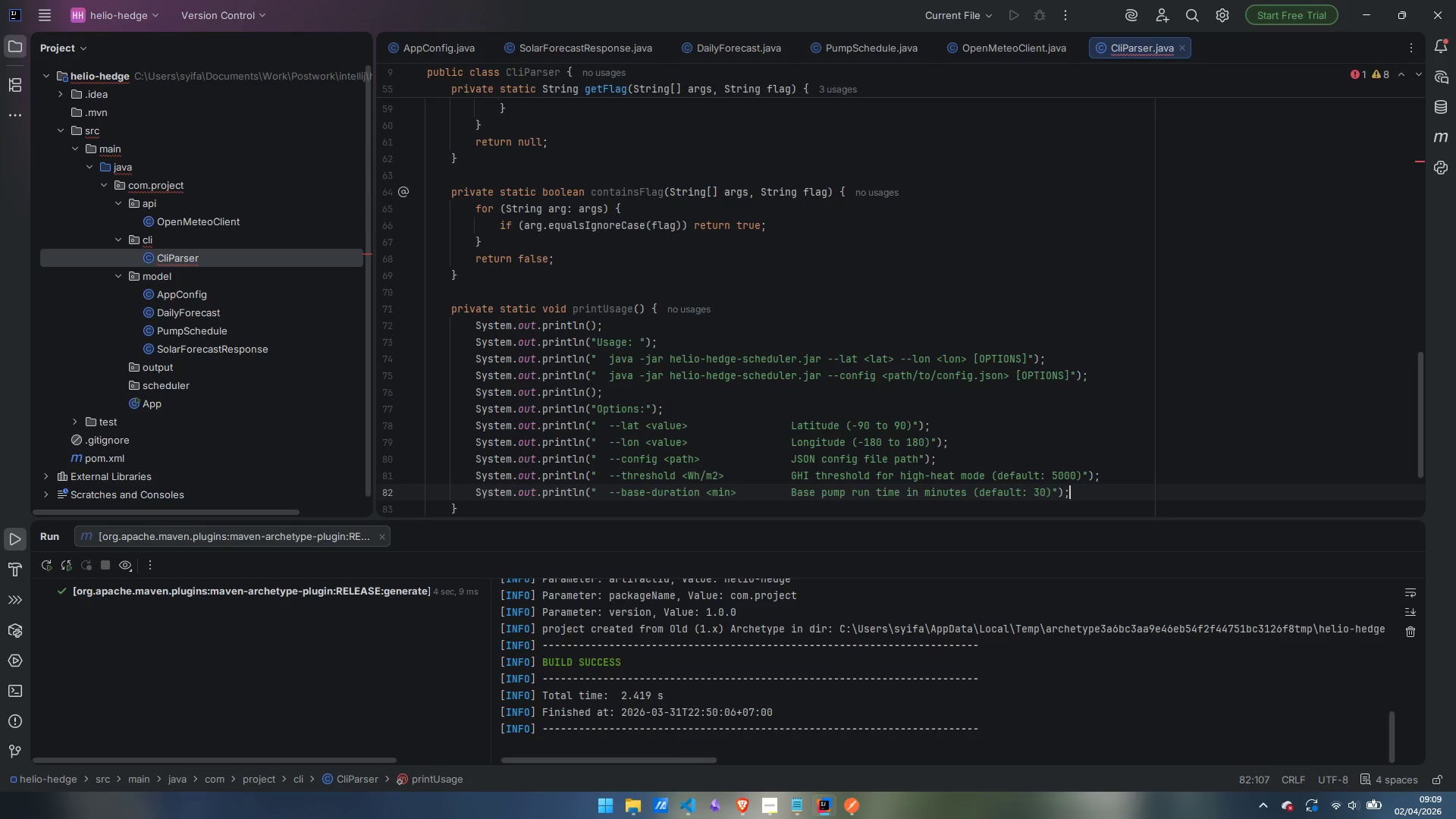 
key(Enter)
 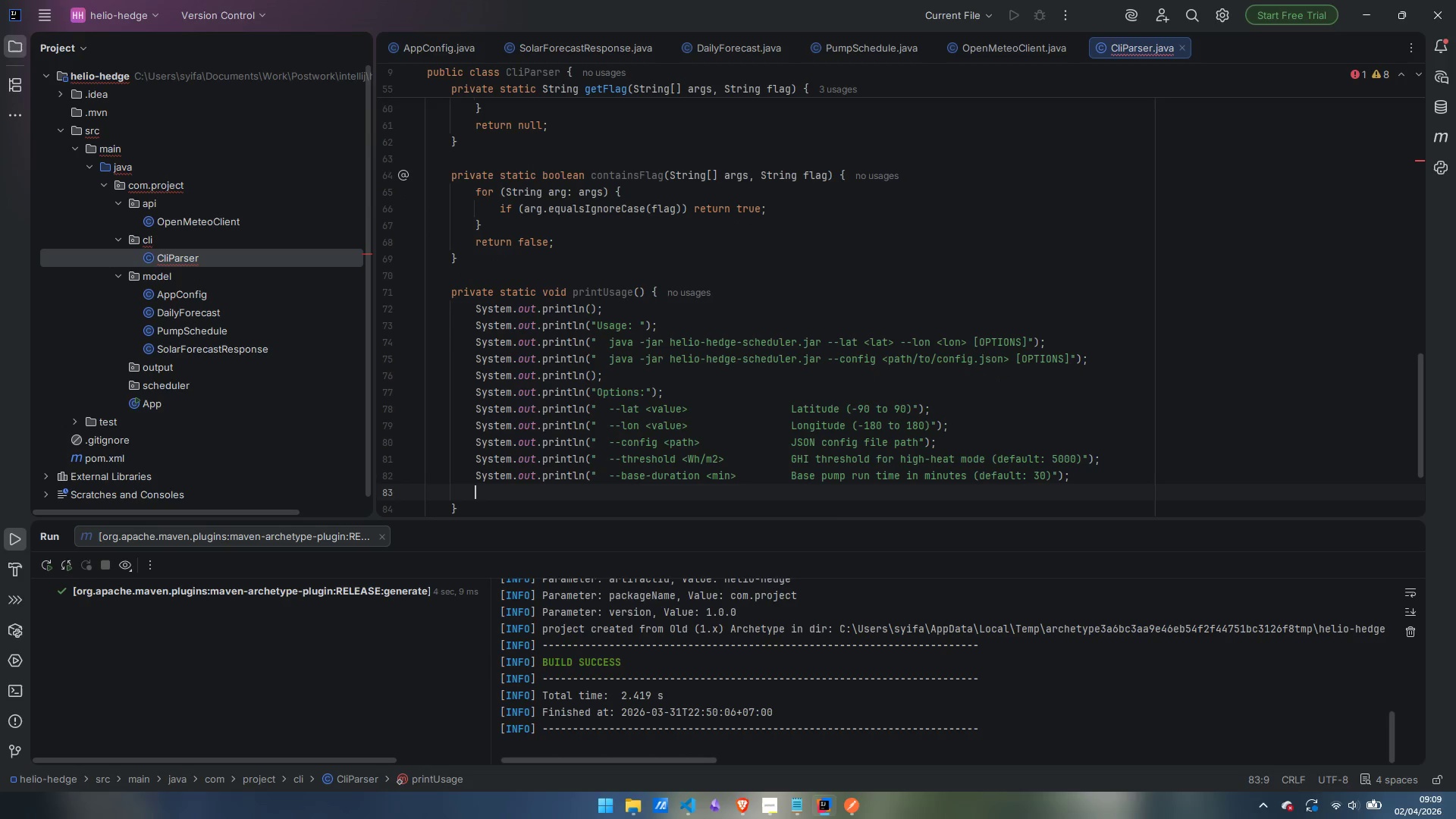 
type(sout)
key(Tab)
type("-)
key(Backspace)
type(  --output <path> )
 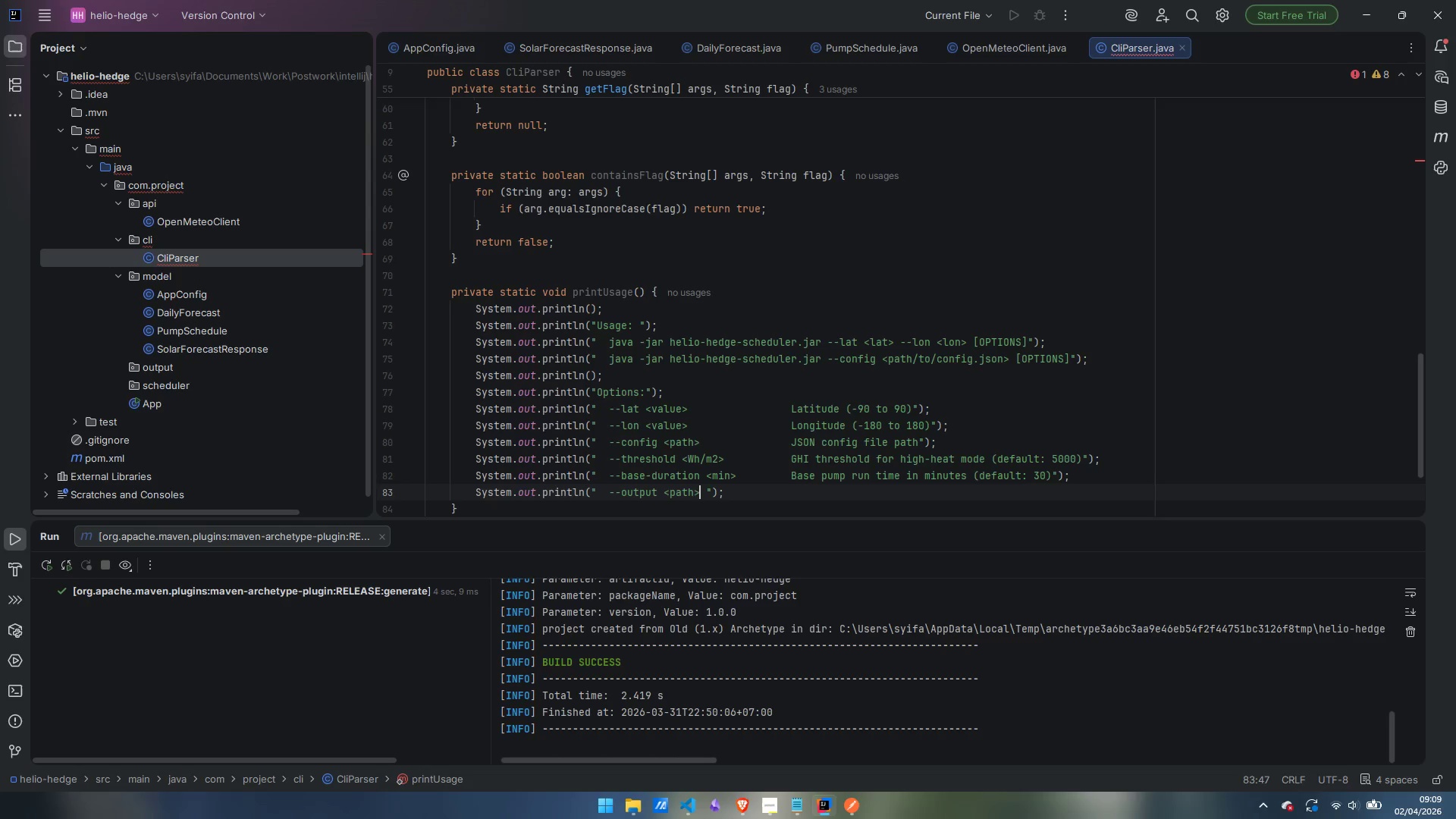 
 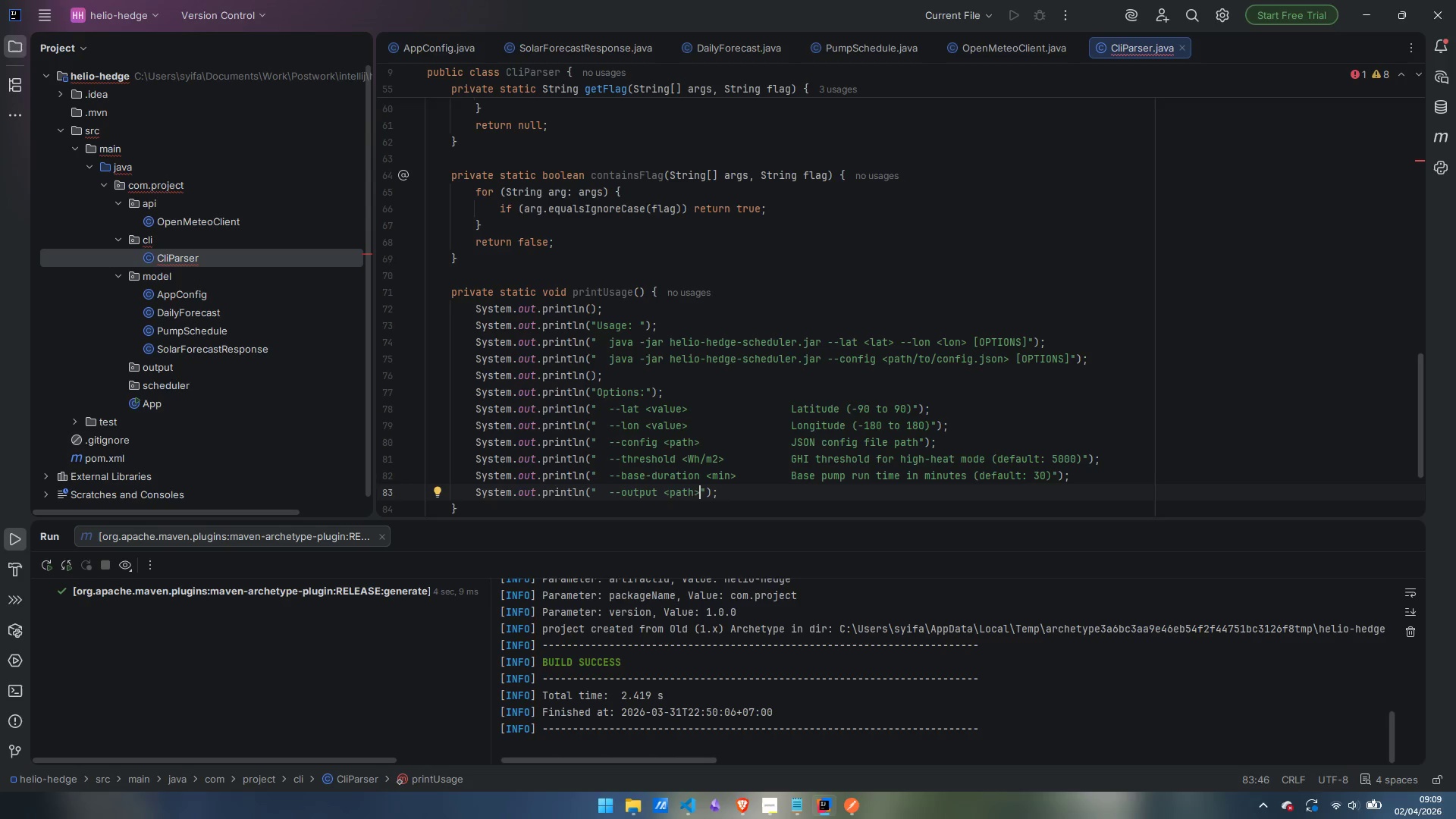 
key(ArrowLeft)
 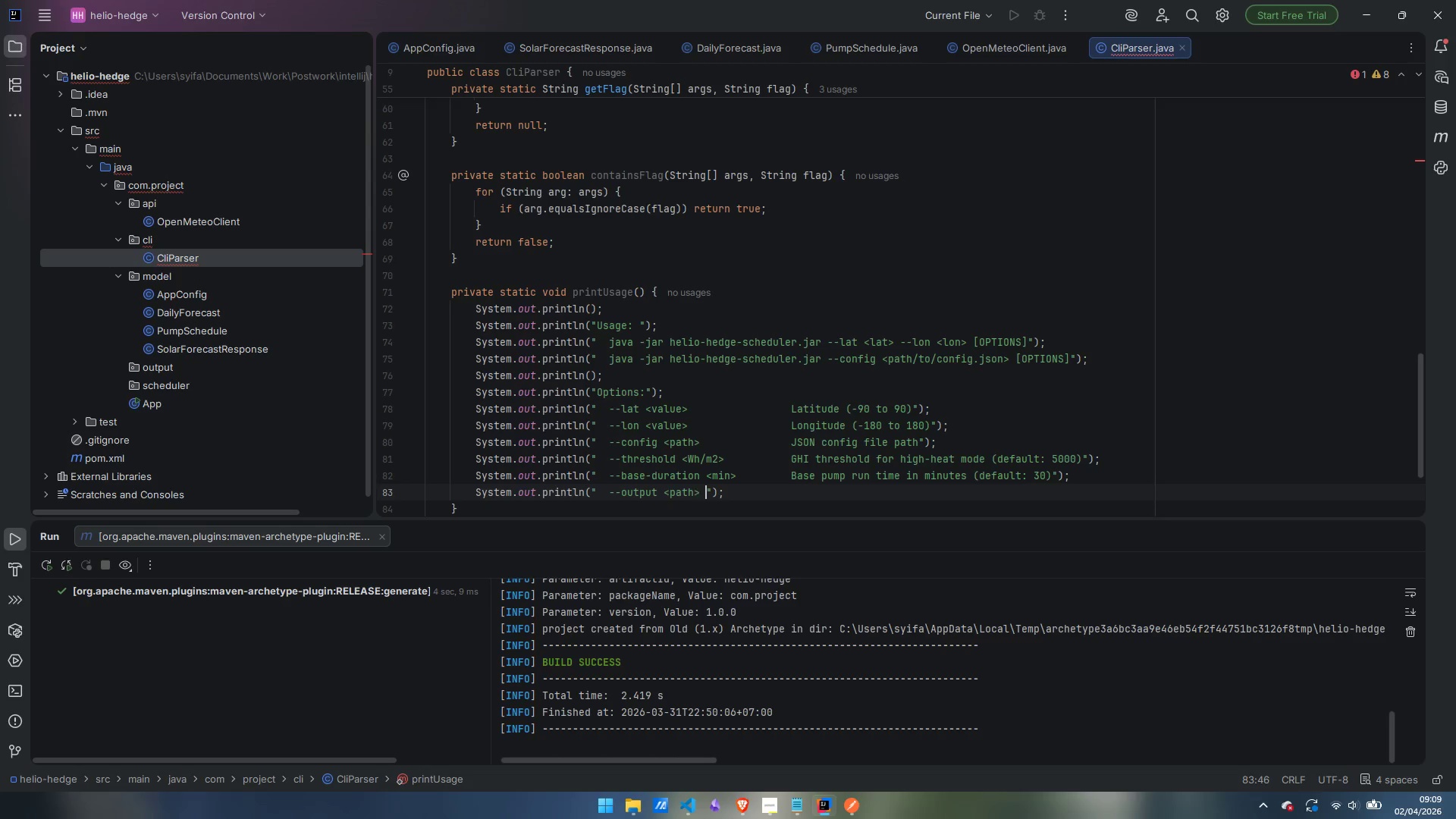 
key(ArrowRight)
 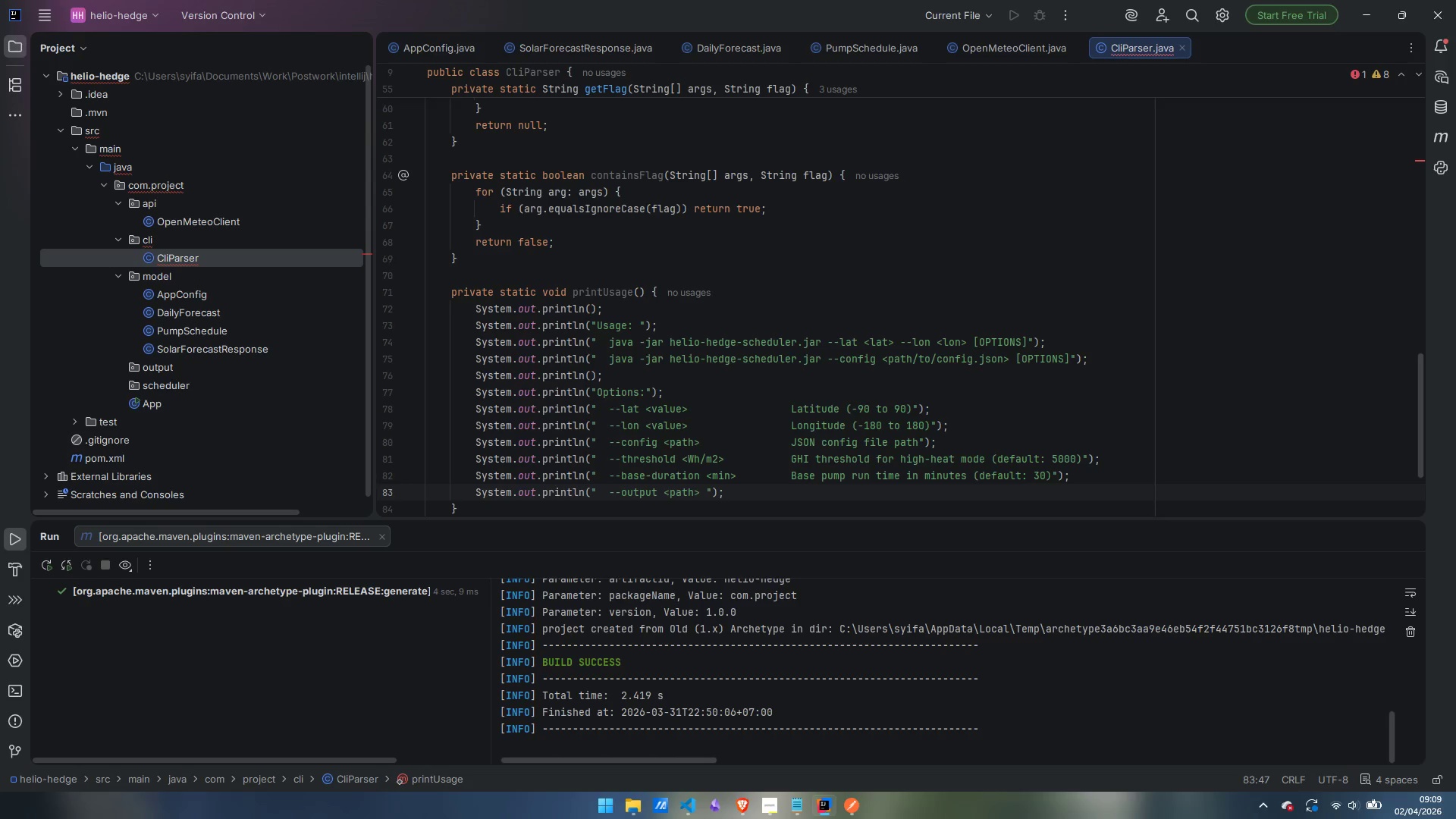 
key(Backspace)
 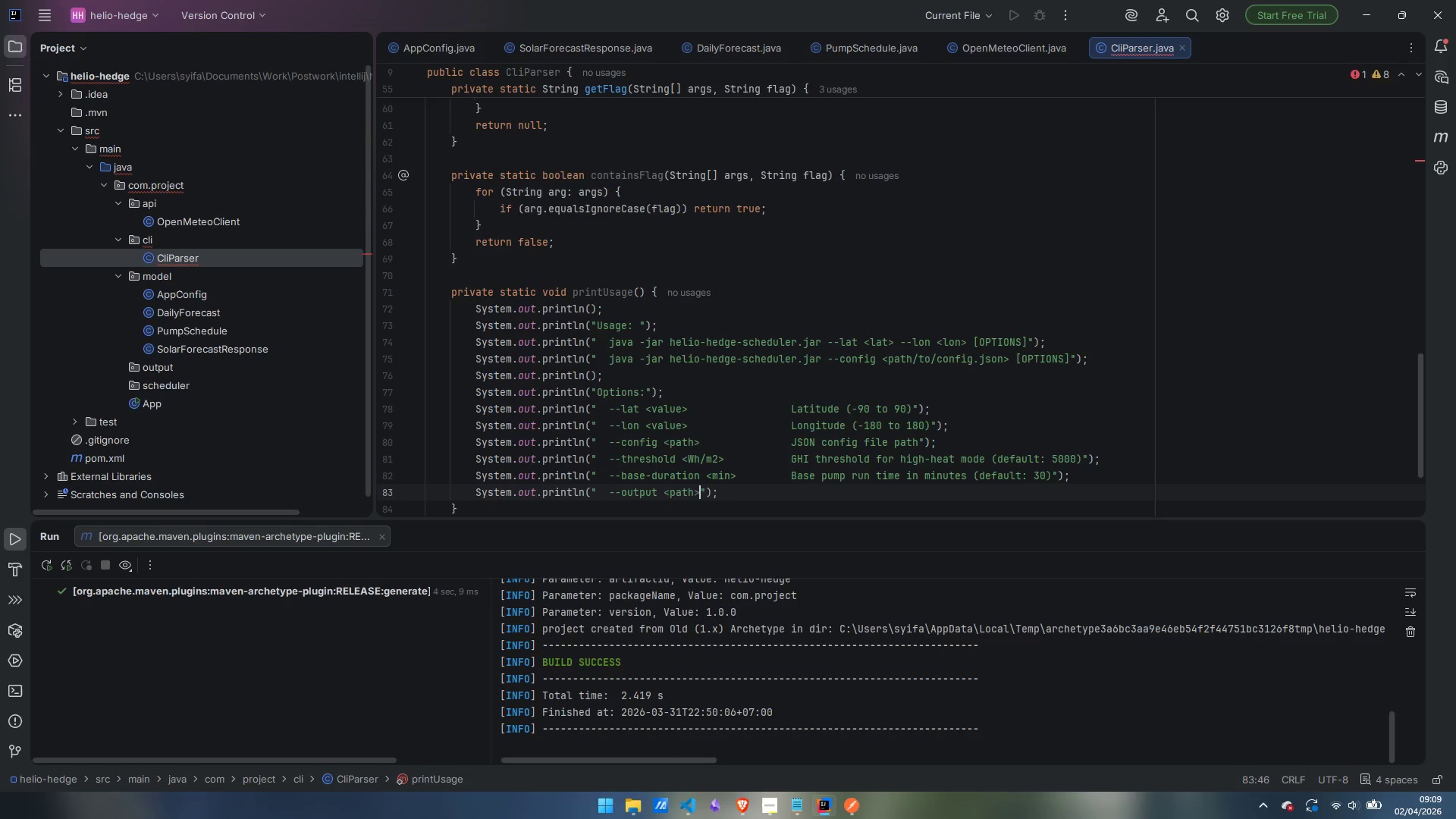 
key(Tab)
 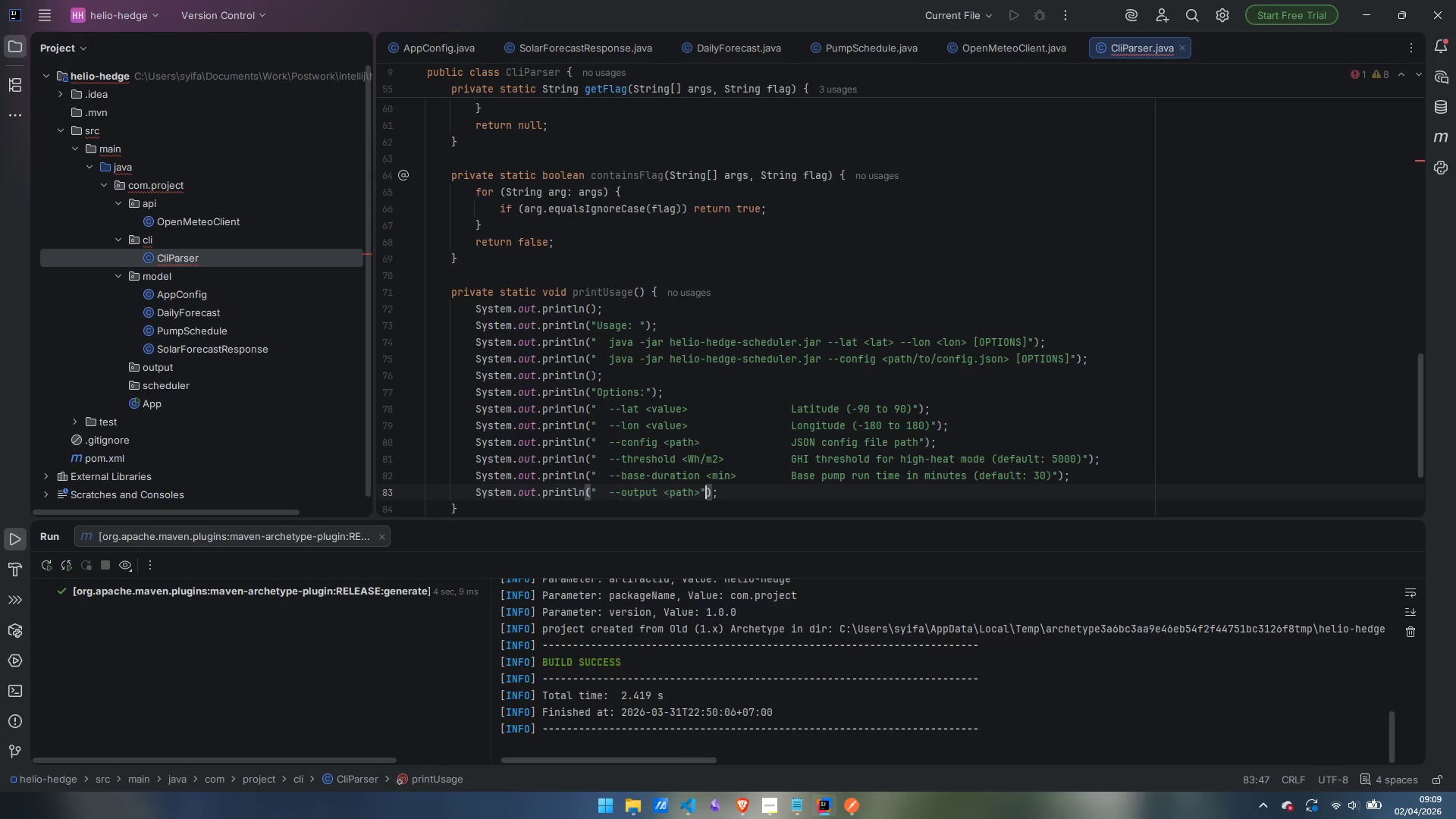 
key(ArrowDown)
 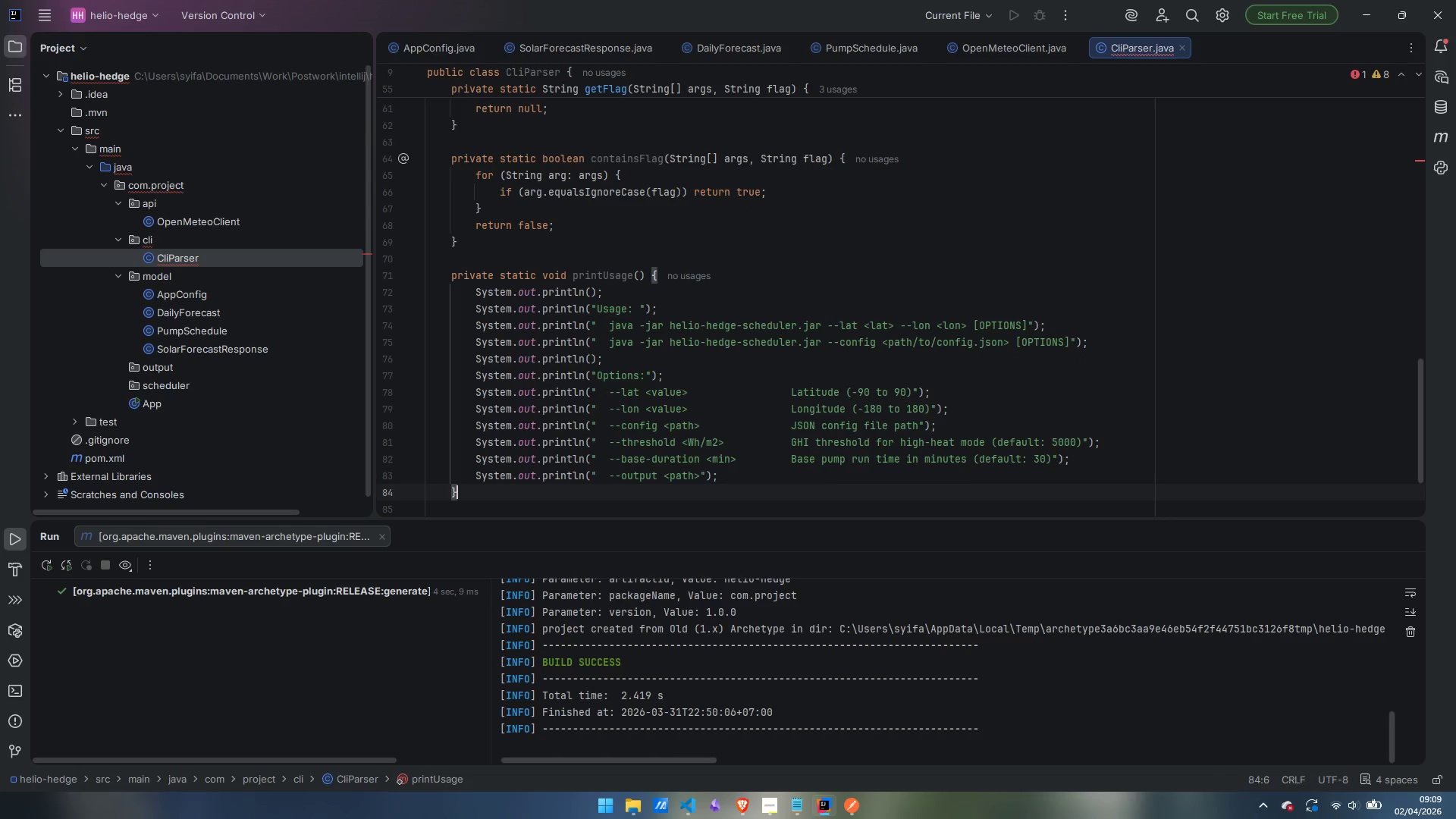 
key(ArrowLeft)
 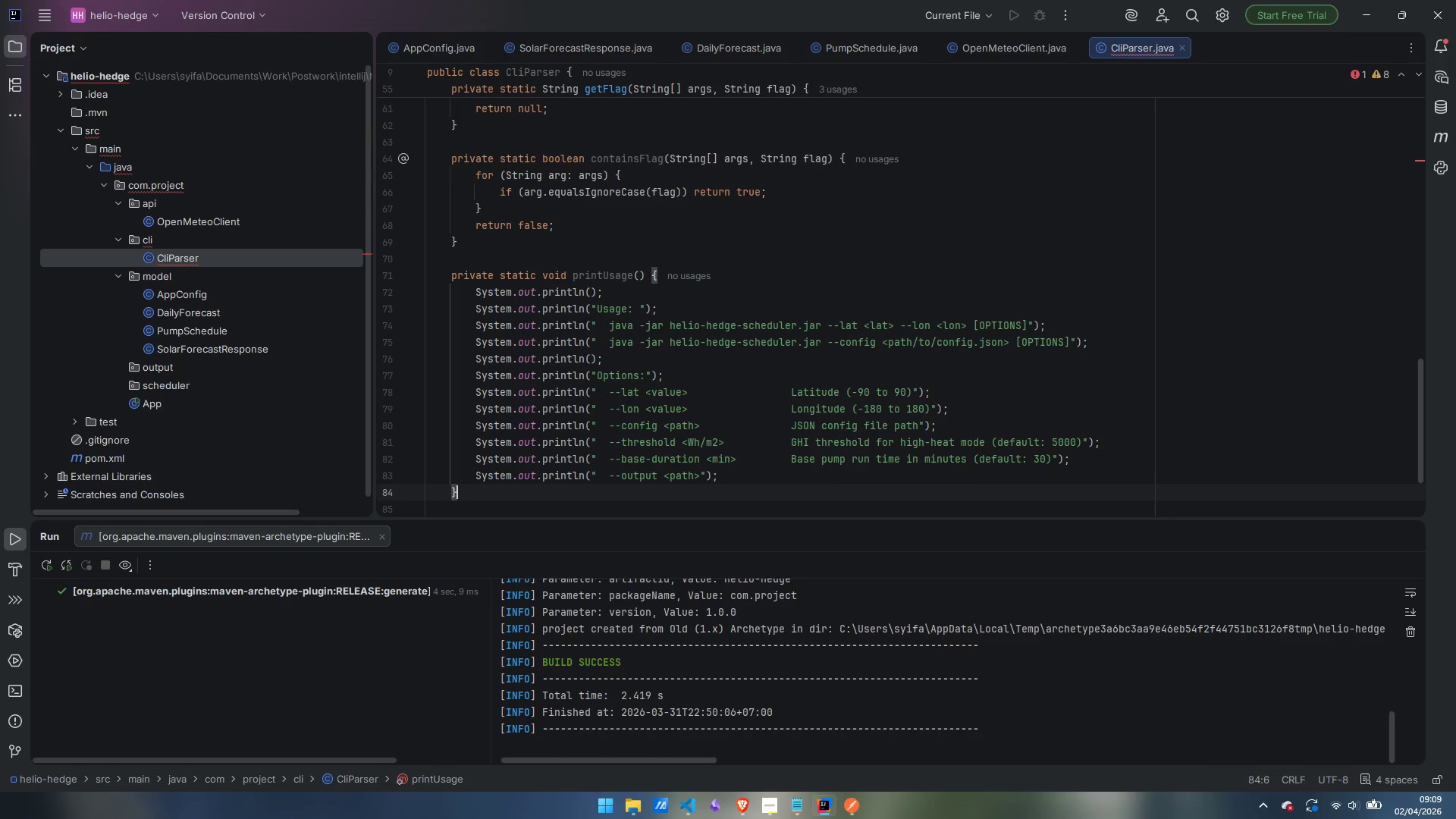 
key(ArrowLeft)
 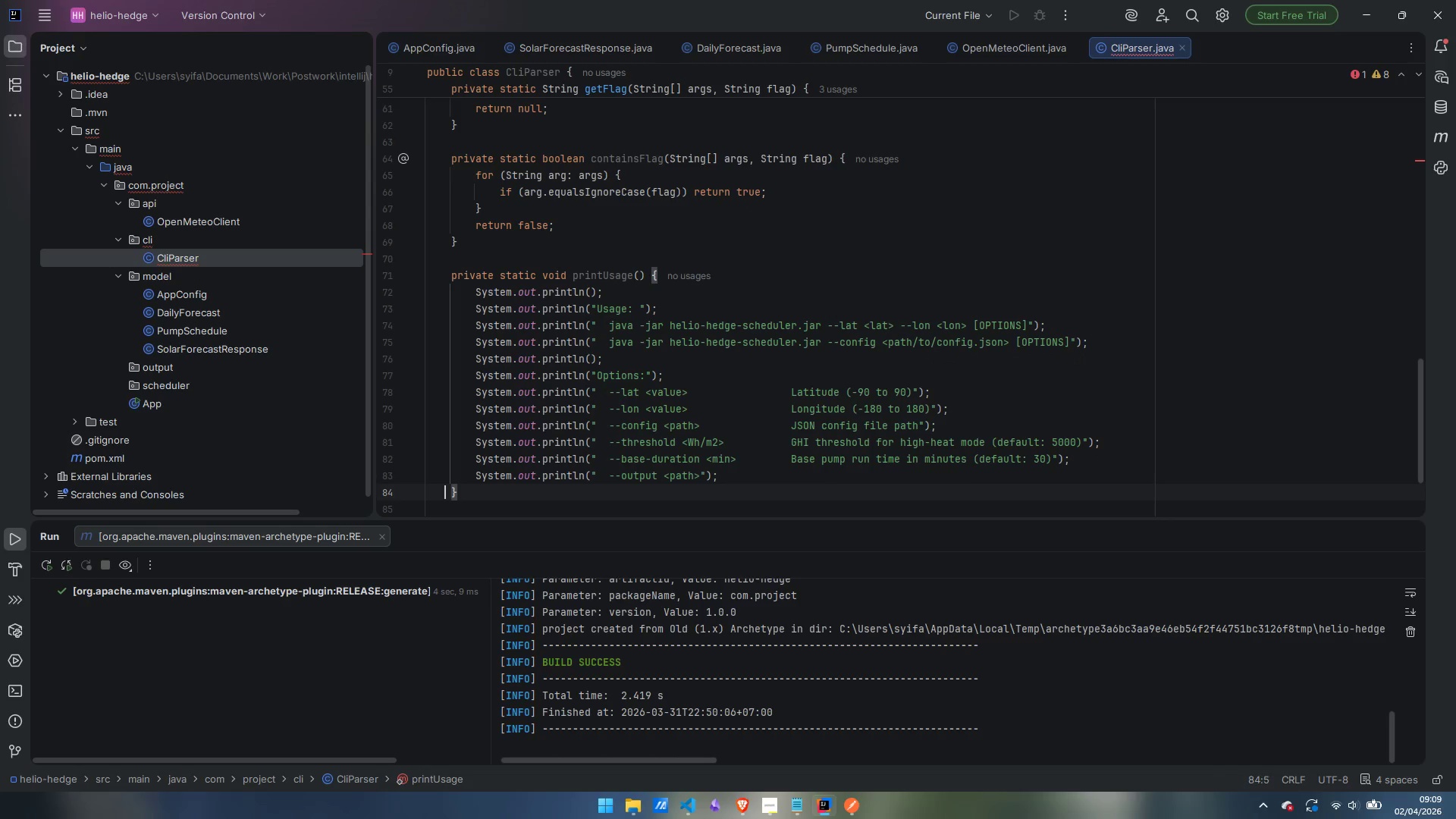 
key(ArrowLeft)
 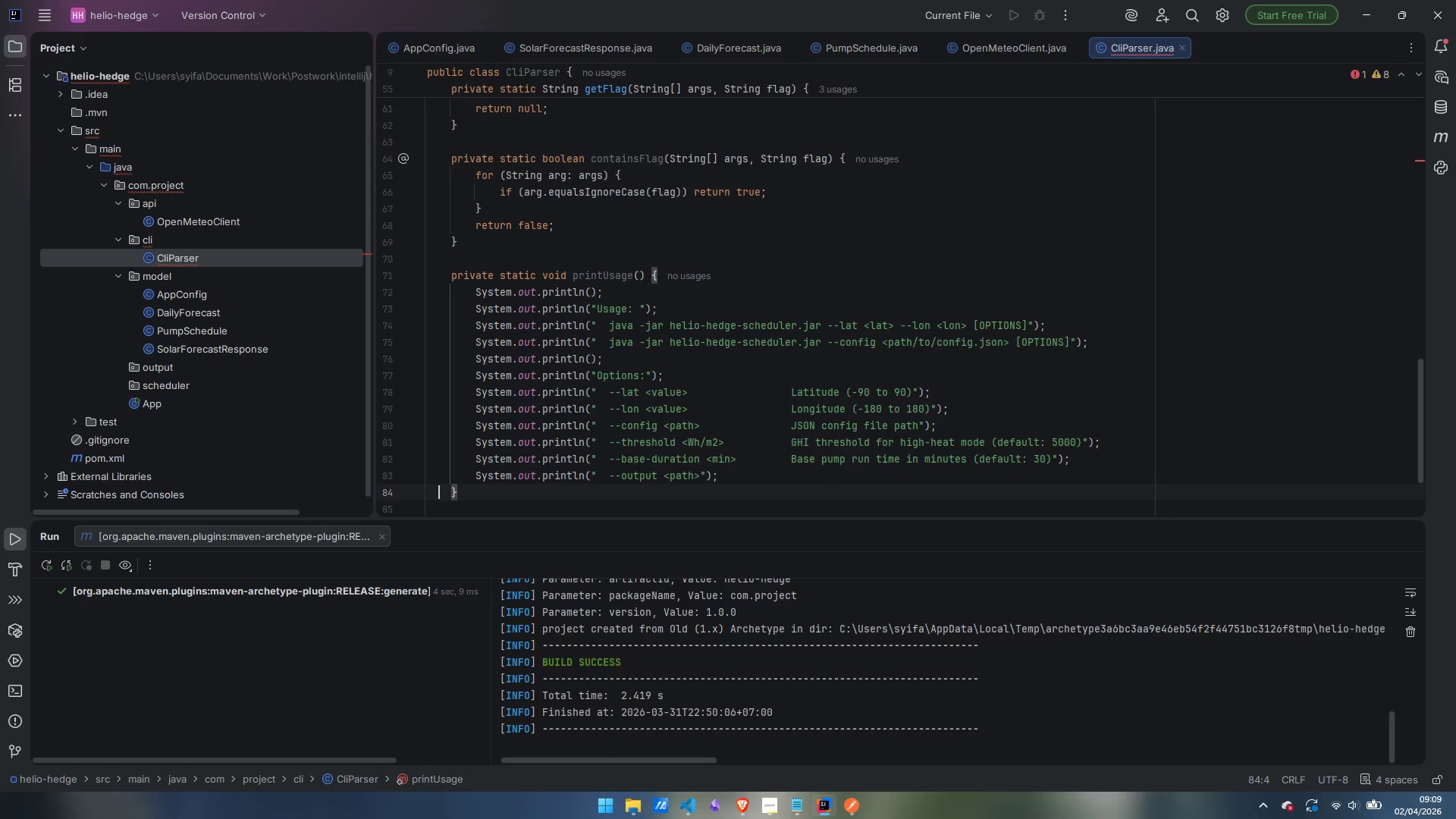 
key(ArrowLeft)
 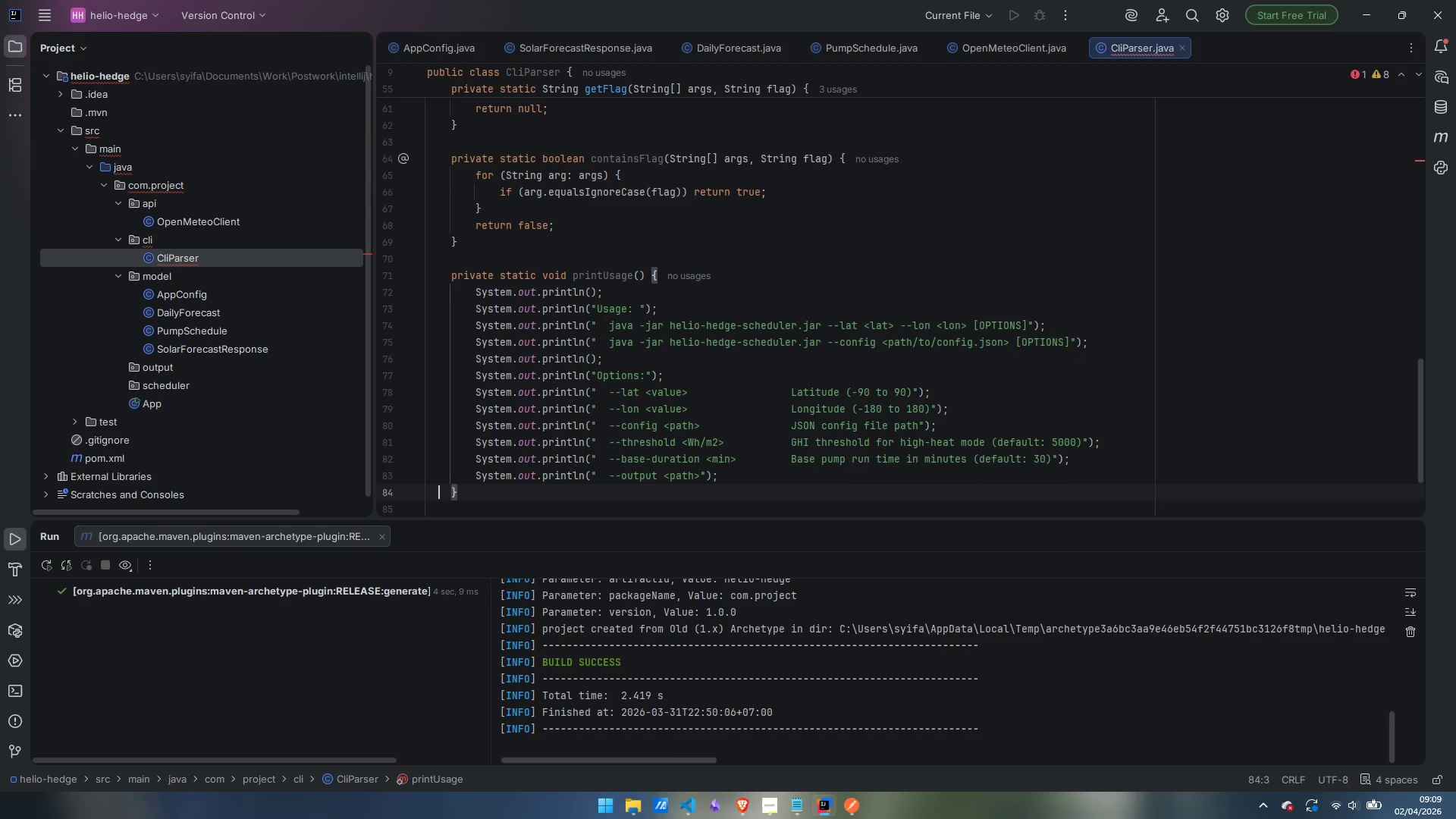 
key(Control+ControlLeft)
 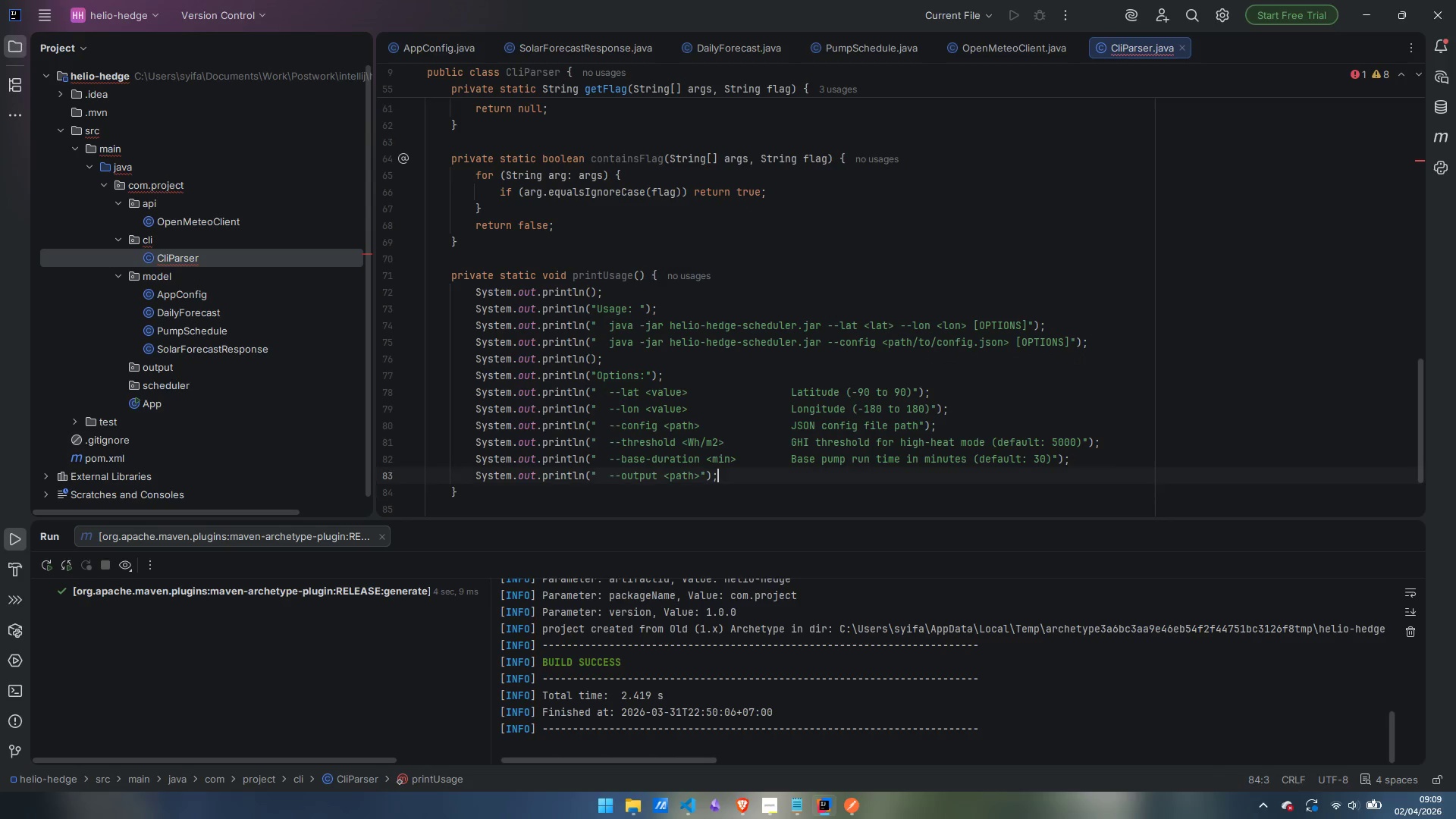 
key(Control+ArrowLeft)
 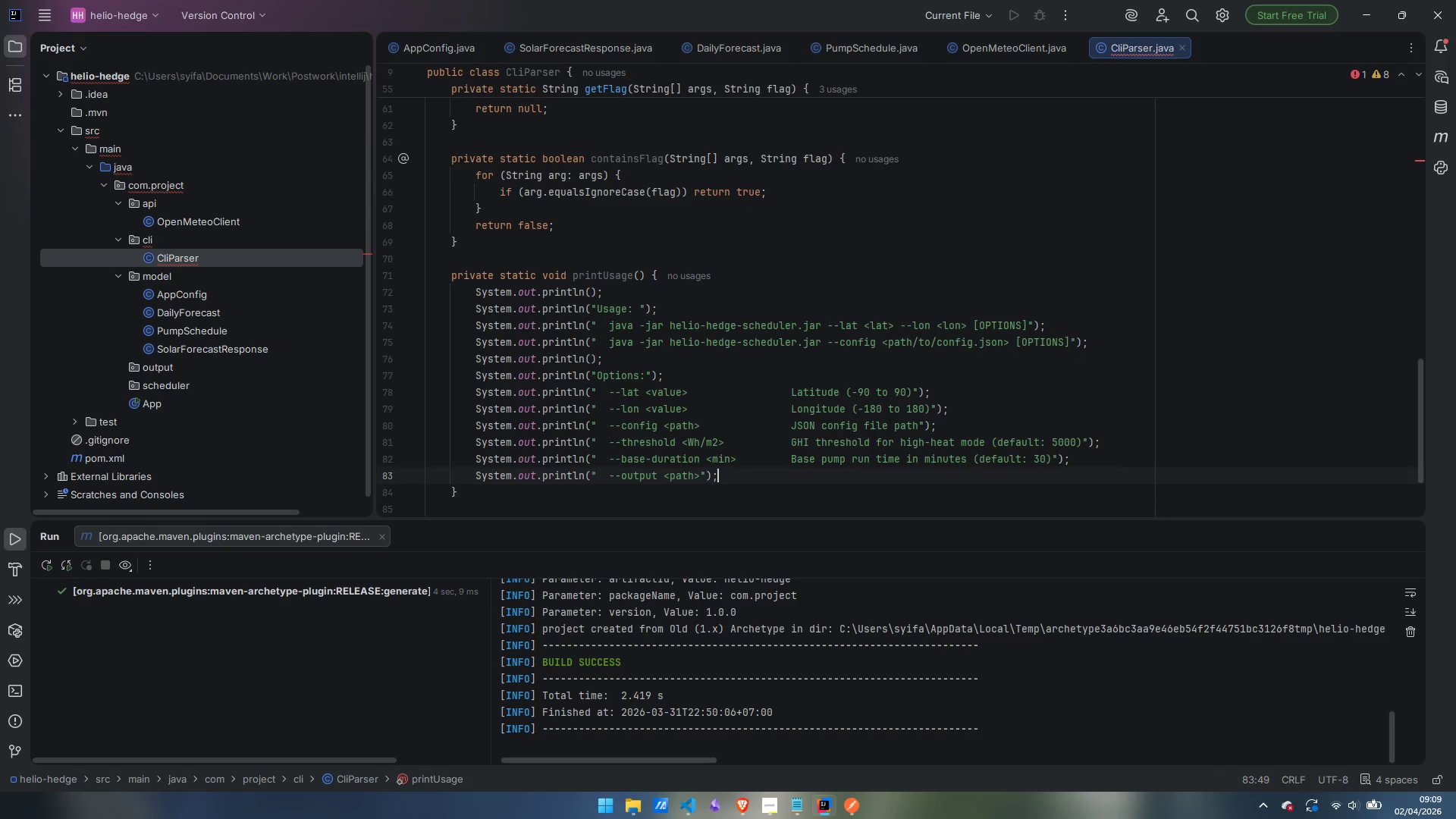 
key(ArrowLeft)
 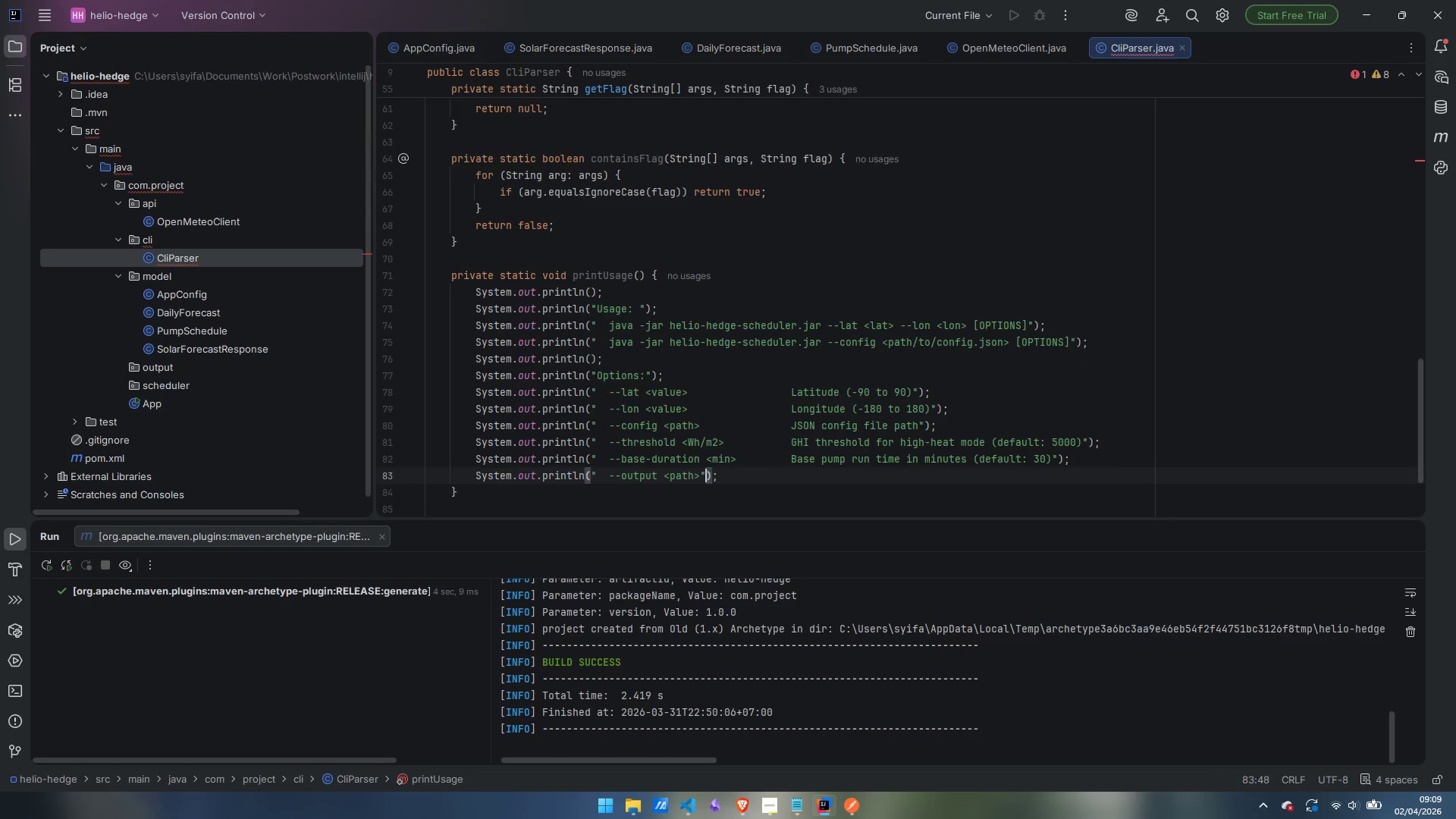 
key(ArrowLeft)
 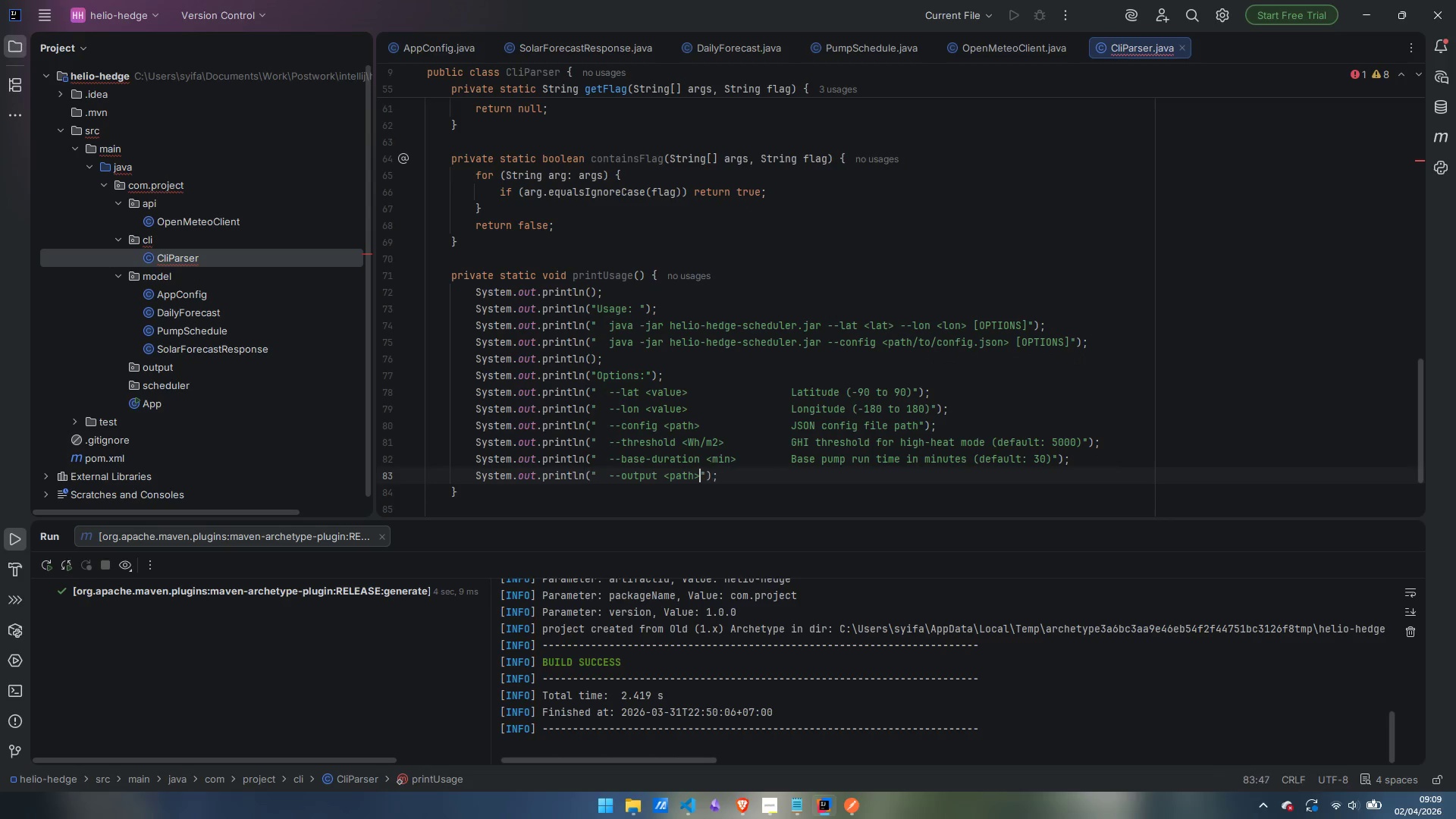 
key(ArrowLeft)
 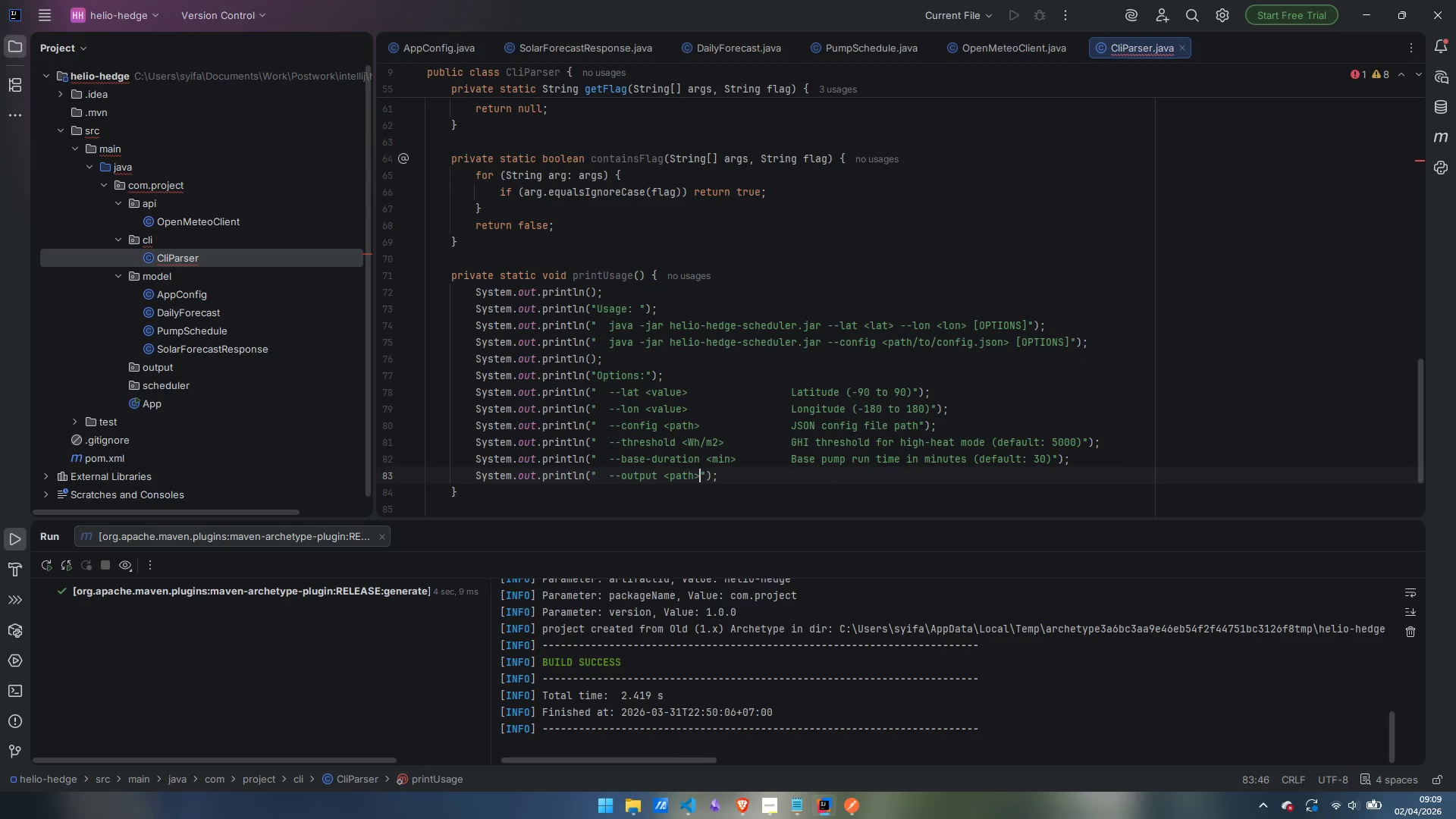 
key(Tab)
 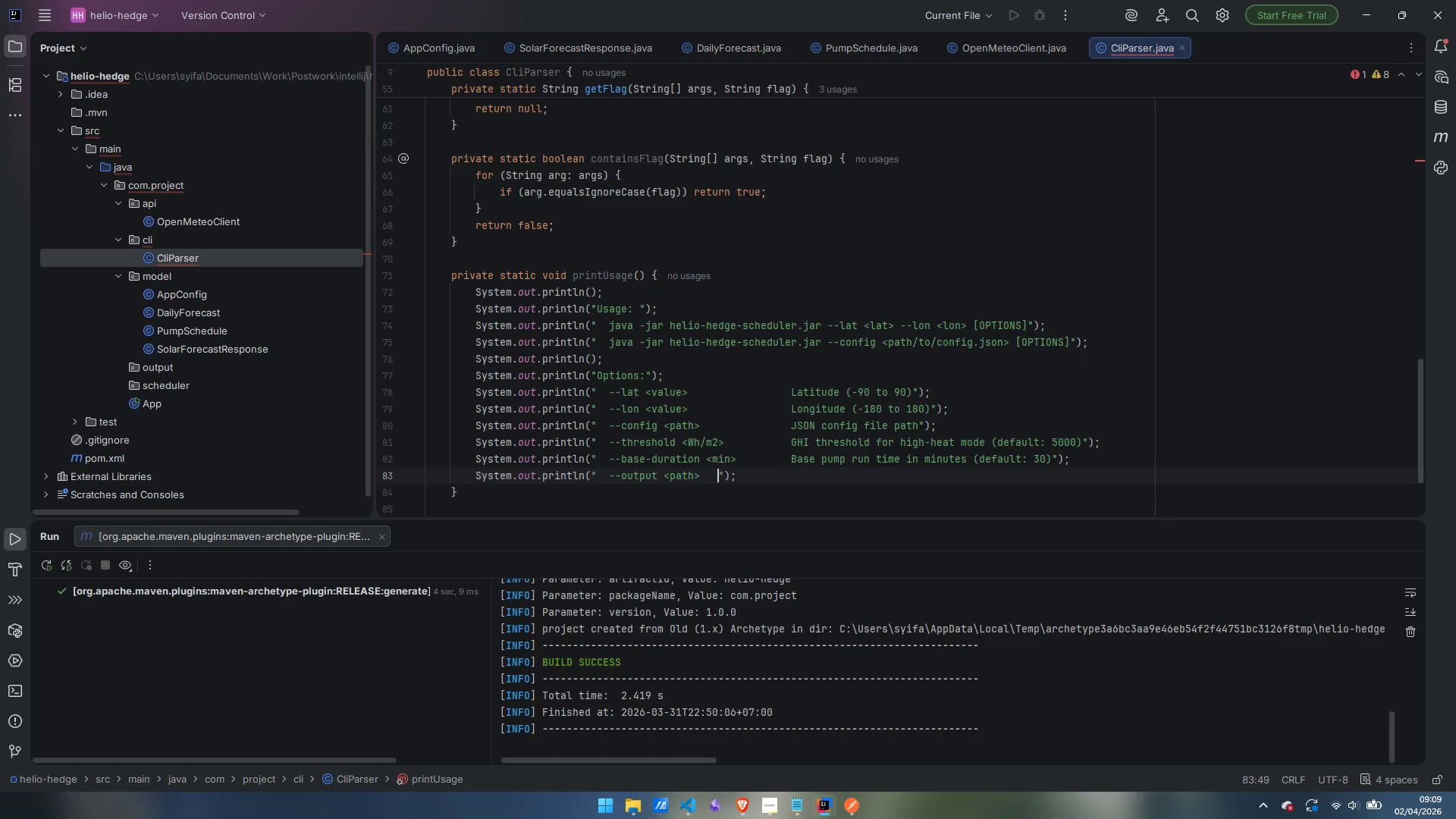 
key(Tab)
 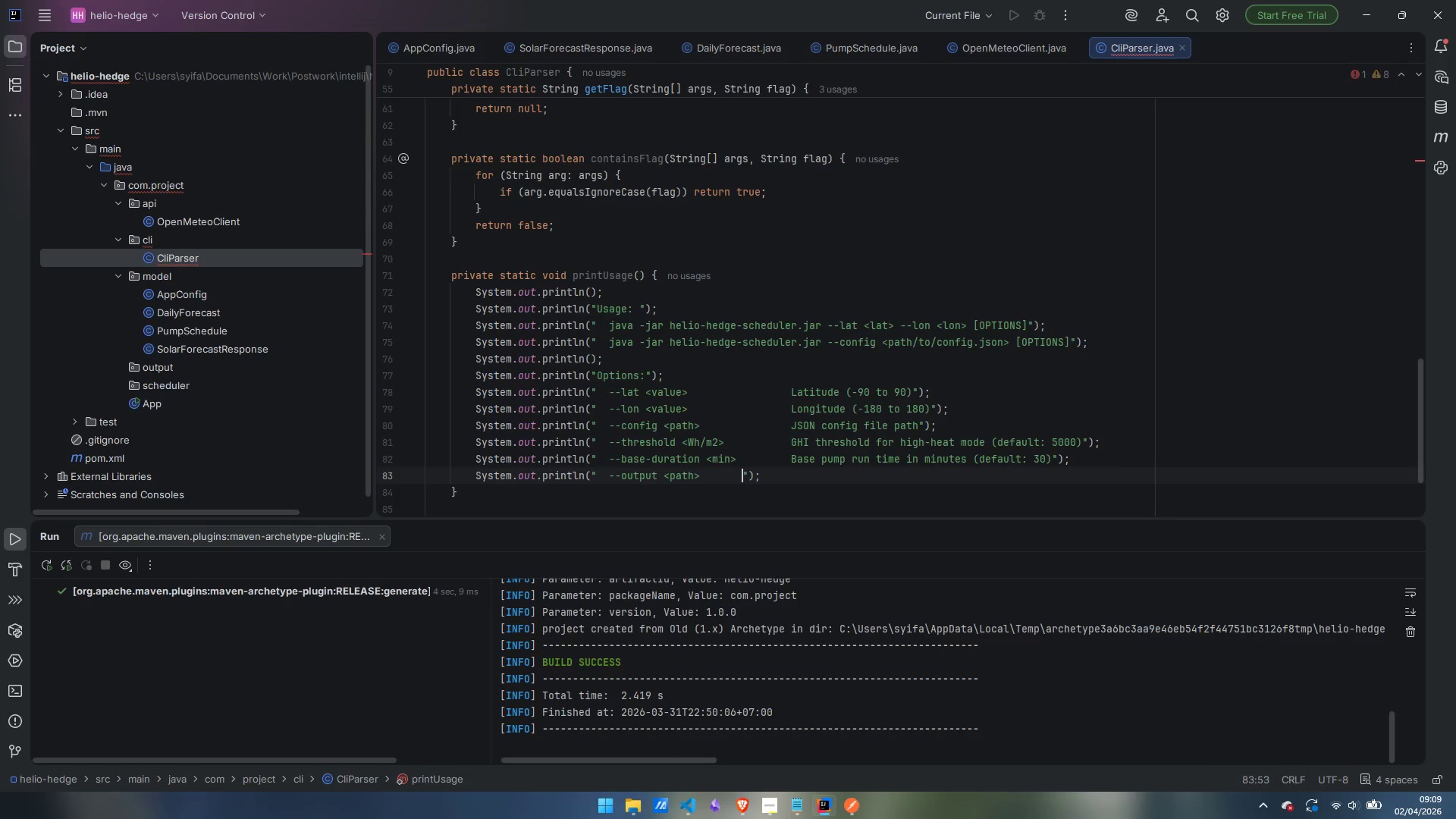 
key(Tab)
 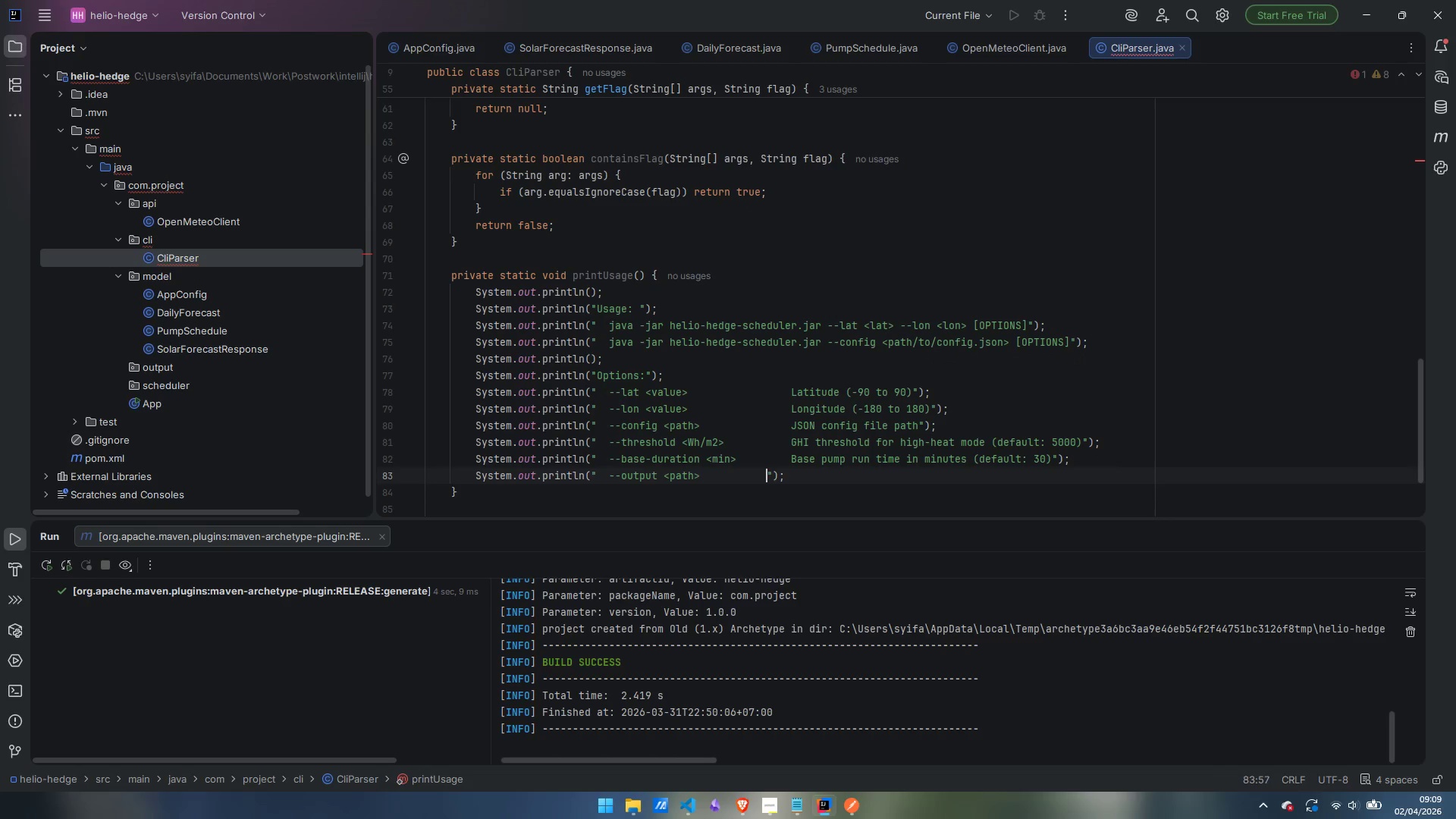 
key(Tab)
 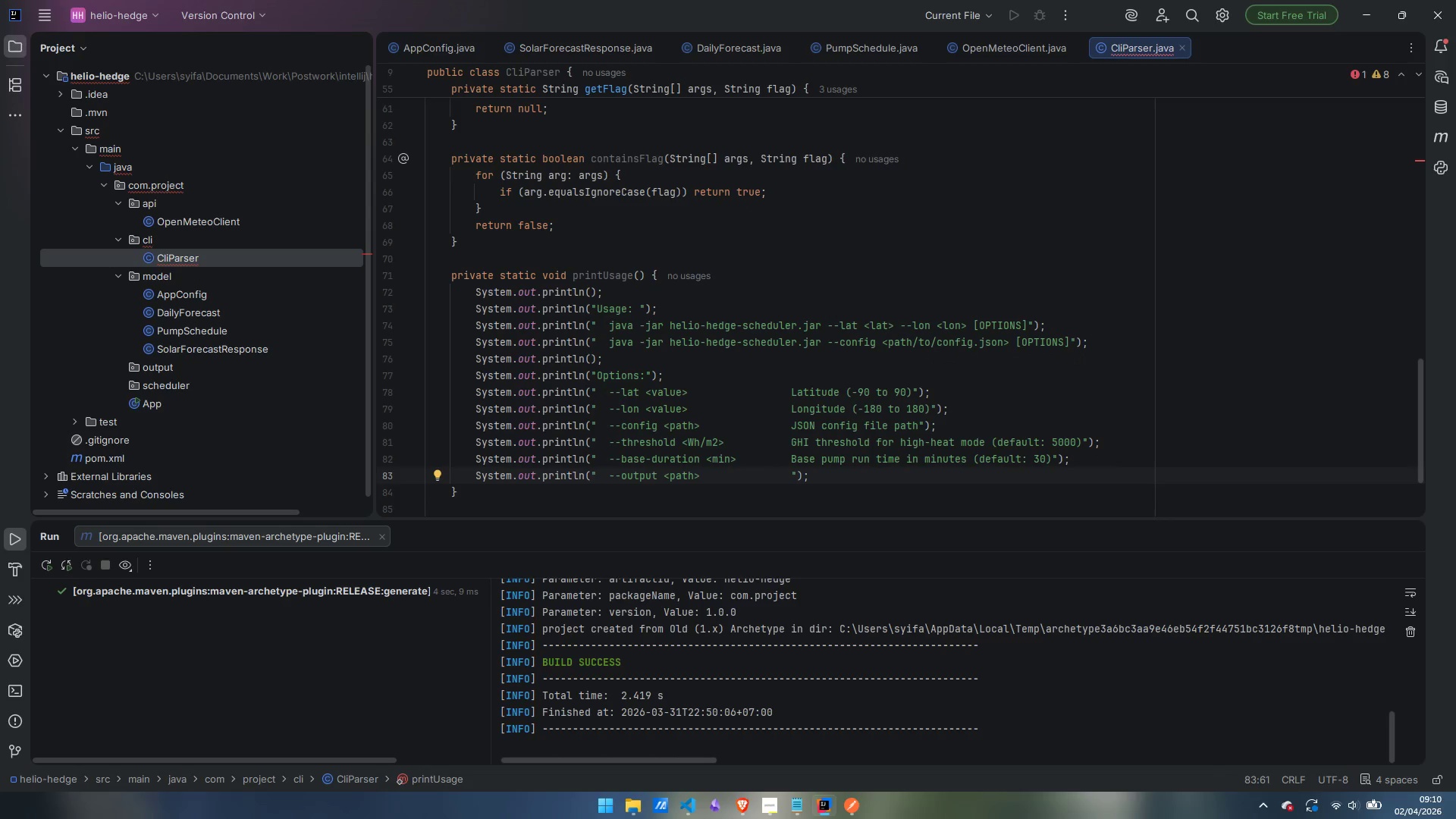 
type(Output schedule file (default: schedule.json))
 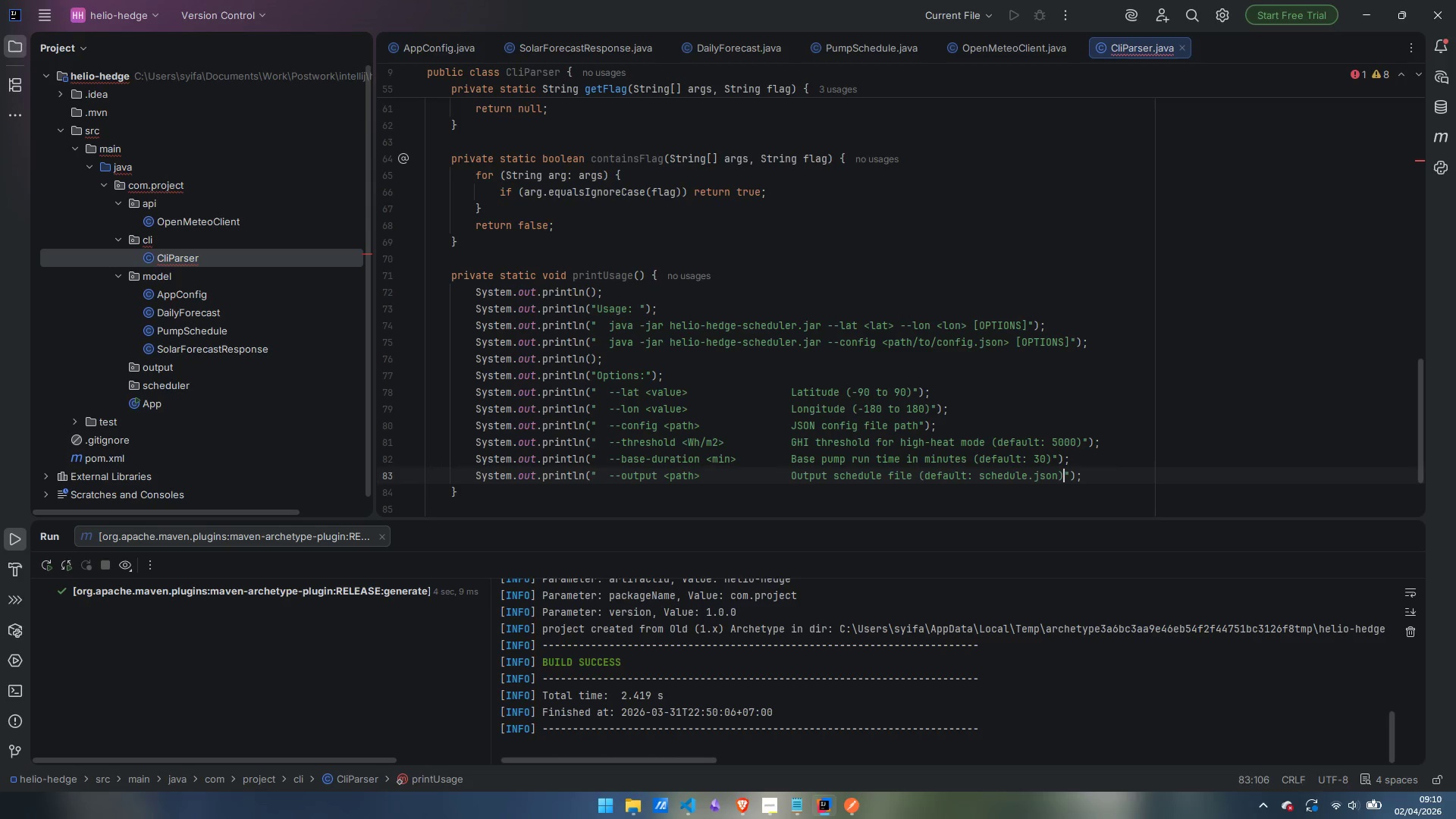 
wait(10.83)
 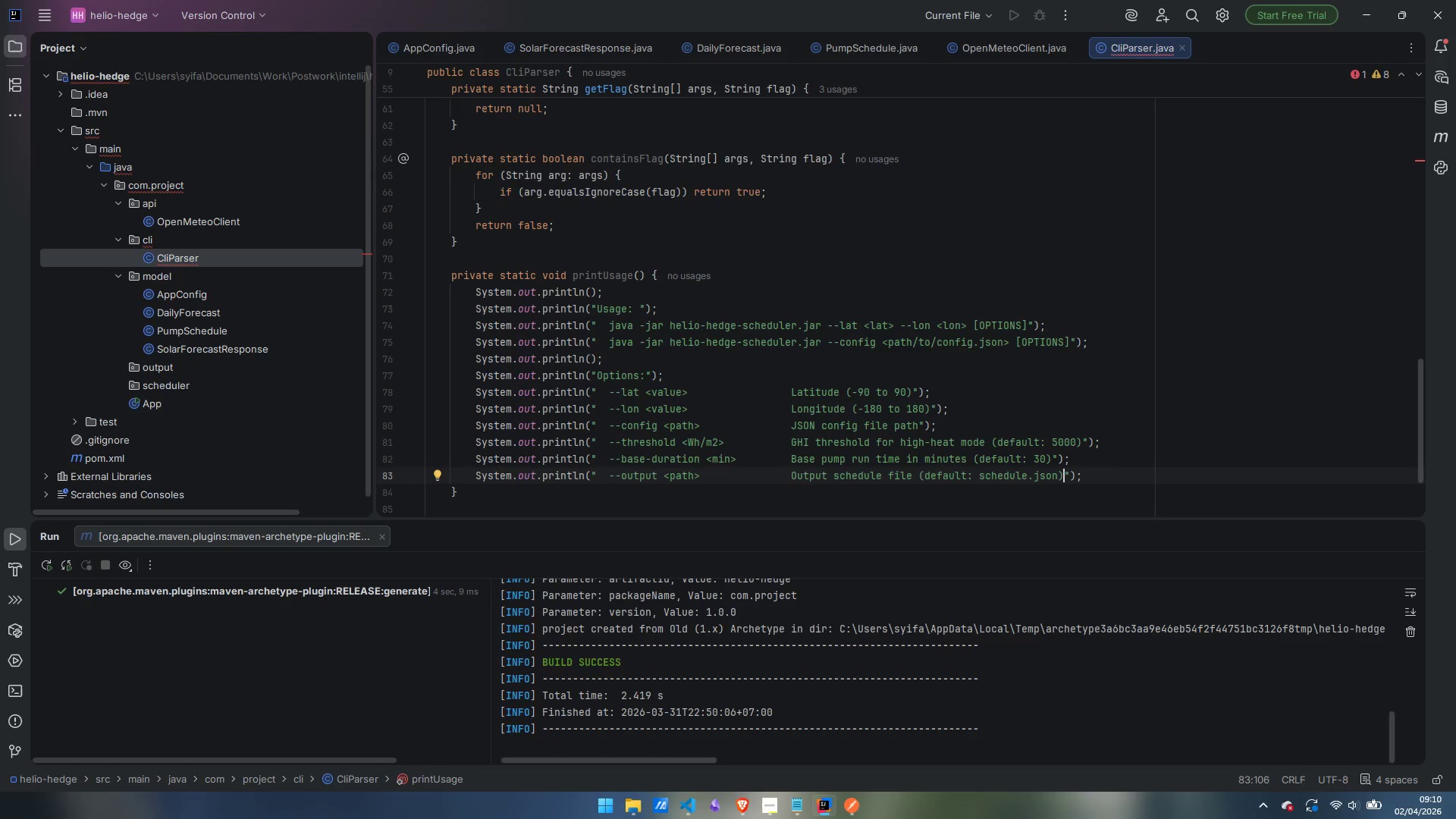 
key(ArrowRight)
 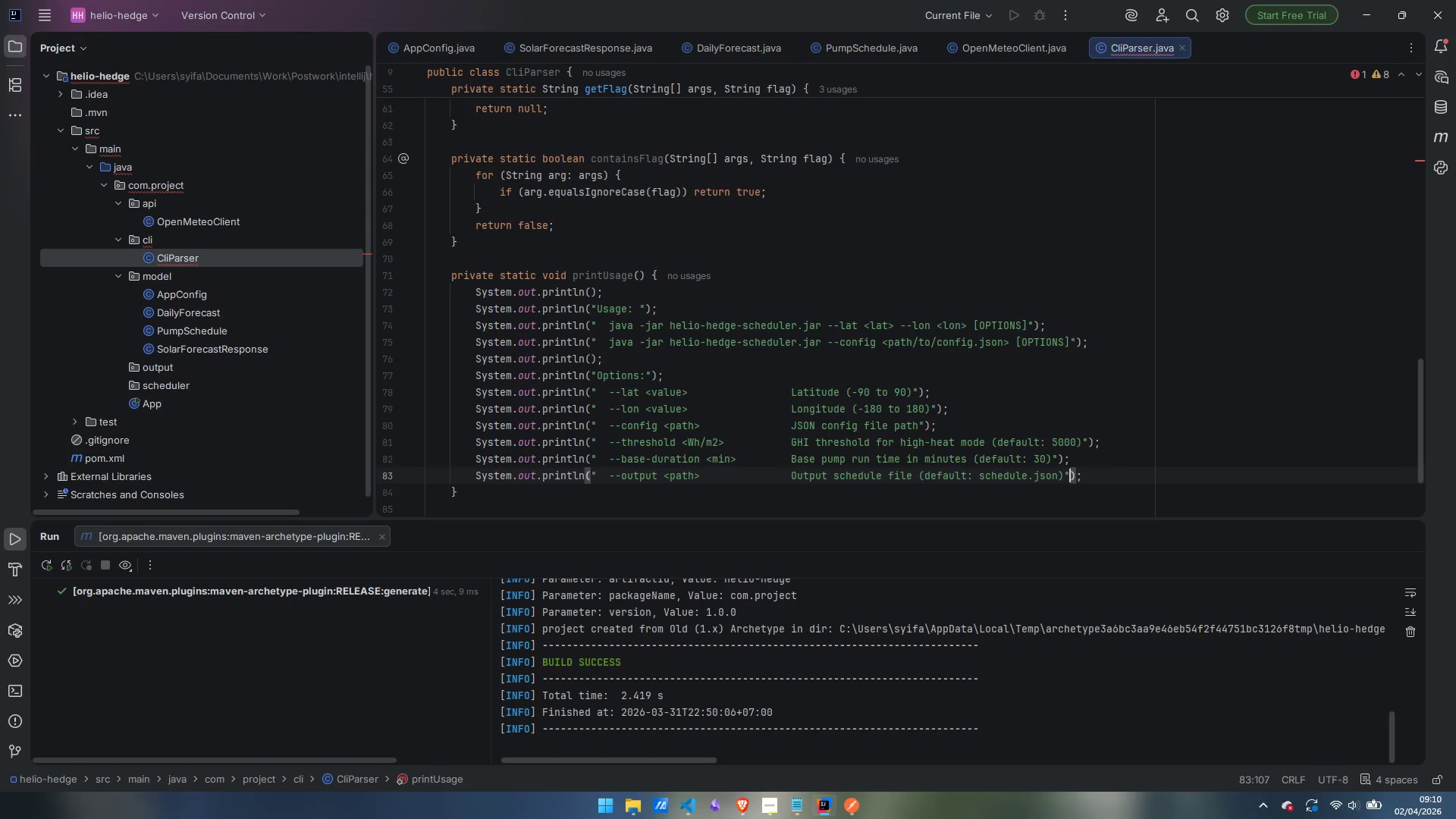 
key(ArrowRight)
 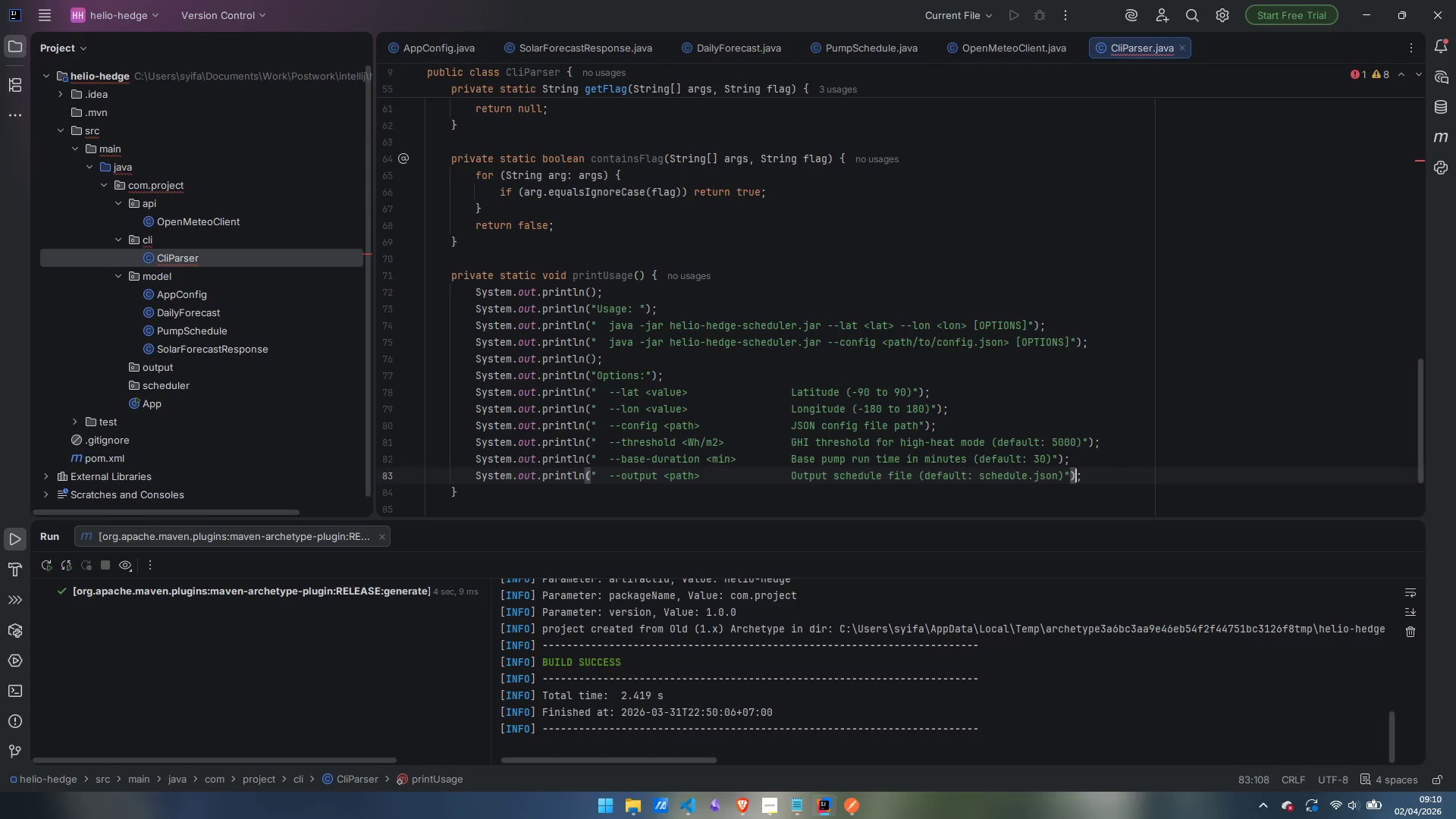 
key(ArrowRight)
 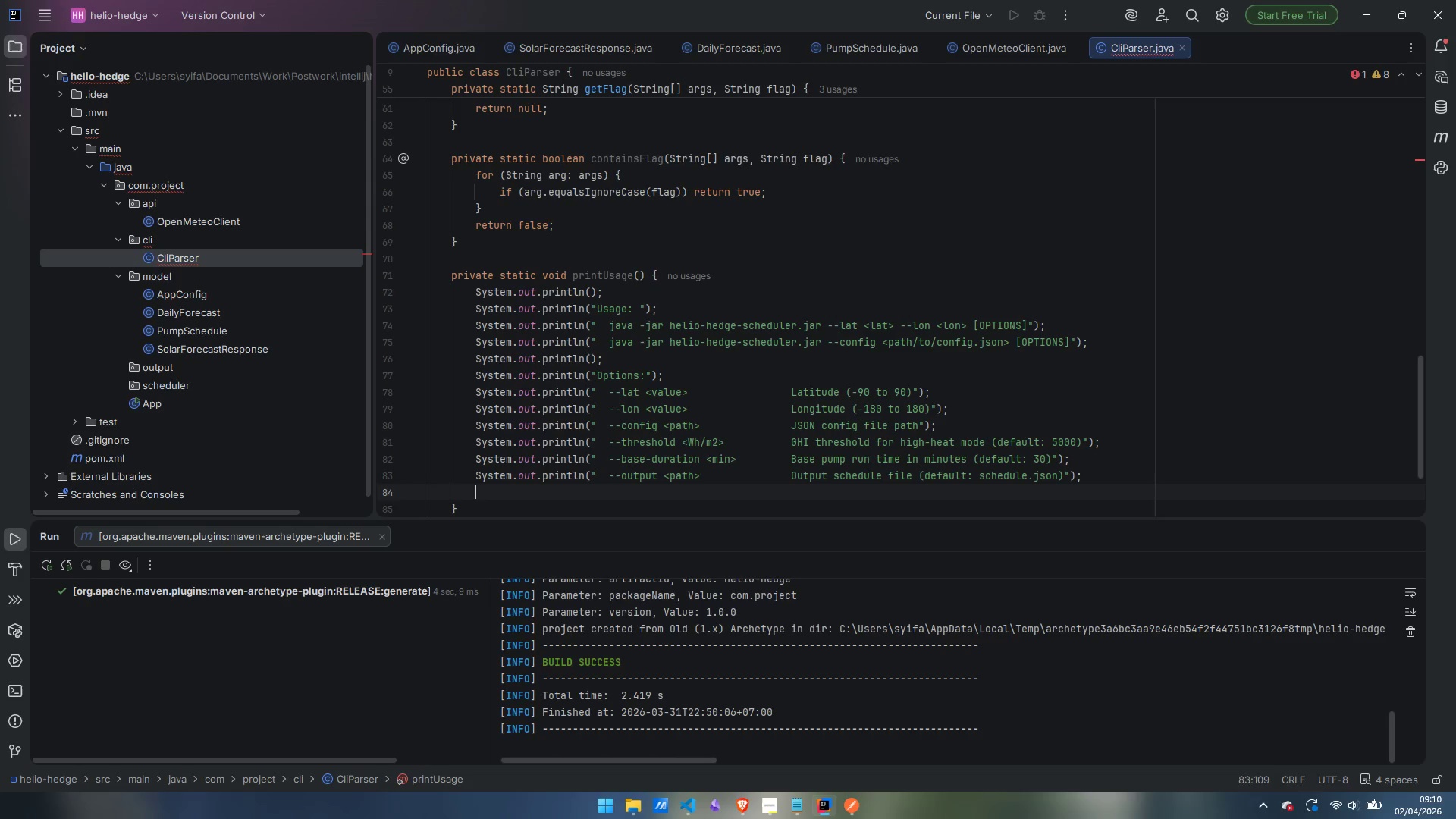 
key(Enter)
 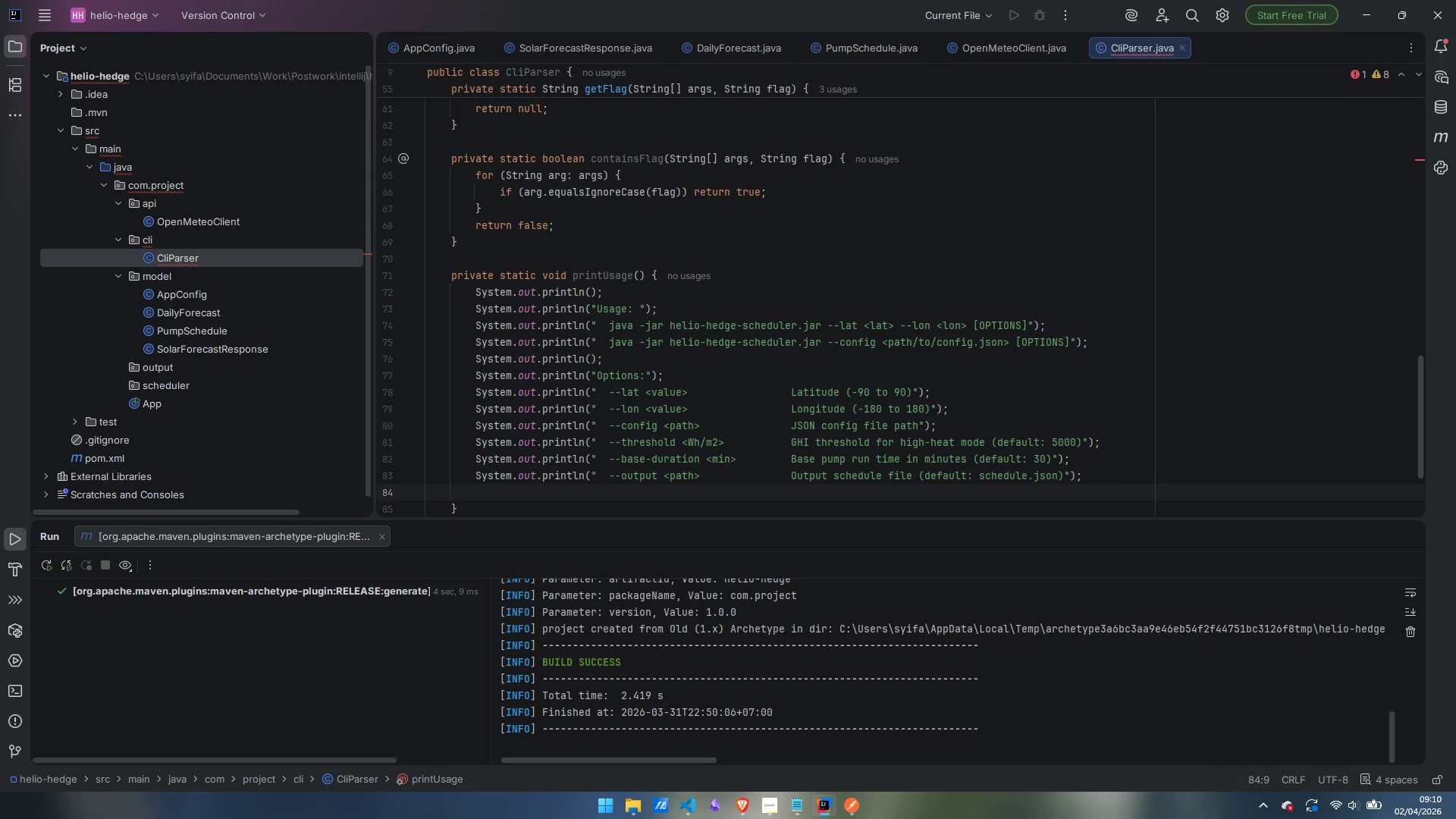 
type(sout)
key(Tab)
type("  --help)
key(Tab)
 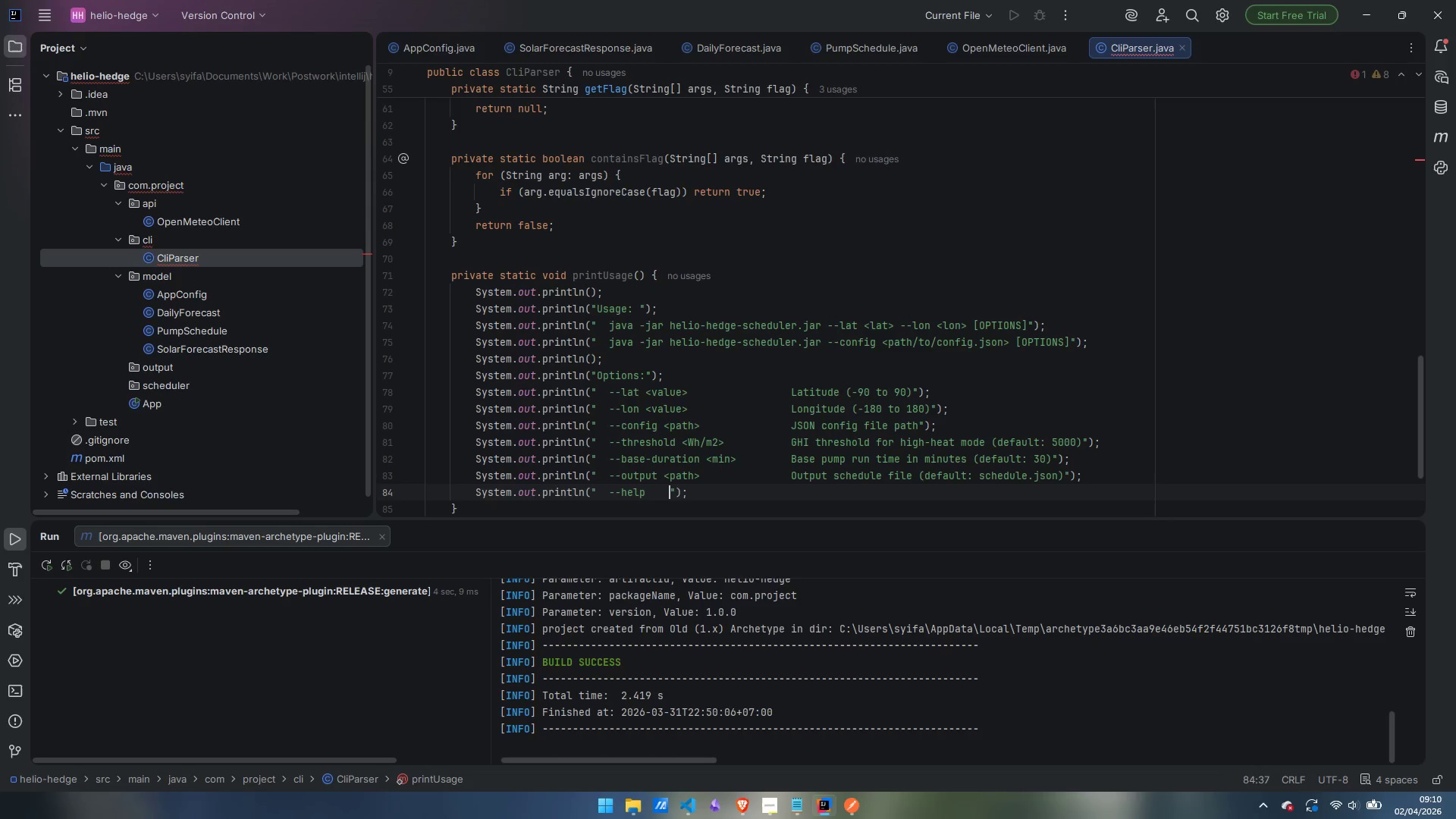 
 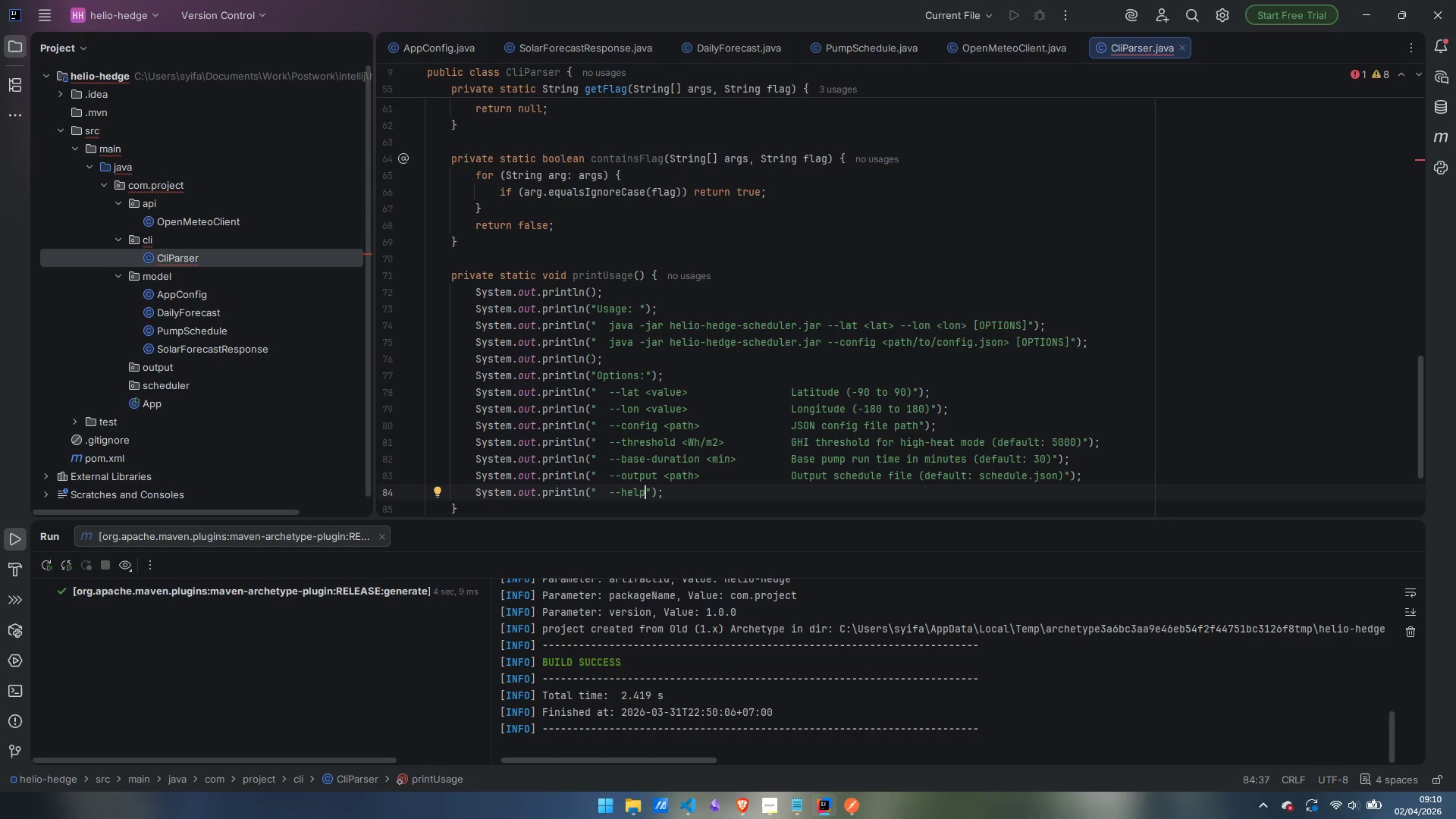 
key(ArrowLeft)
 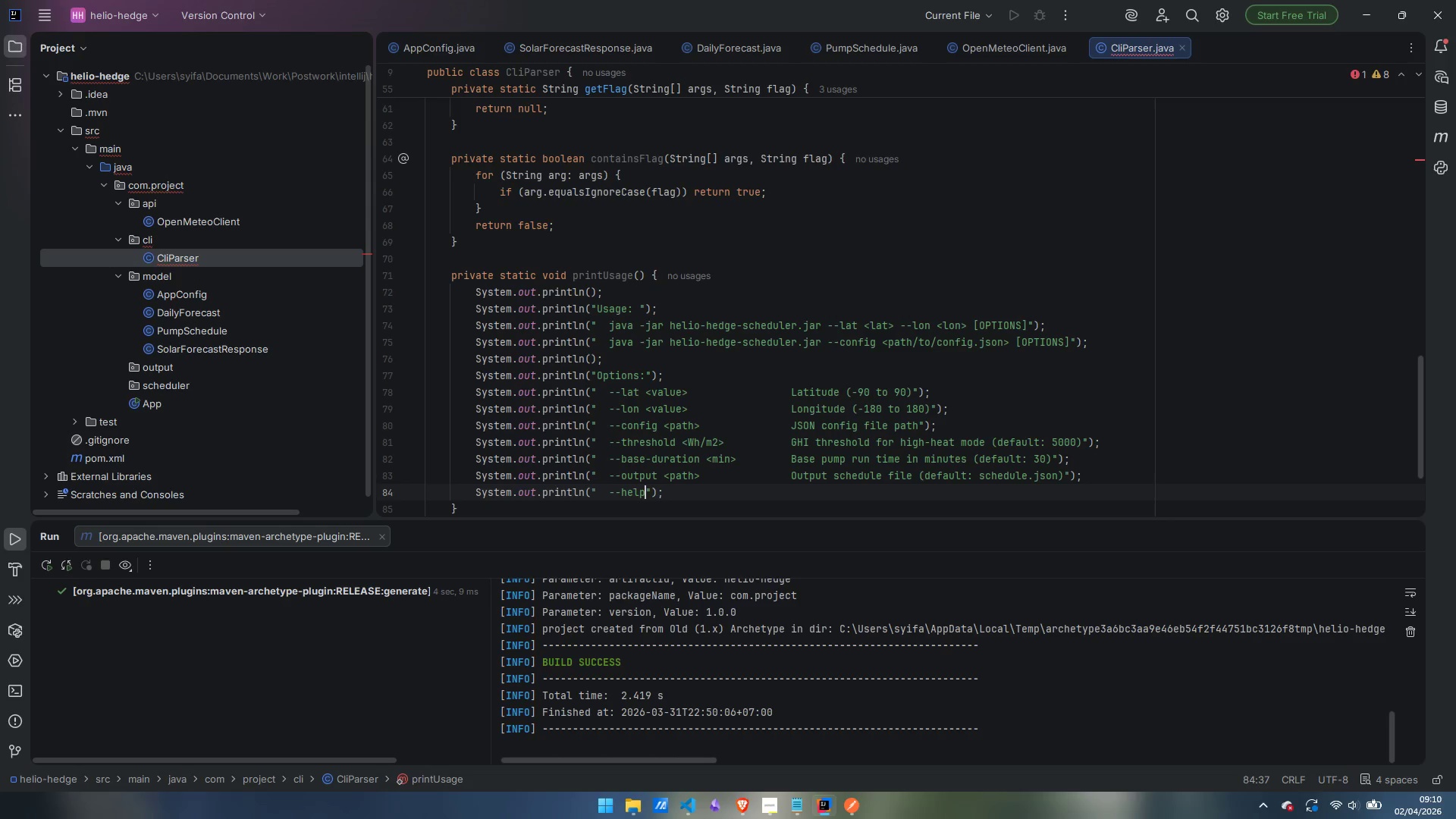 
key(Tab)
key(Tab)
key(Tab)
key(Tab)
key(Tab)
key(Tab)
type(Show thios )
key(Backspace)
key(Backspace)
key(Backspace)
type(s message)
 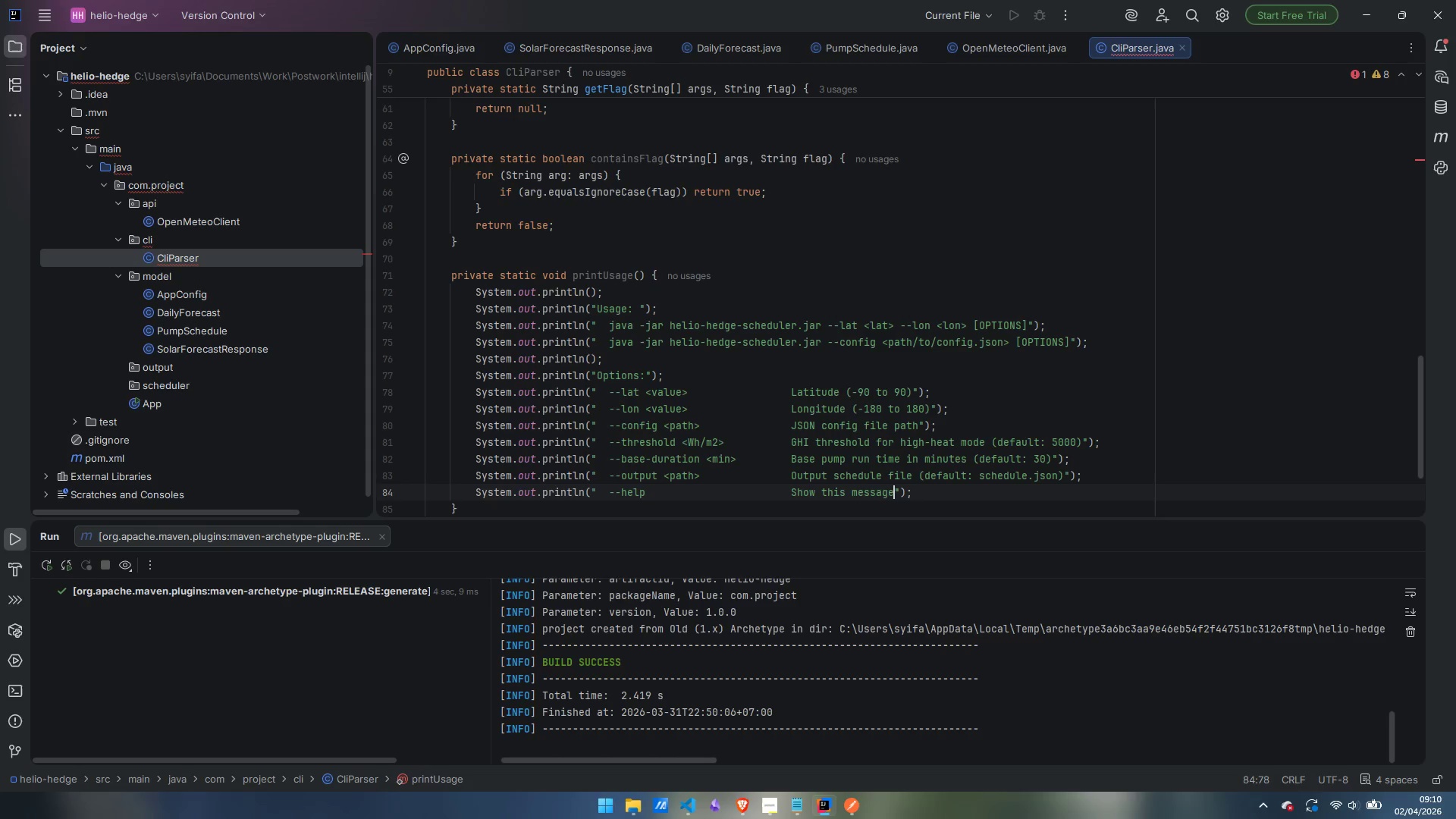 
wait(8.02)
 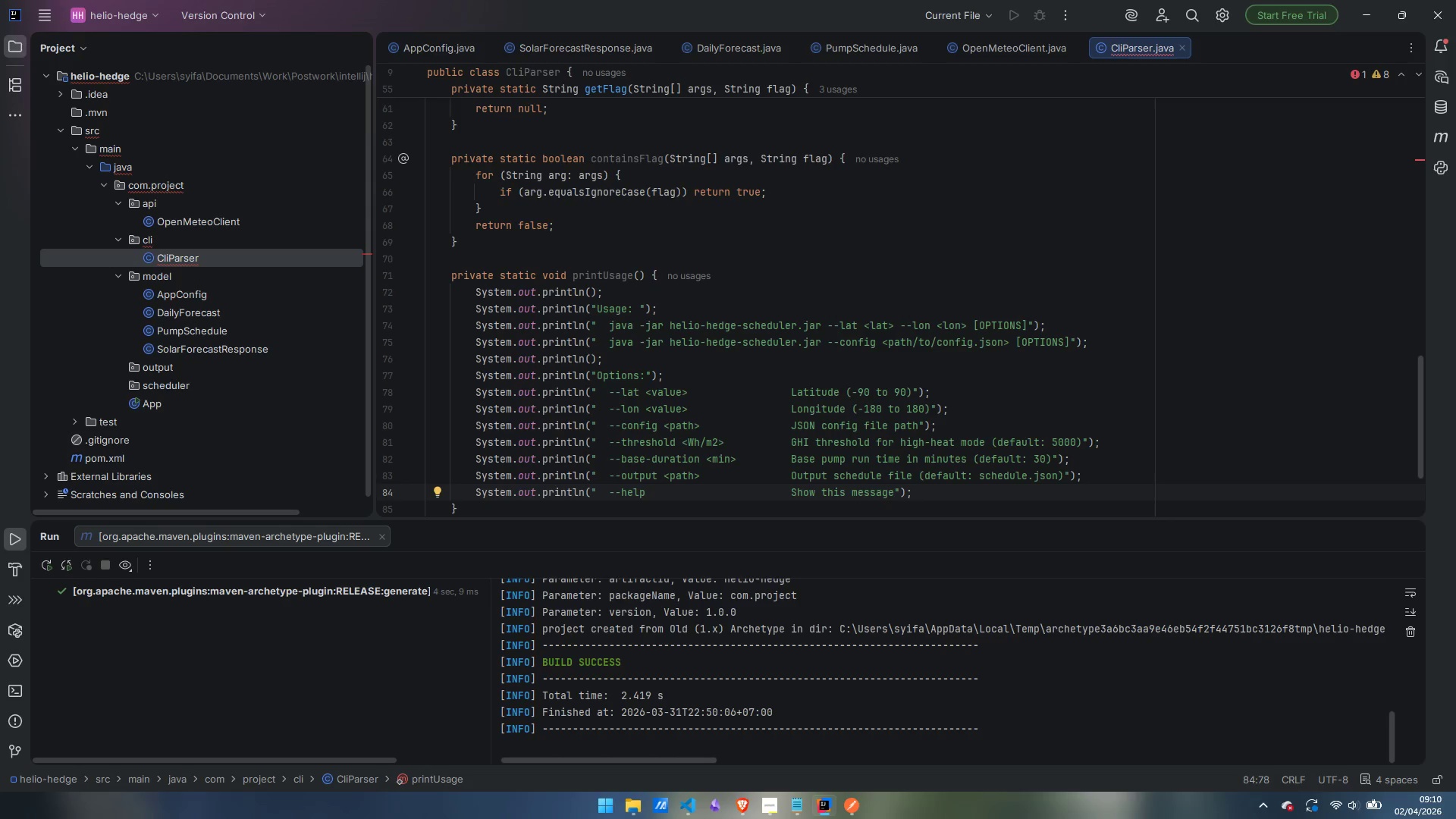 
key(Control+ArrowRight)
 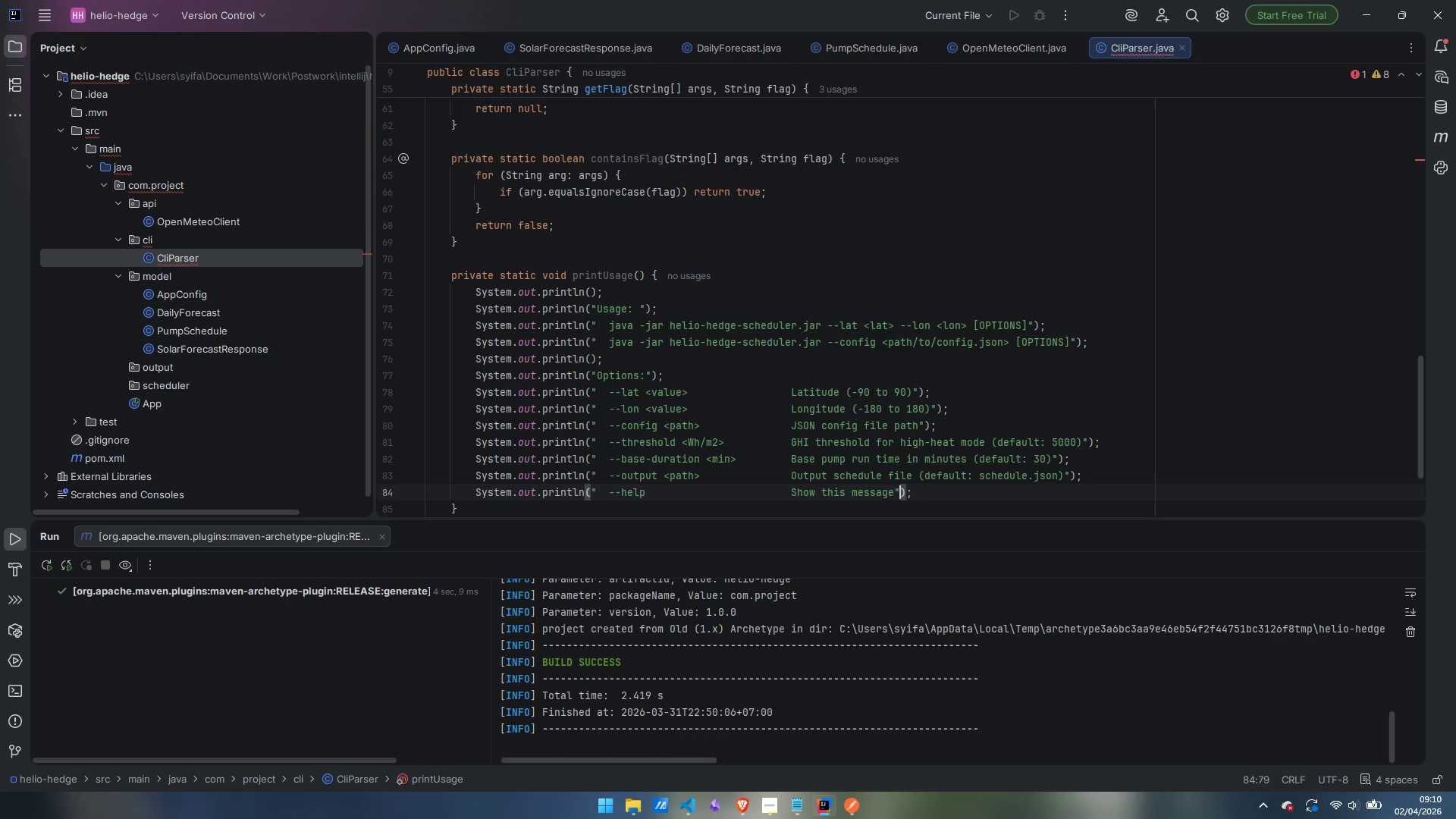 
key(ArrowRight)
 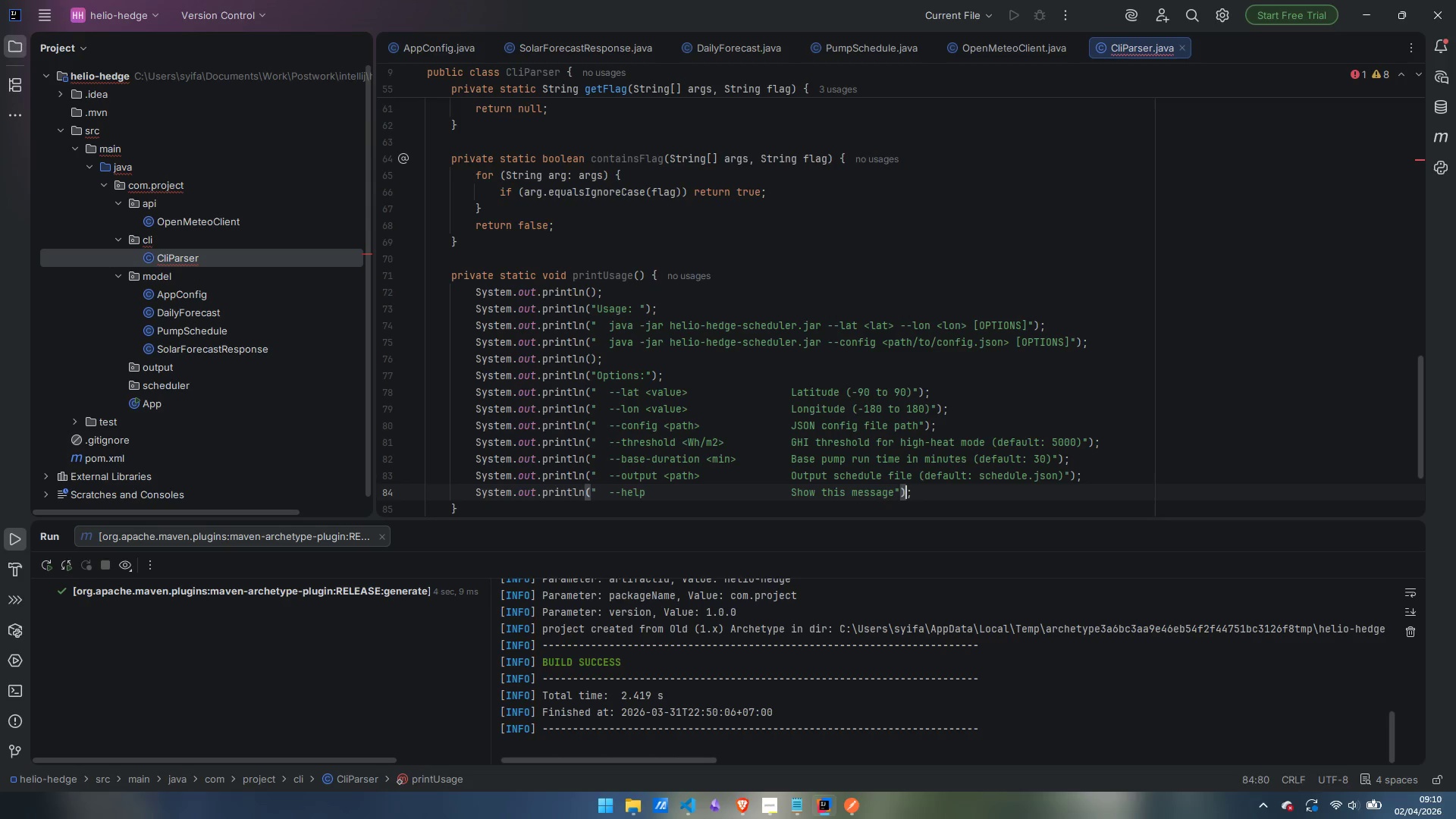 
key(ArrowRight)
 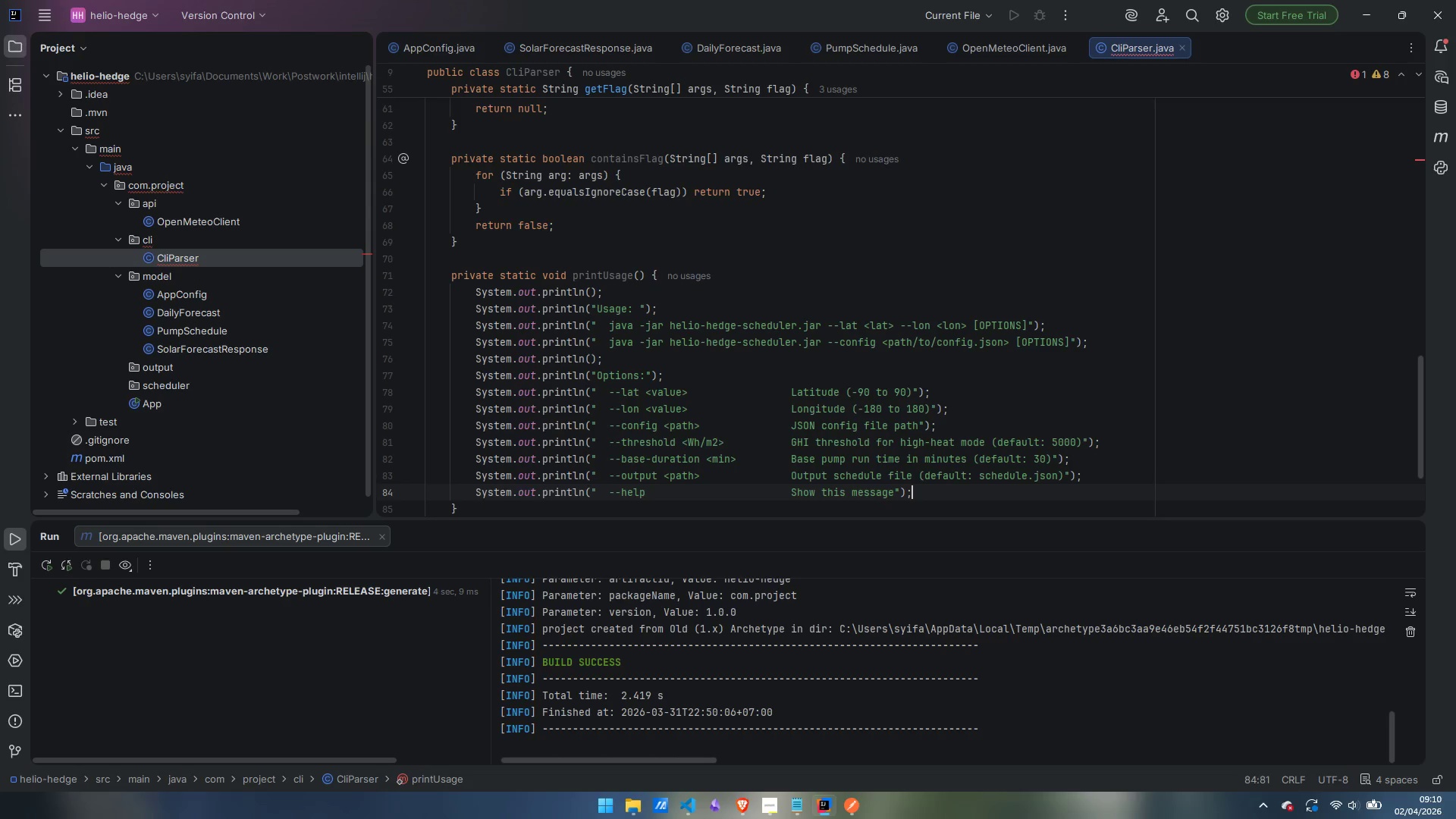 
key(Enter)
 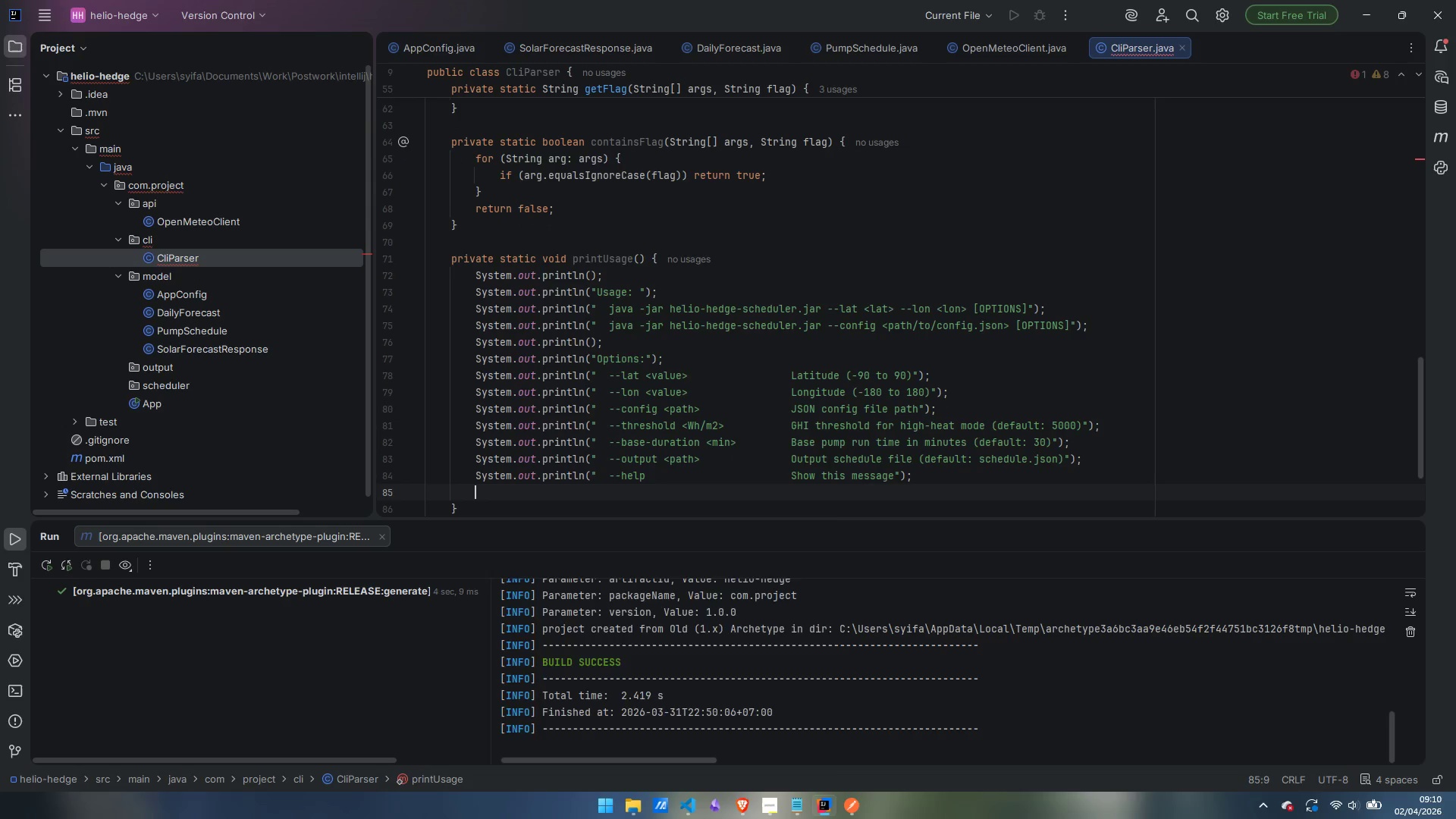 
type(soutg)
key(Tab)
key(Backspace)
key(Backspace)
key(Backspace)
key(Backspace)
key(Tab)
 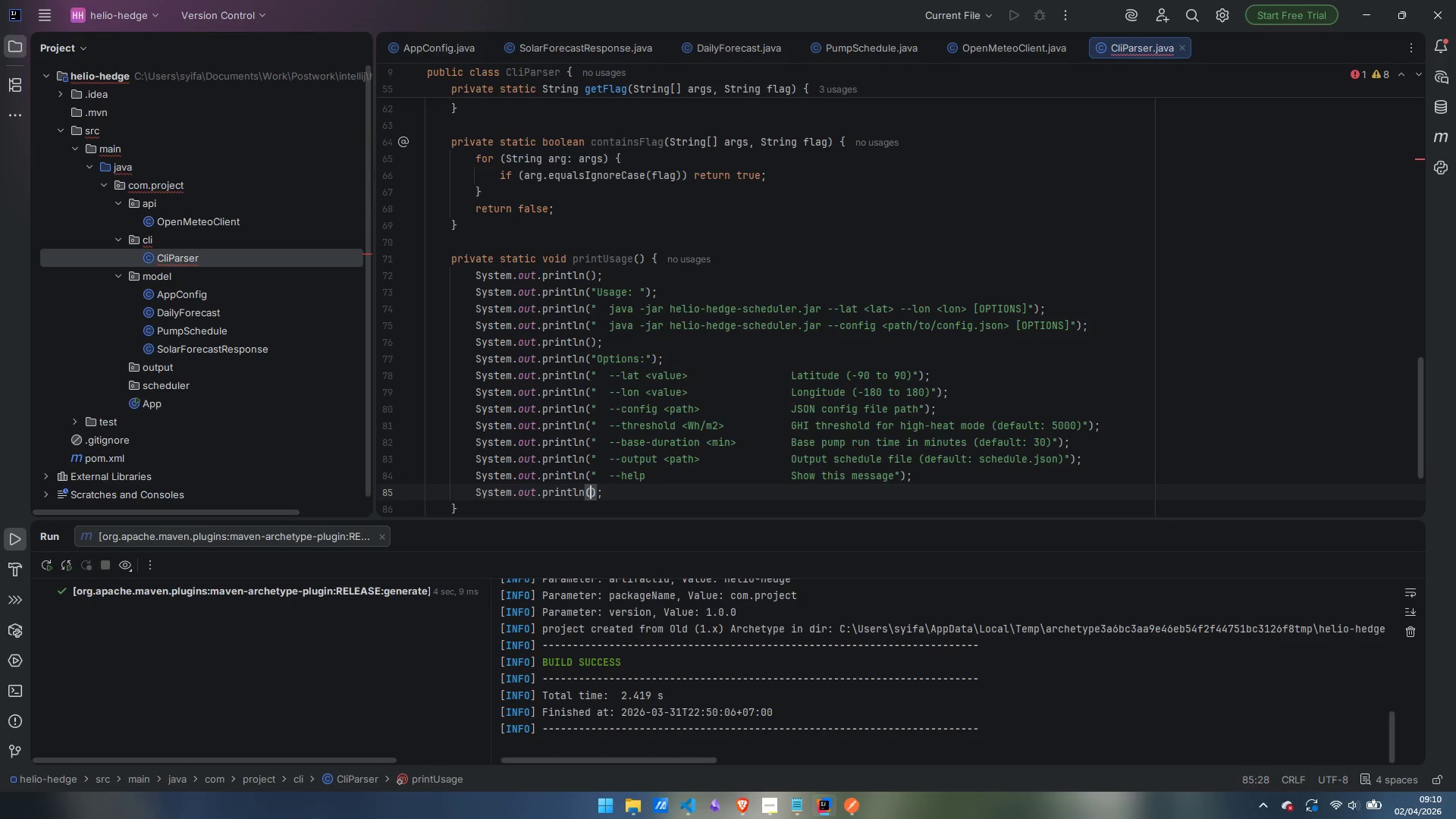 
key(ArrowRight)
 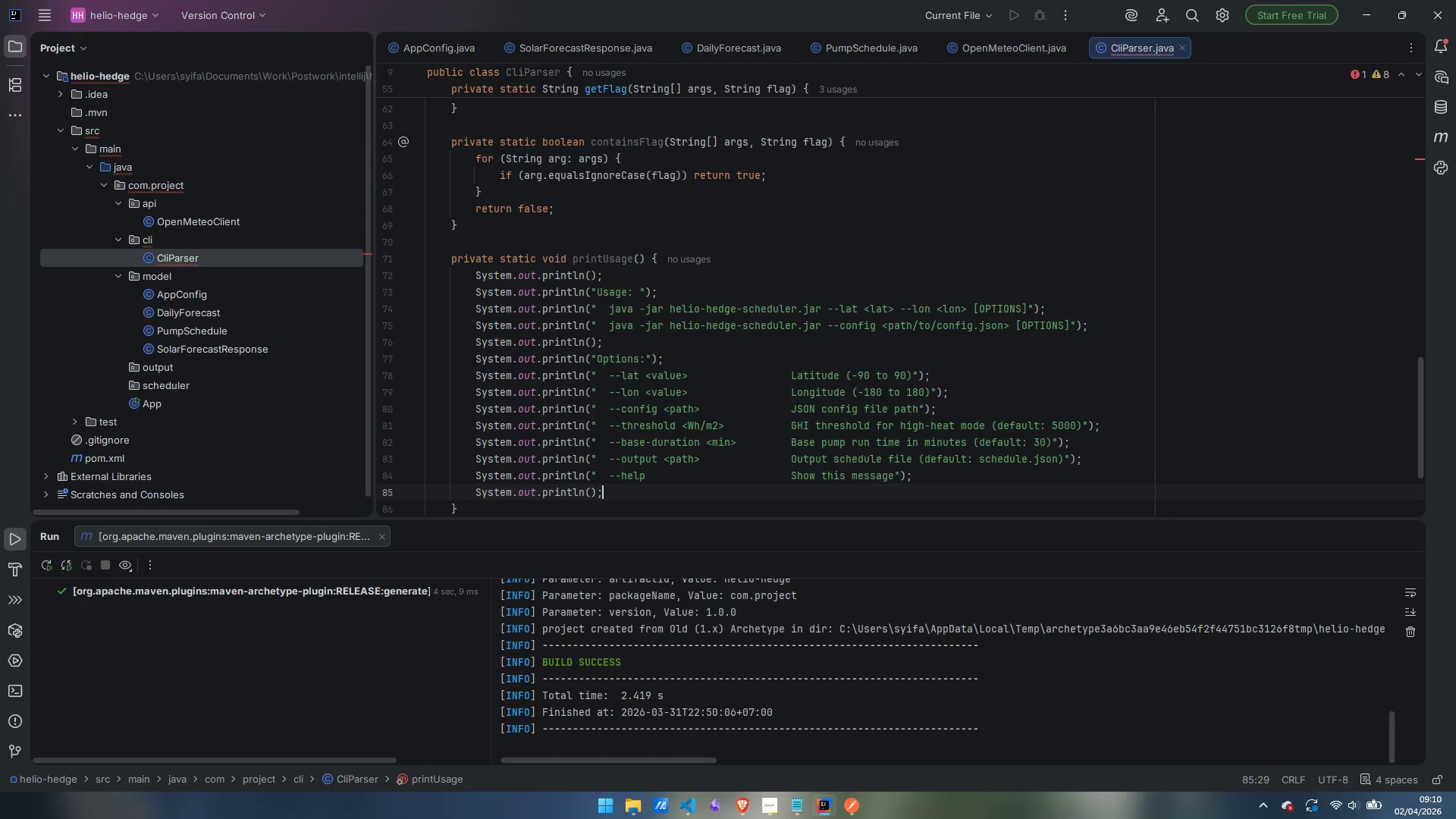 
key(ArrowRight)
 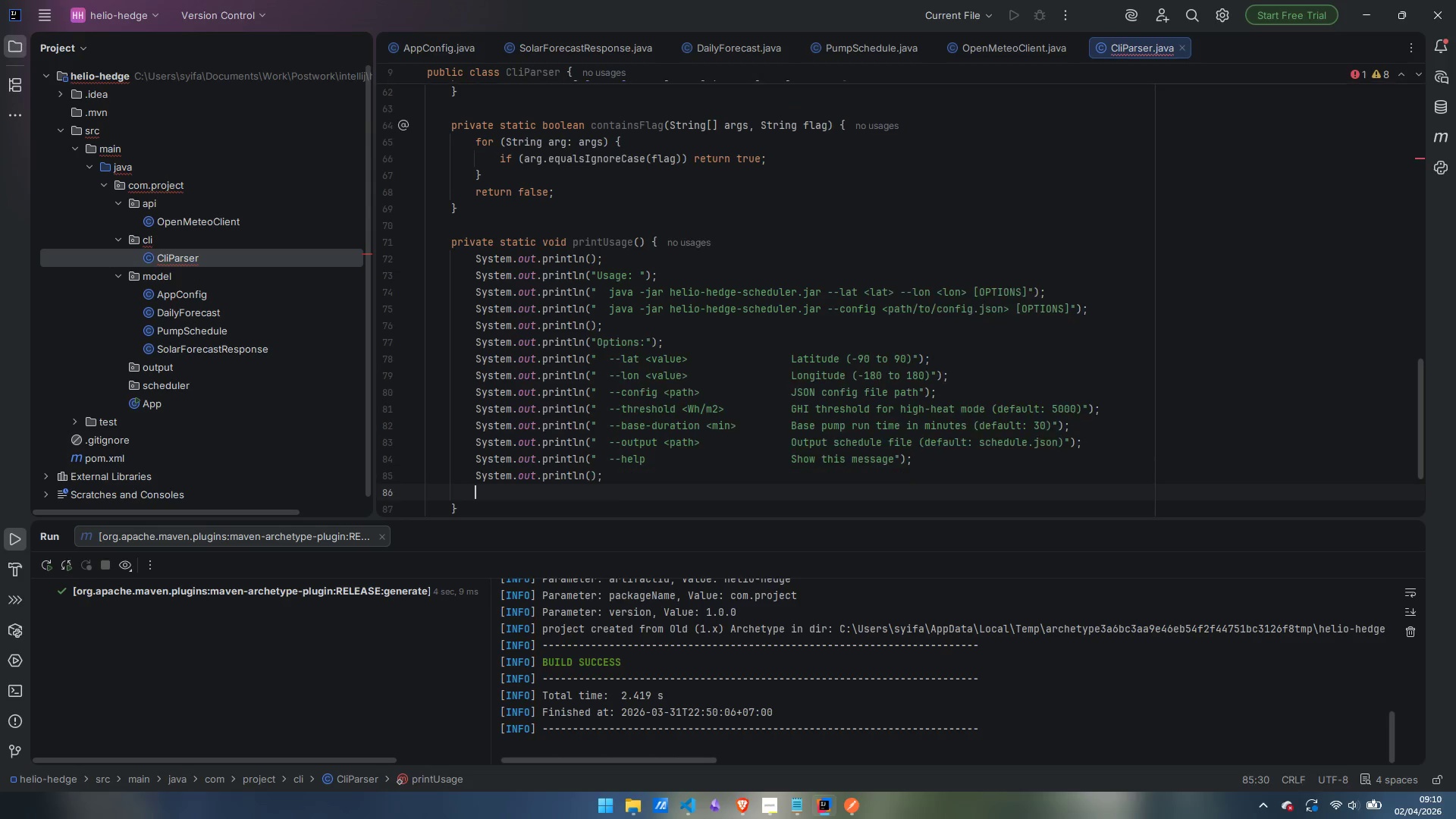 
key(Enter)
 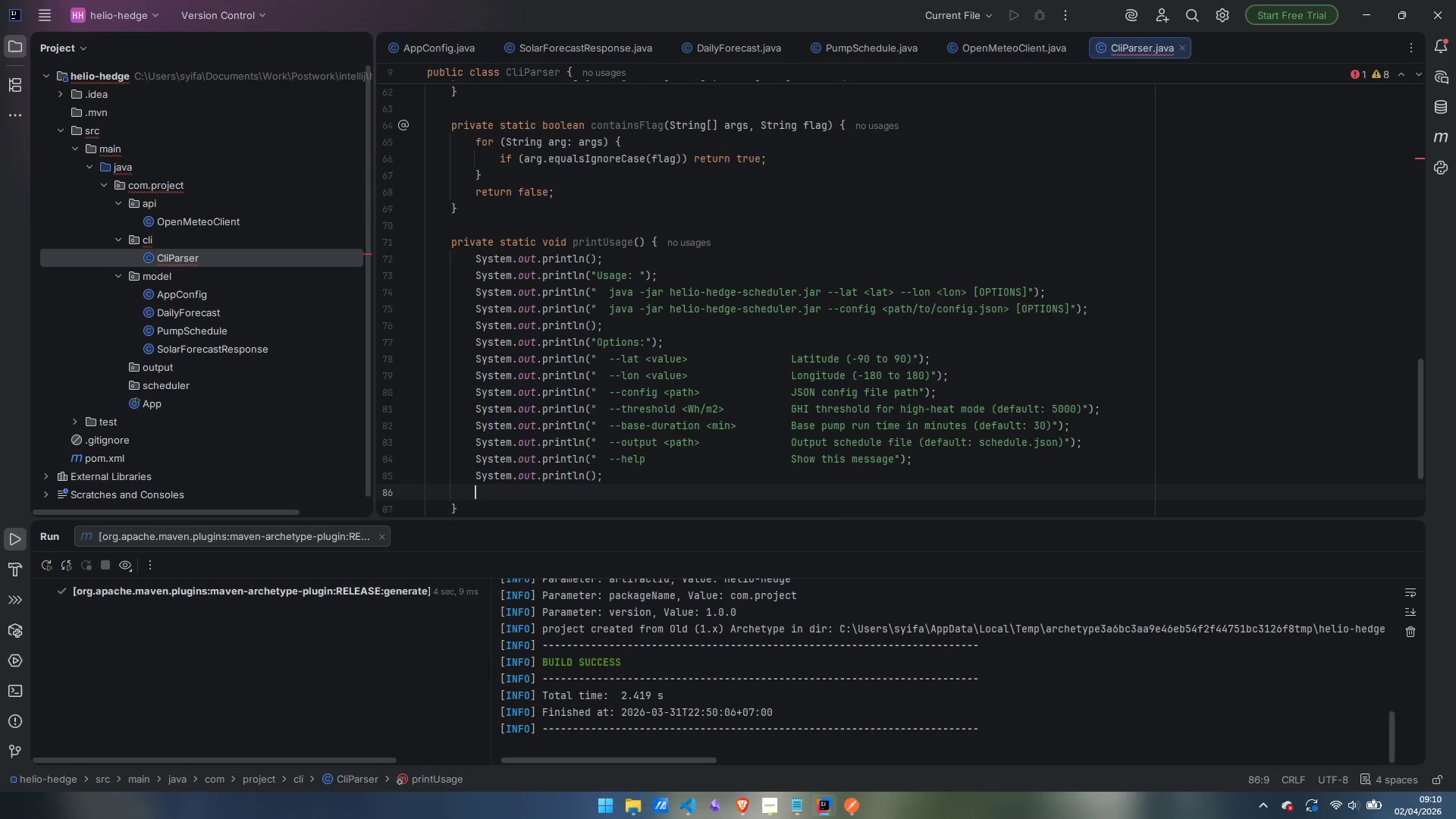 
type(sout)
key(Tab)
type("Examples:)
 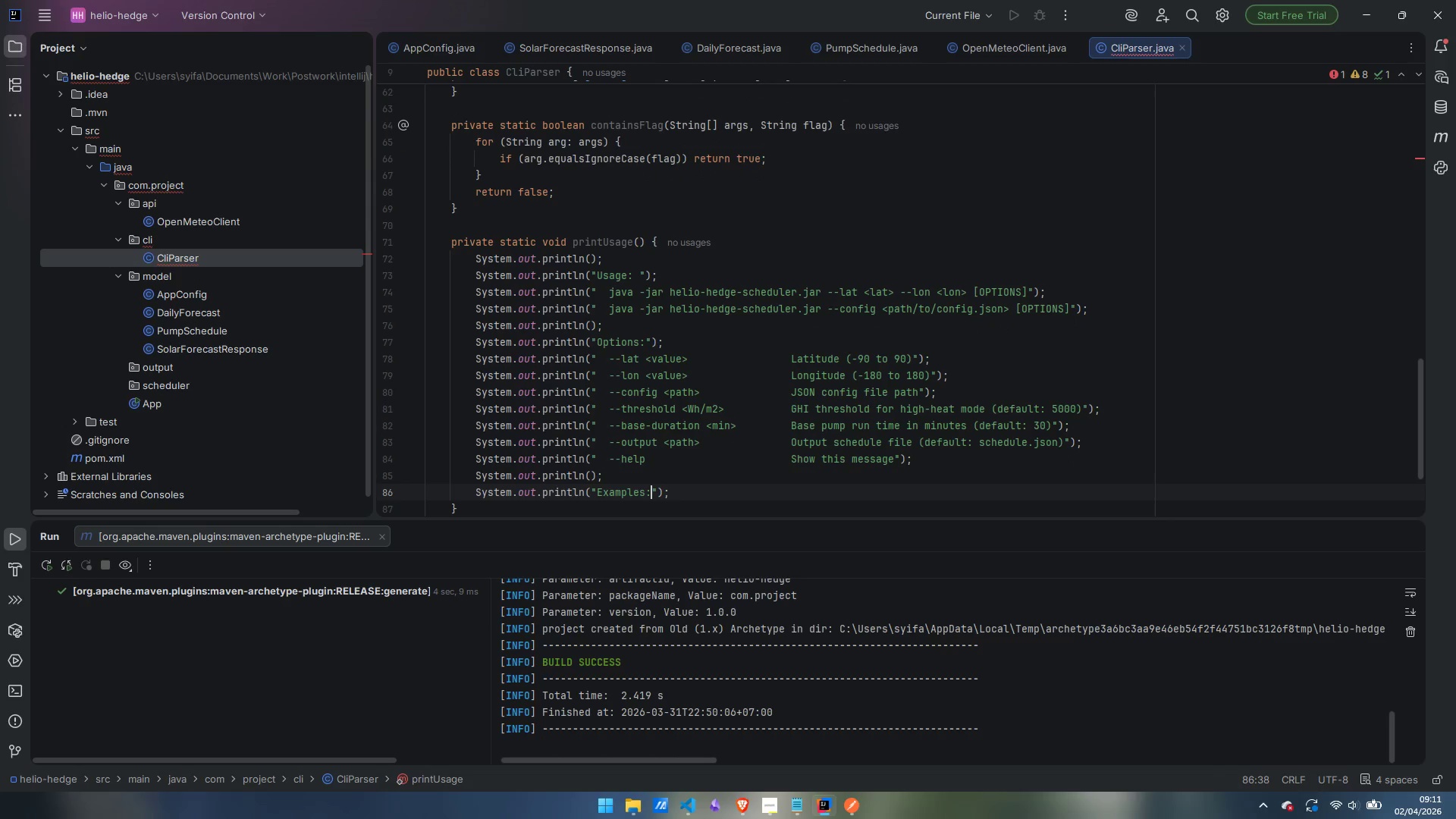 
key(ArrowRight)
 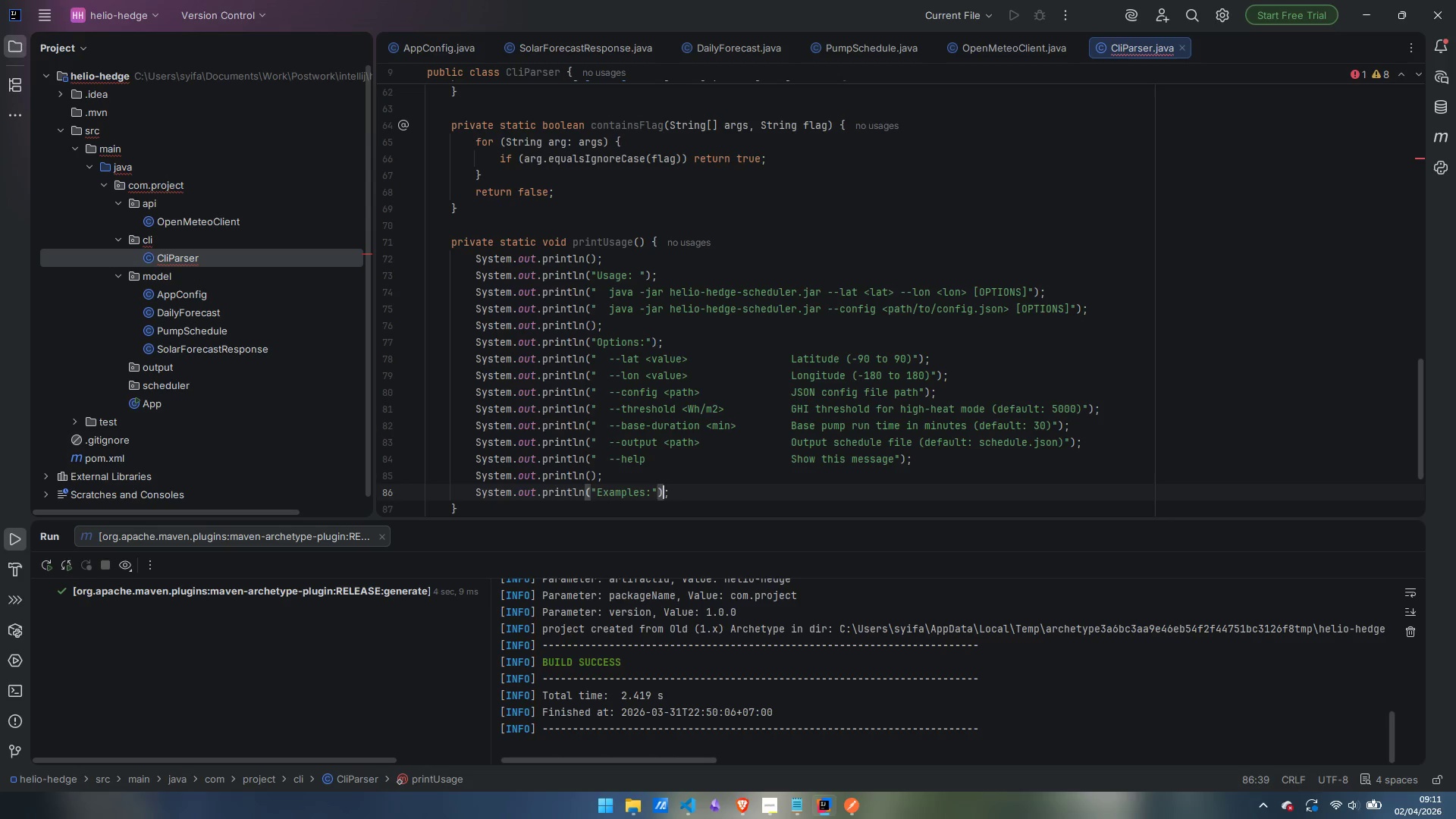 
key(ArrowRight)
 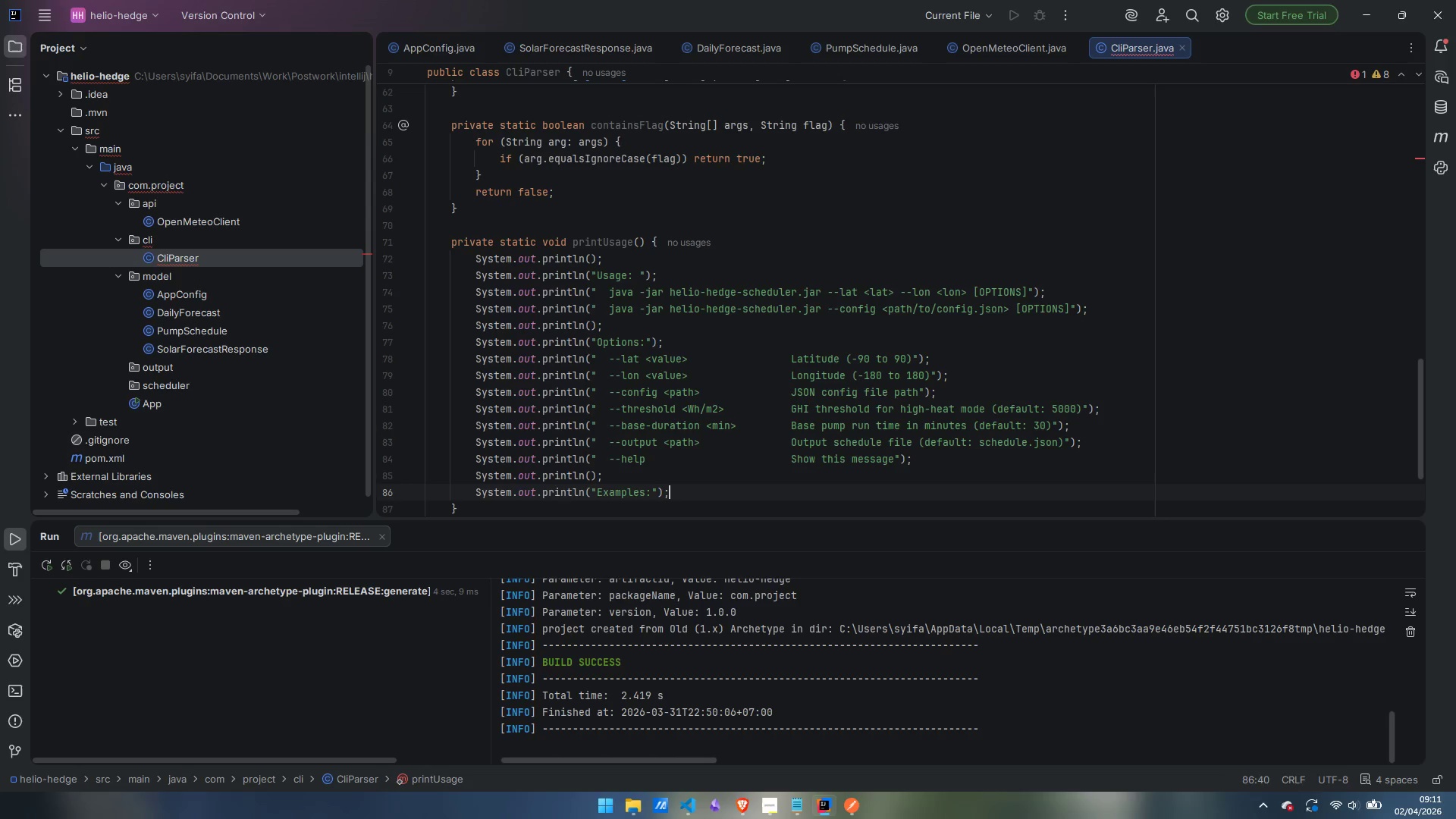 
key(ArrowRight)
 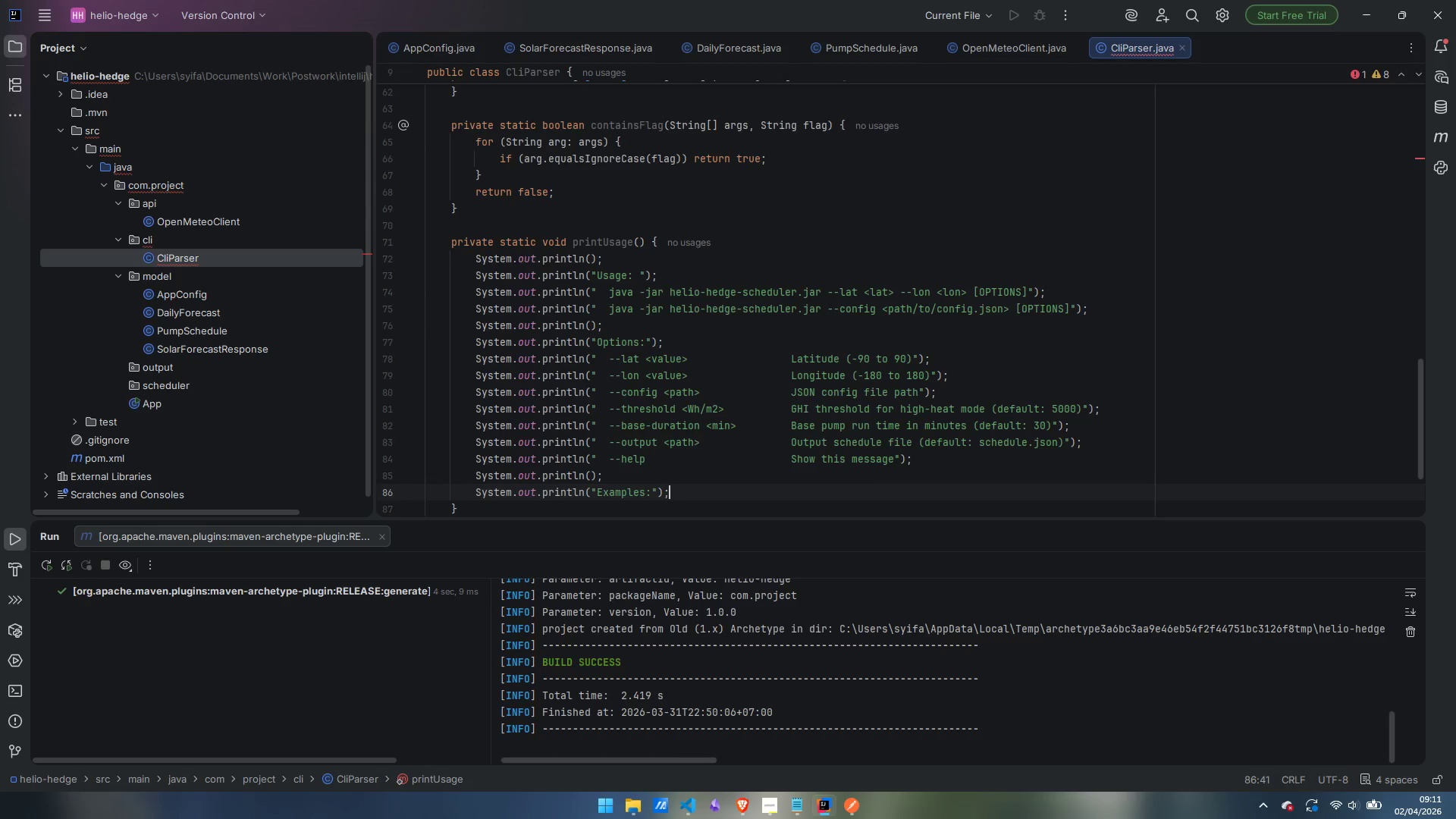 
key(Enter)
 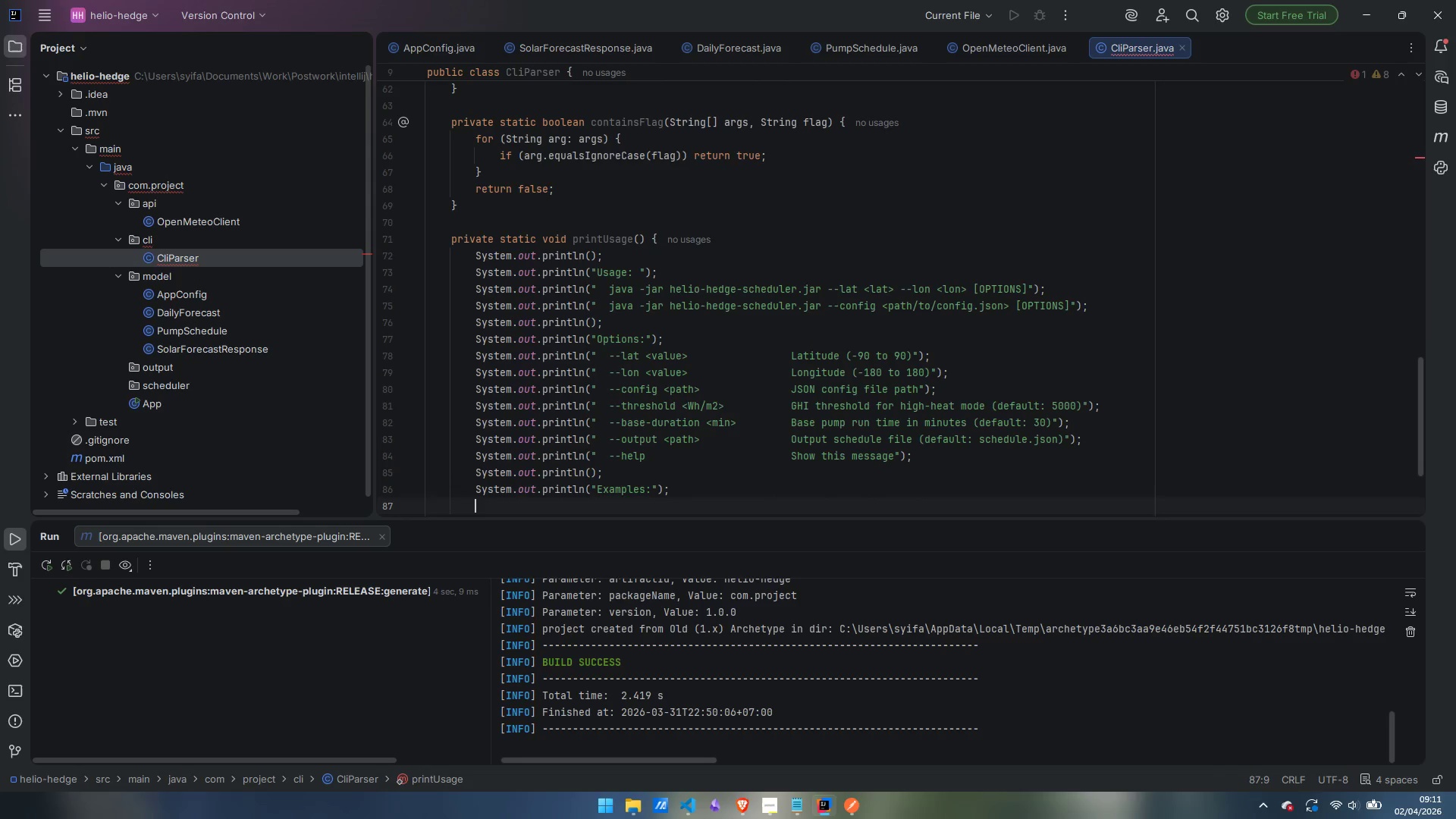 
type(sout)
key(Tab)
type("  # New York City)
 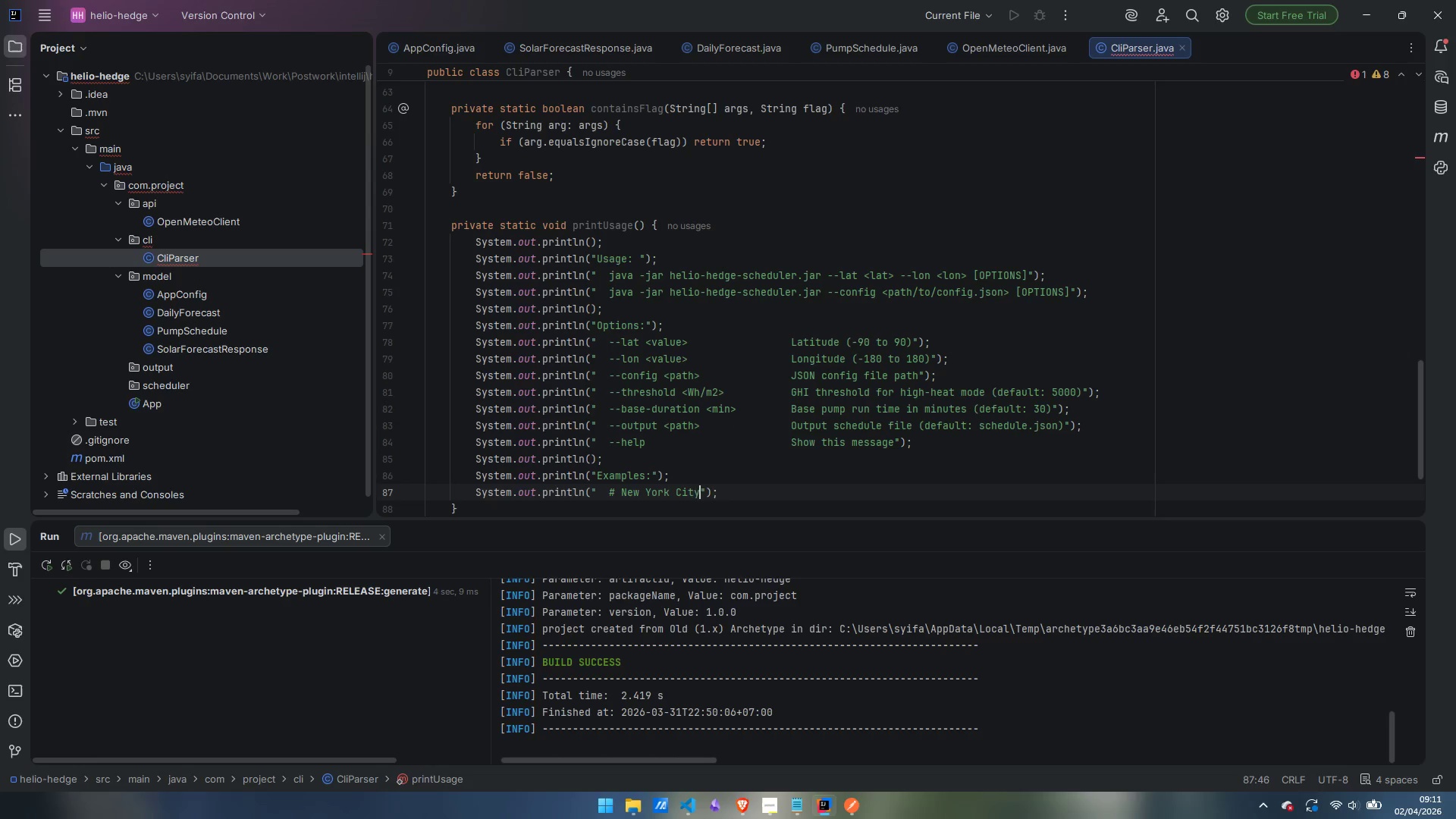 
key(ArrowRight)
 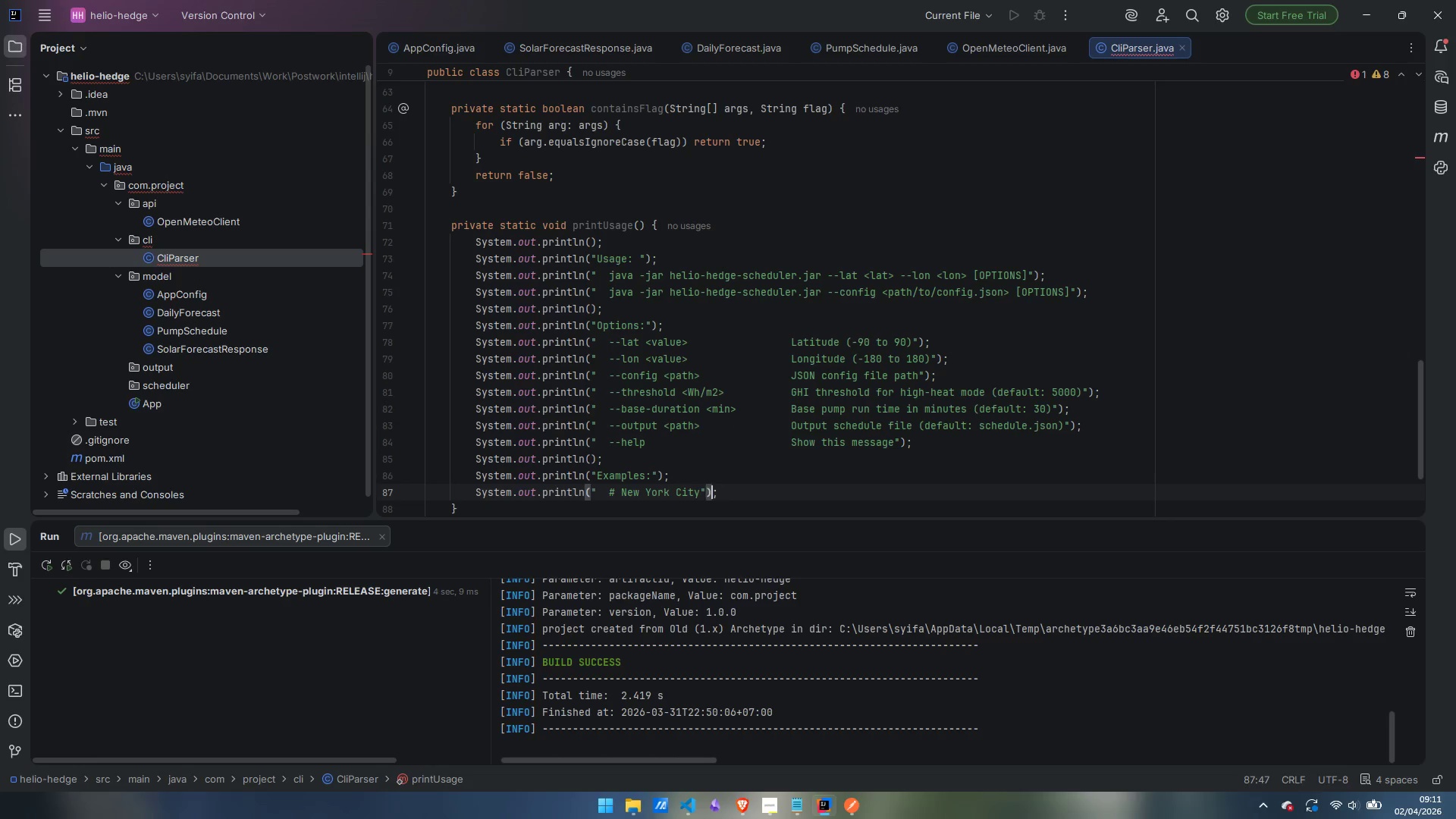 
key(ArrowRight)
 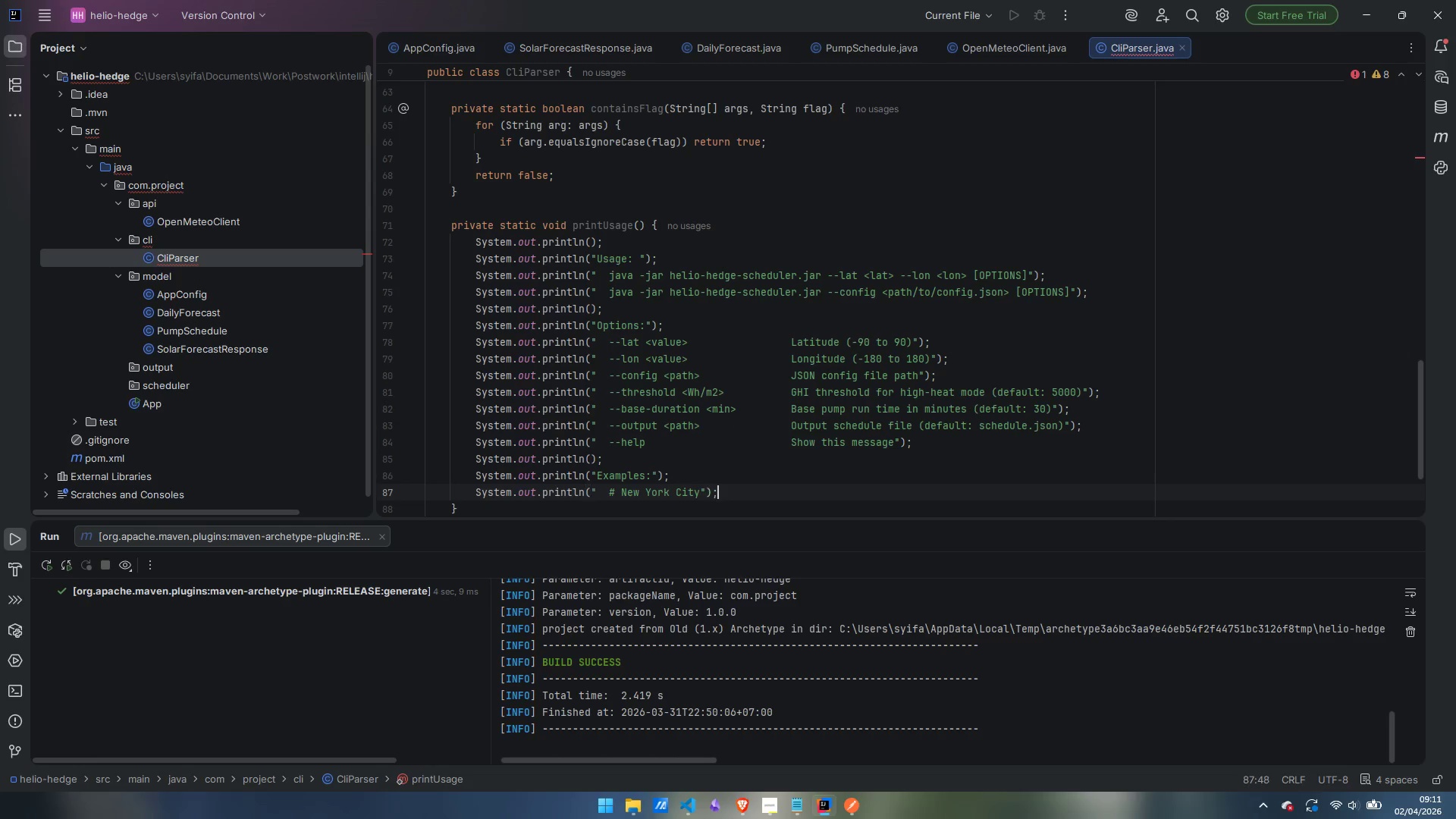 
key(ArrowRight)
 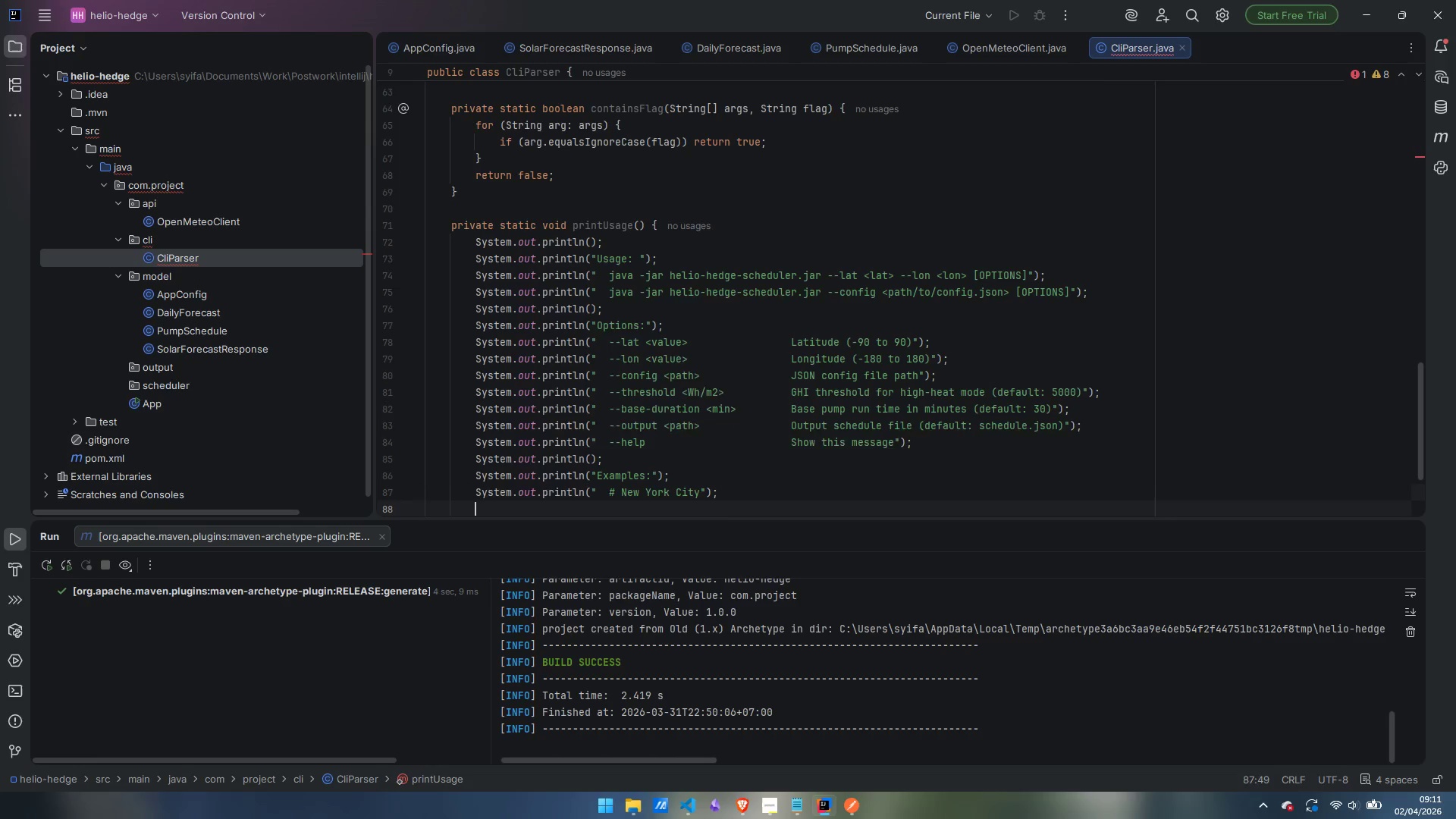 
key(Enter)
 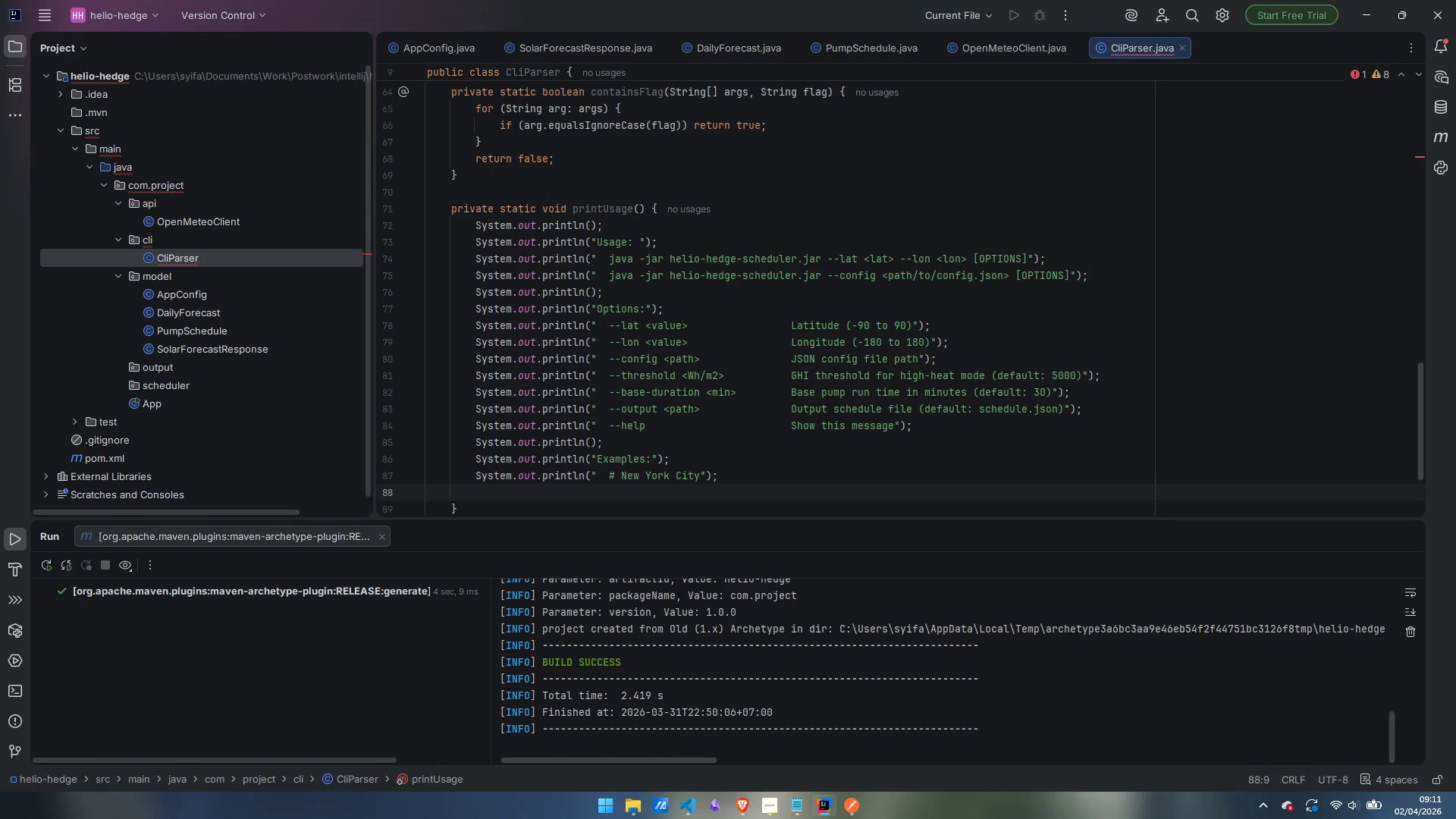 
type(sout)
key(Tab)
type("  java -jar helio-hedge-scheduler.jaar )
key(Backspace)
key(Backspace)
key(Backspace)
type(r --lat 40.7128 --lon -74.0060)
 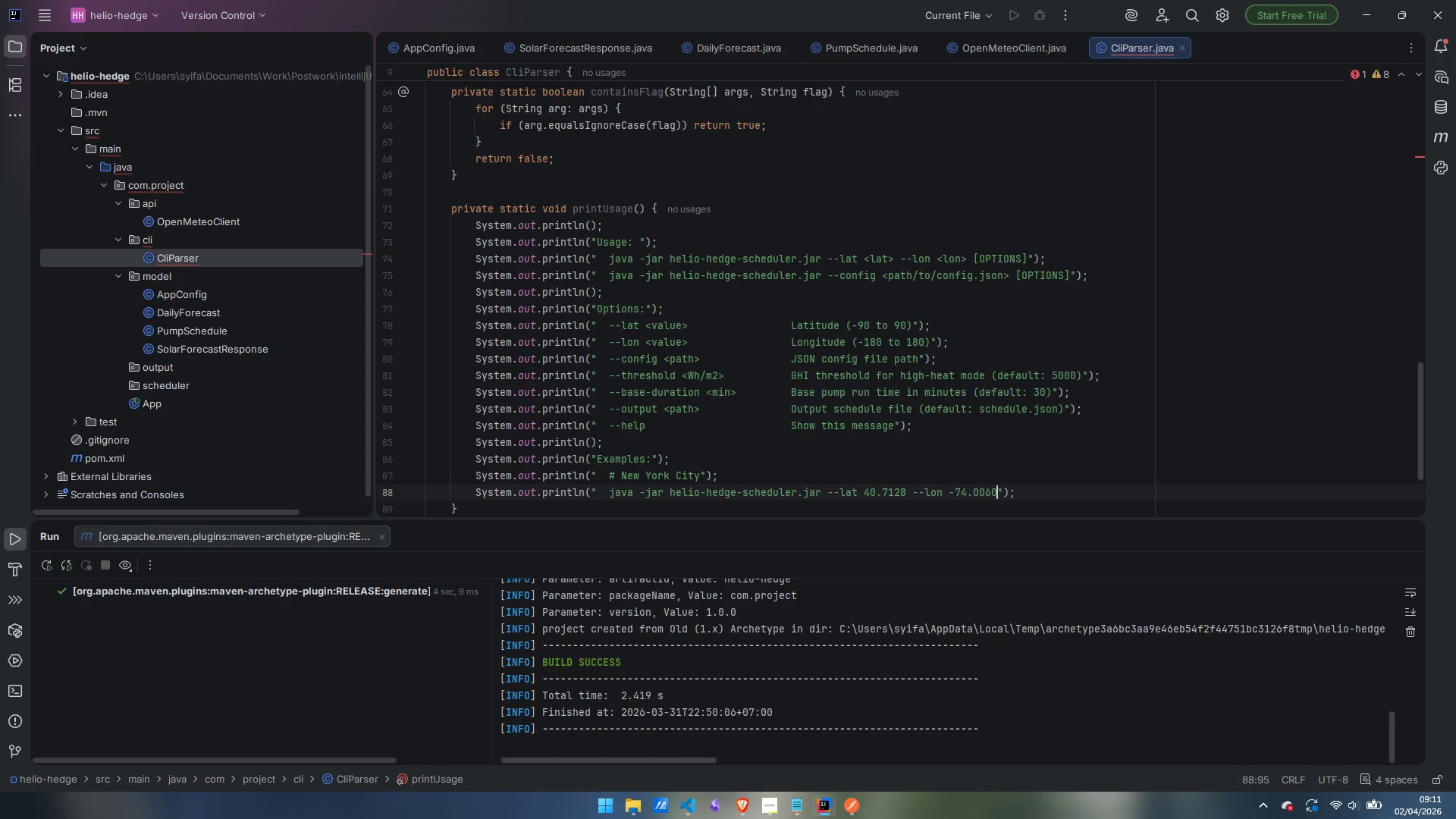 
key(ArrowRight)
 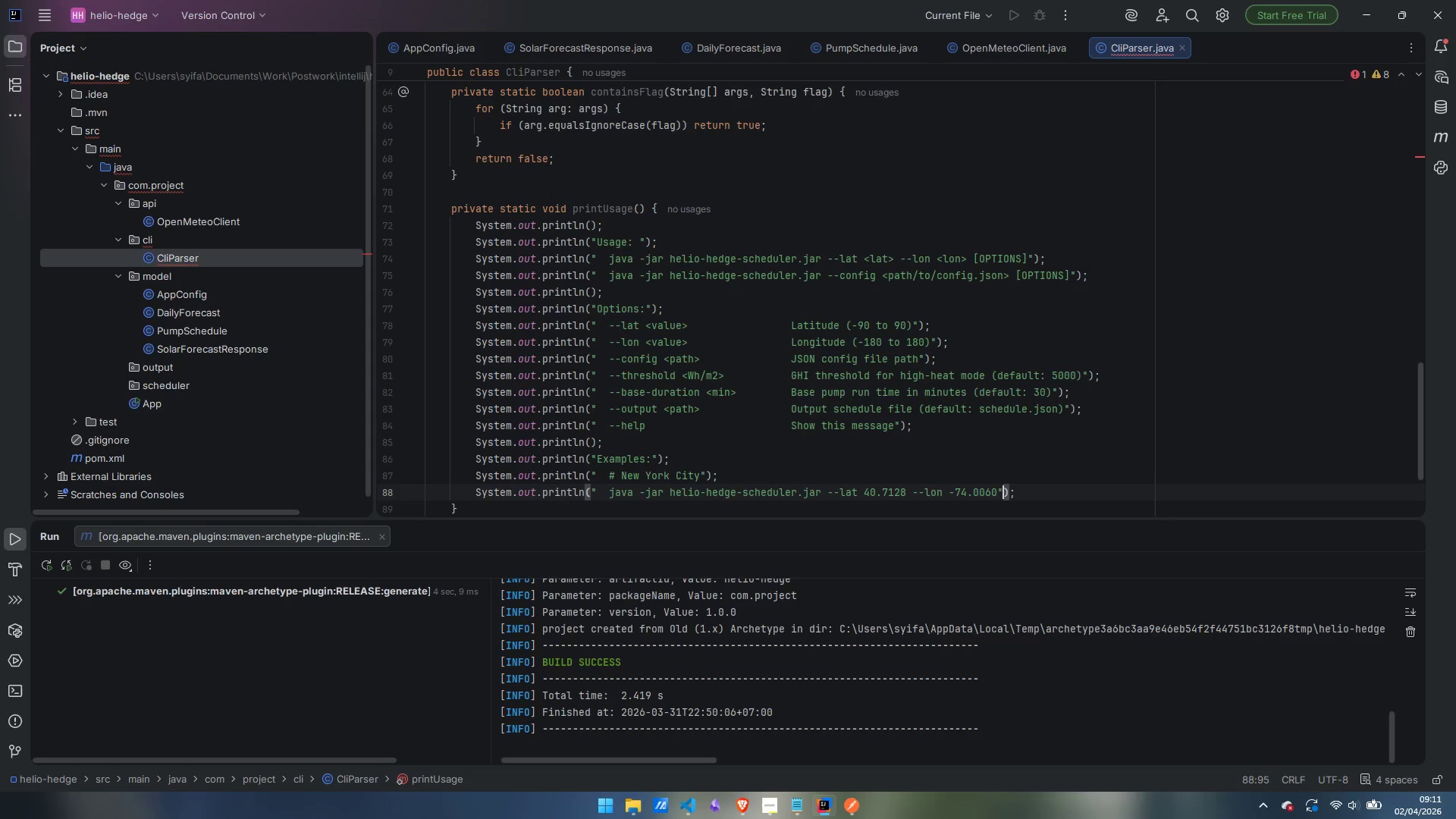 
key(ArrowRight)
 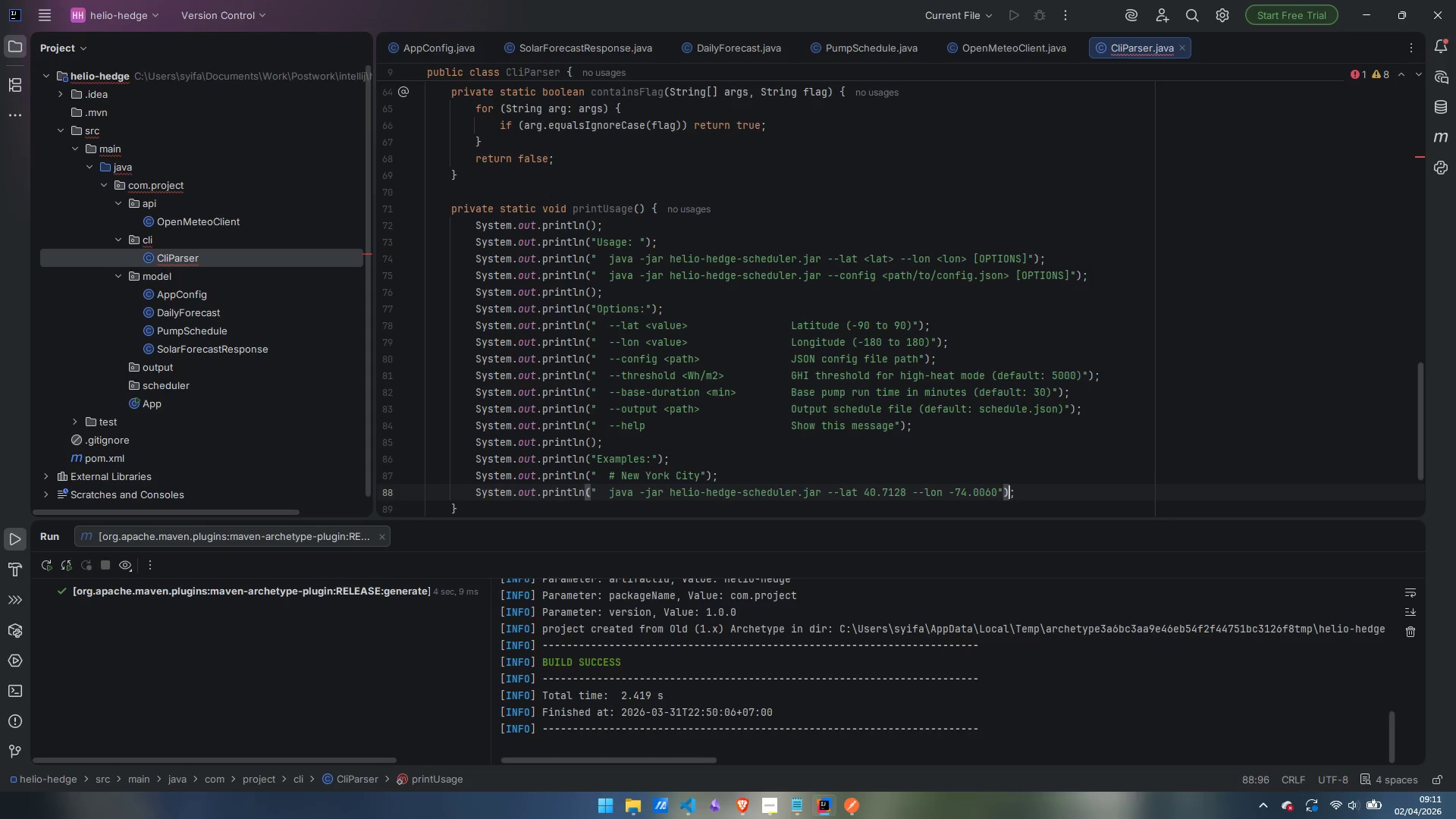 
key(ArrowRight)
 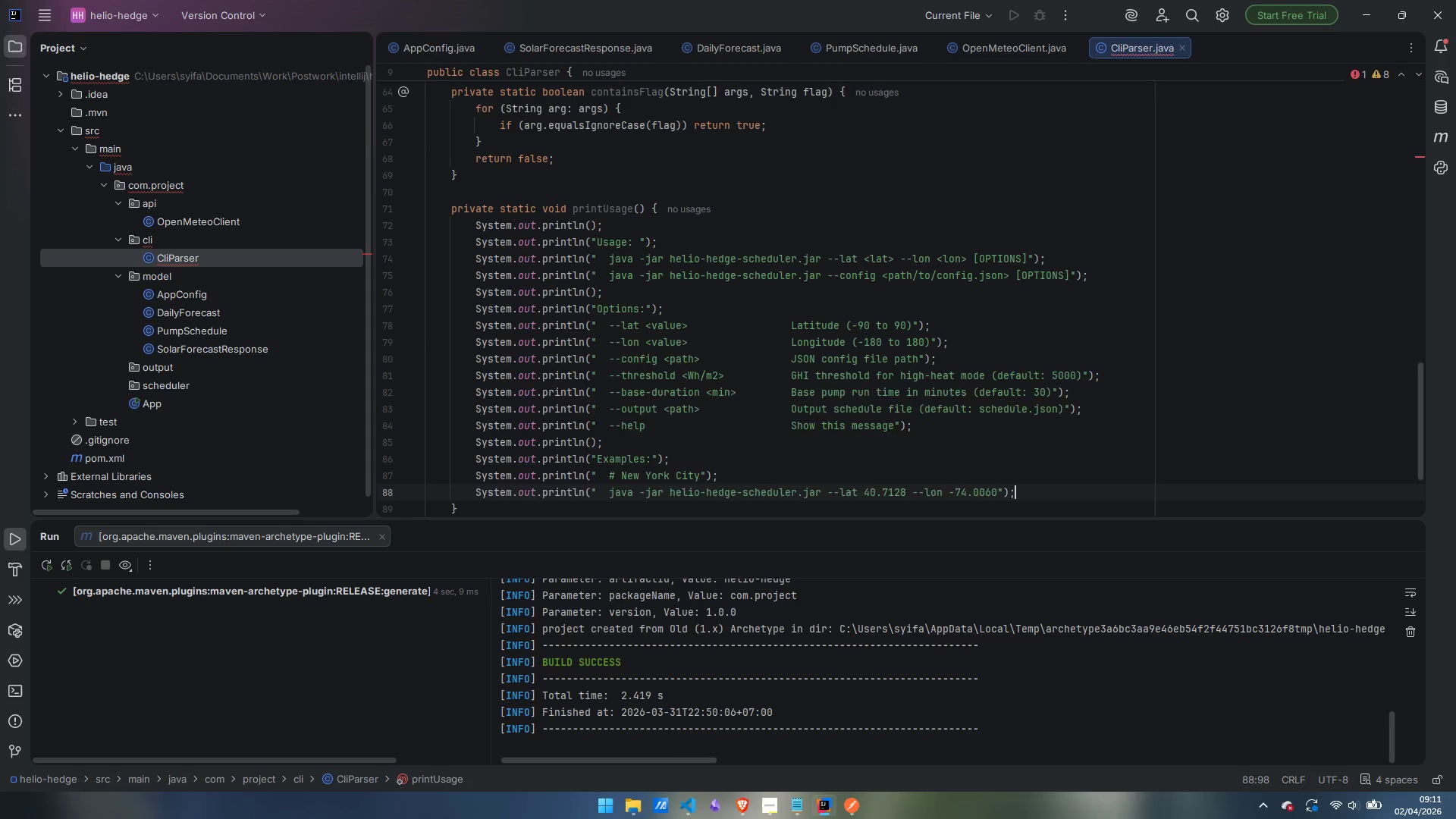 
key(Enter)
 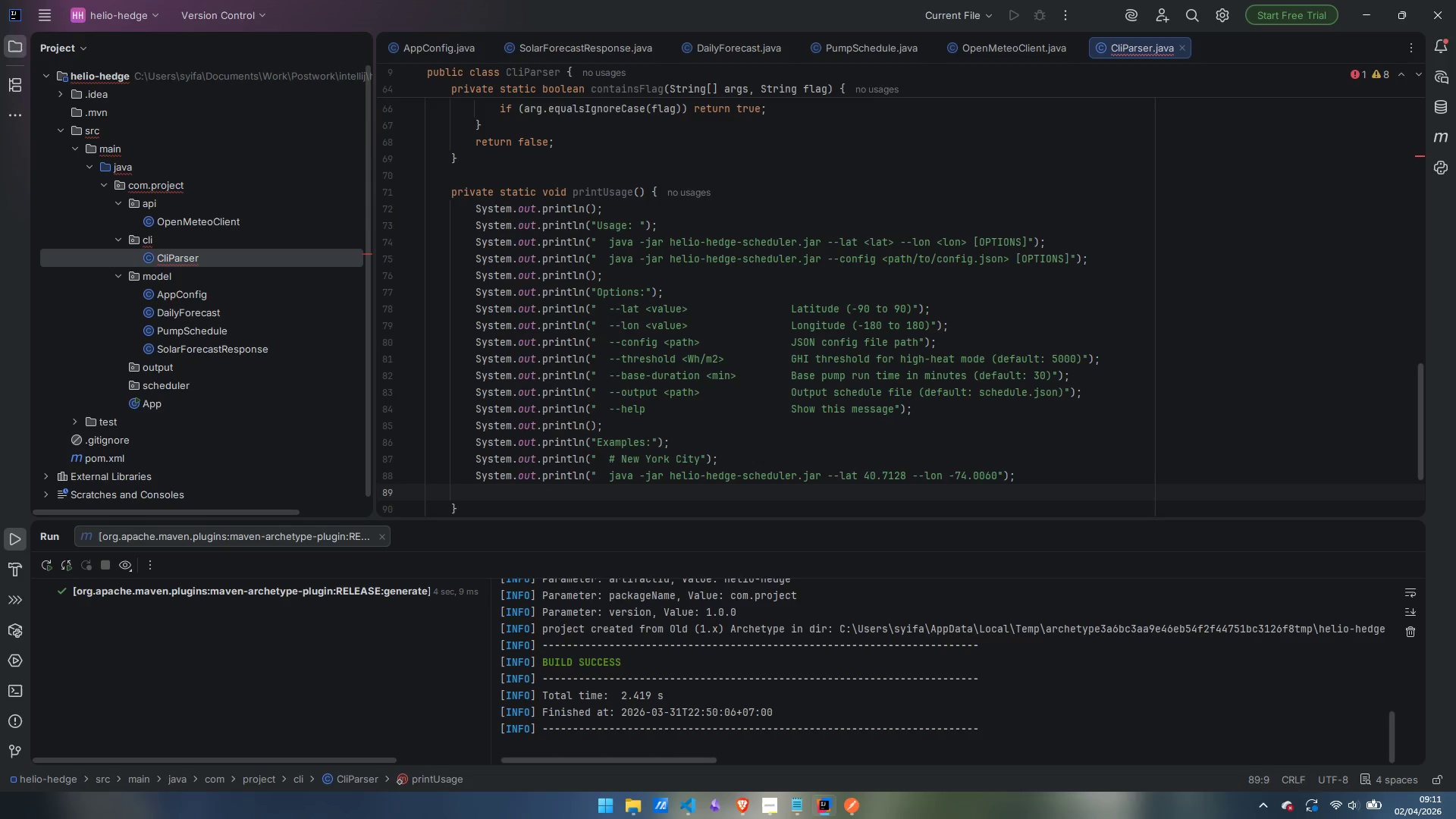 
type(sout)
key(Tab)
 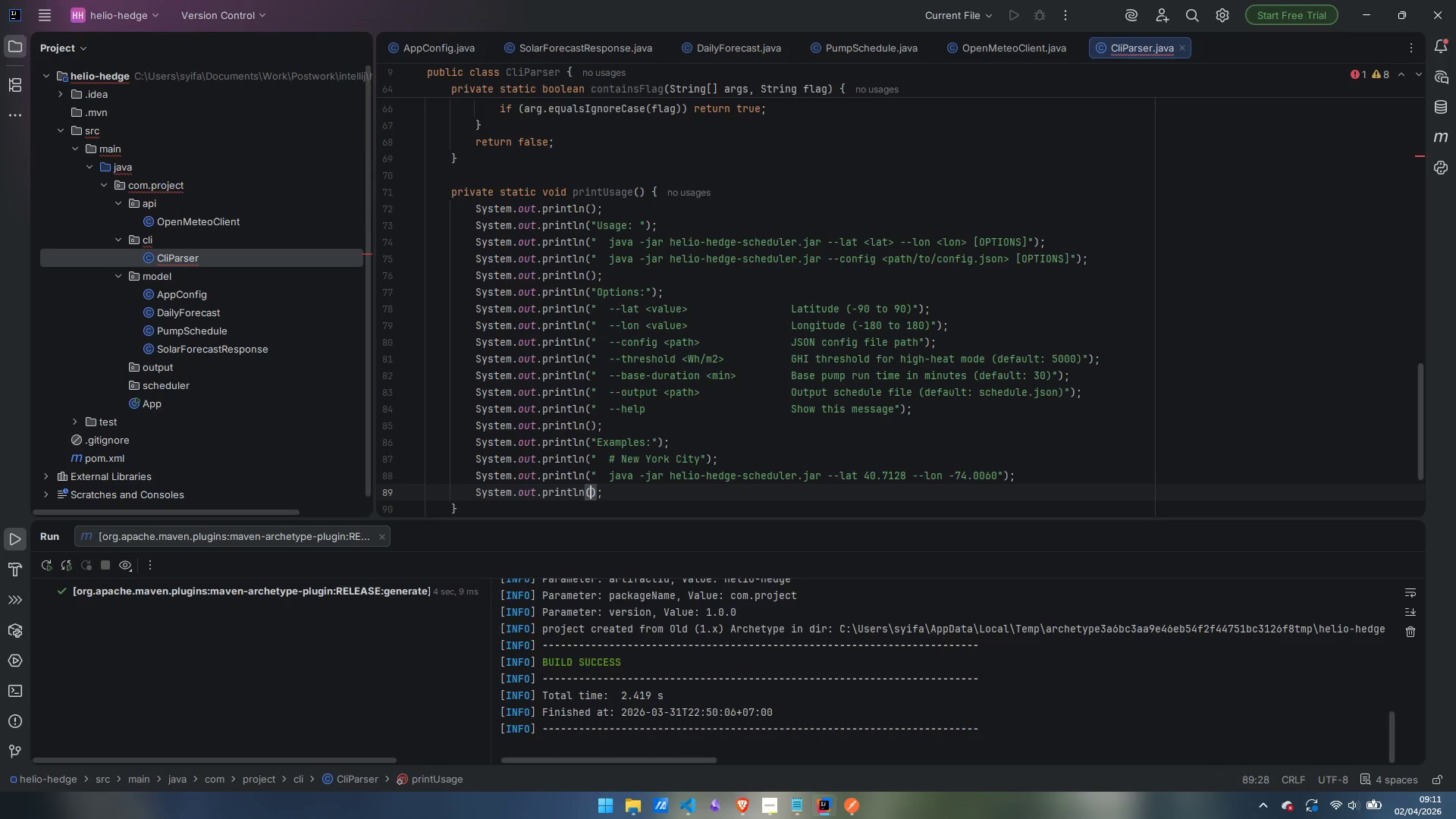 
key(ArrowRight)
 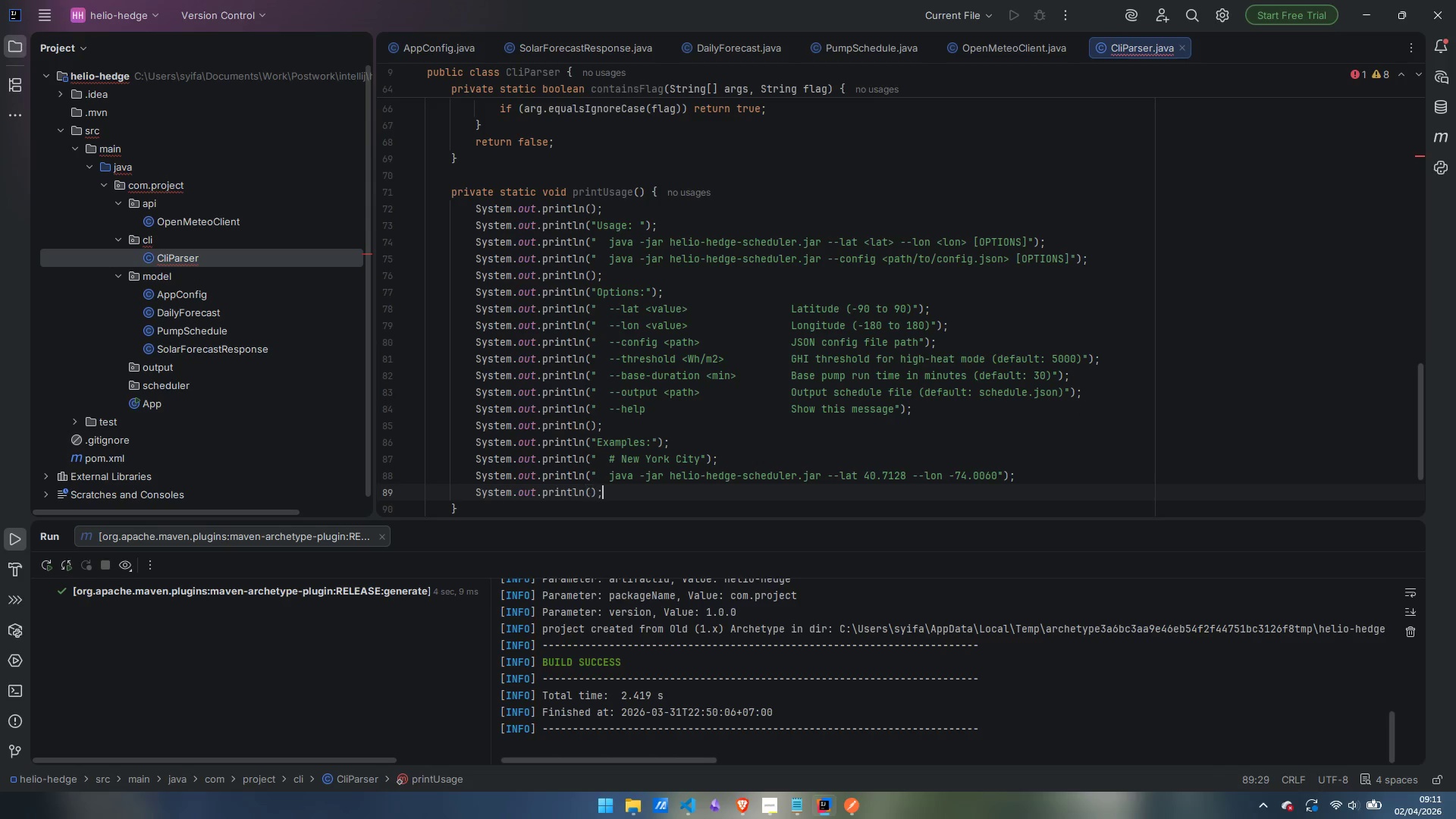 
key(ArrowRight)
 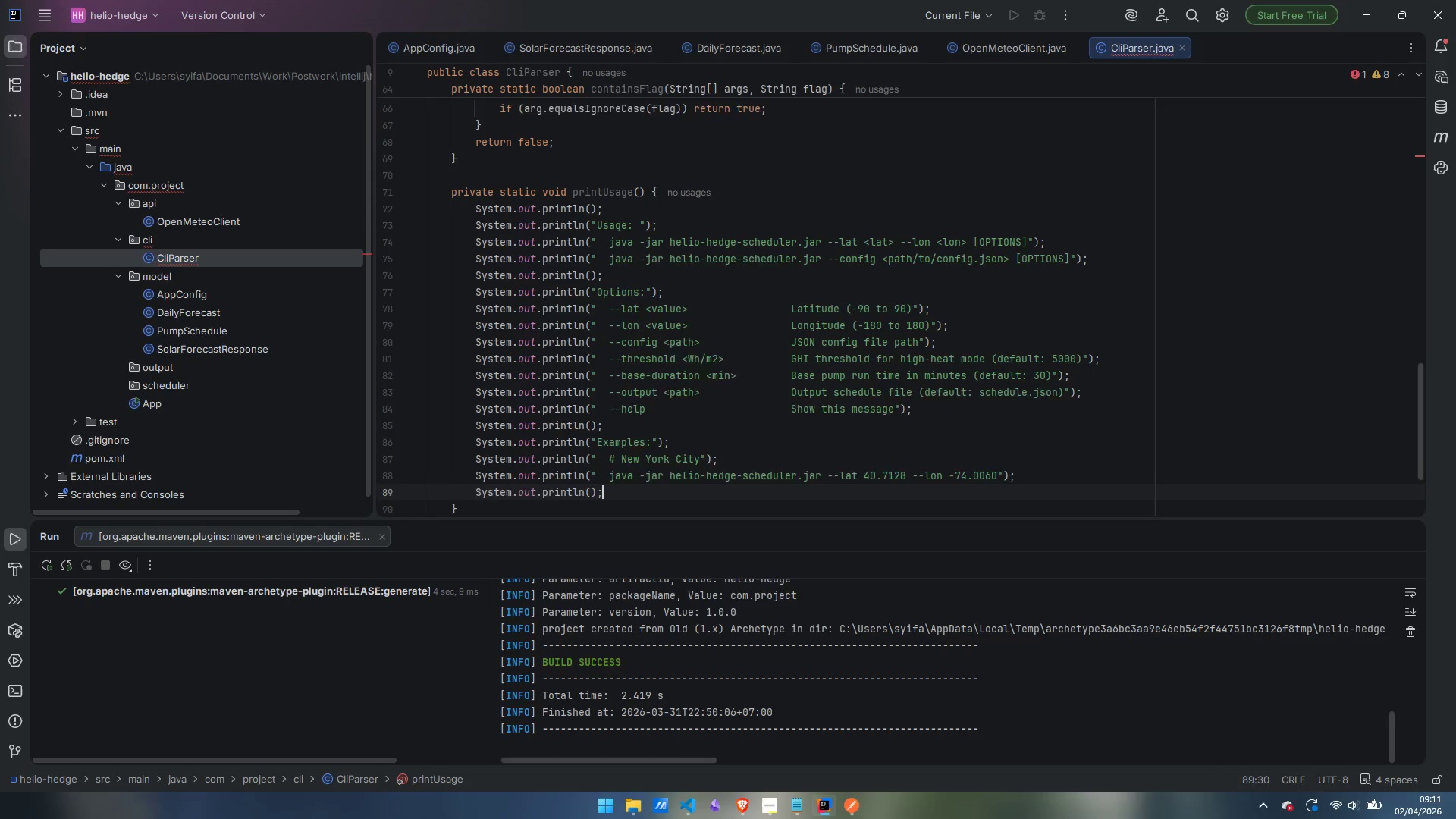 
key(Enter)
 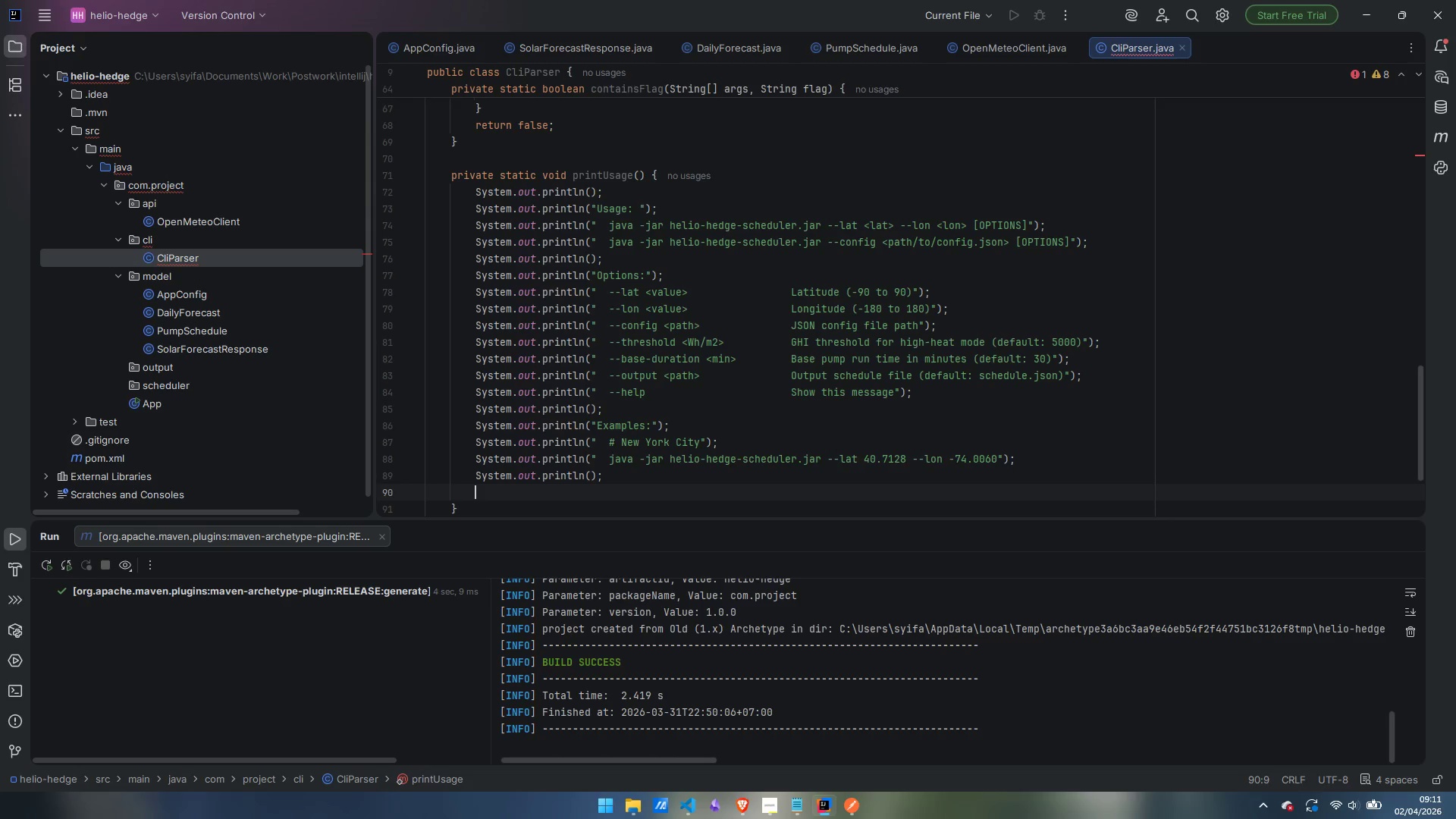 
type(sout)
key(Tab)
type("  # Tokyo with custom threshold and base duration)
 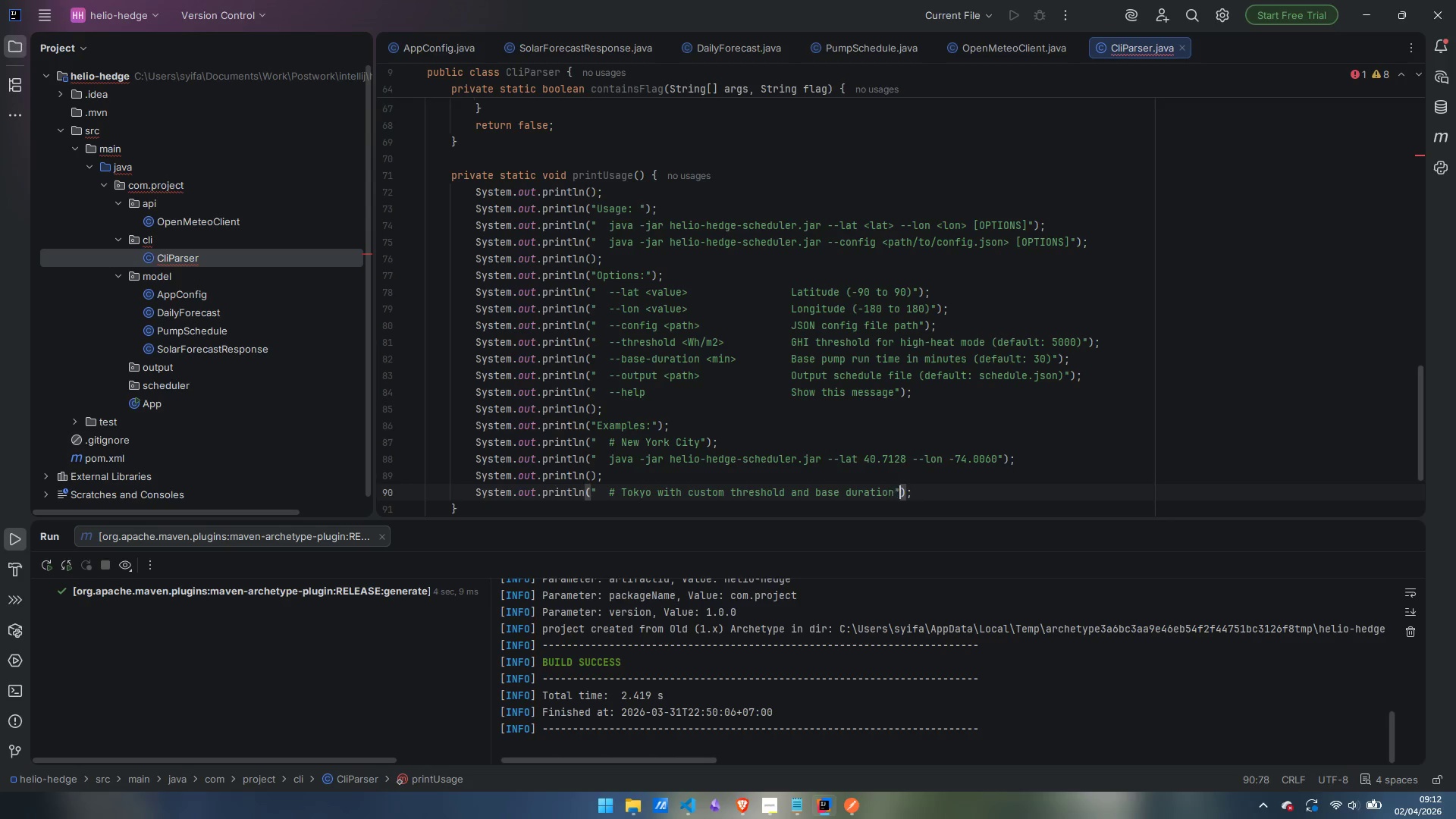 
 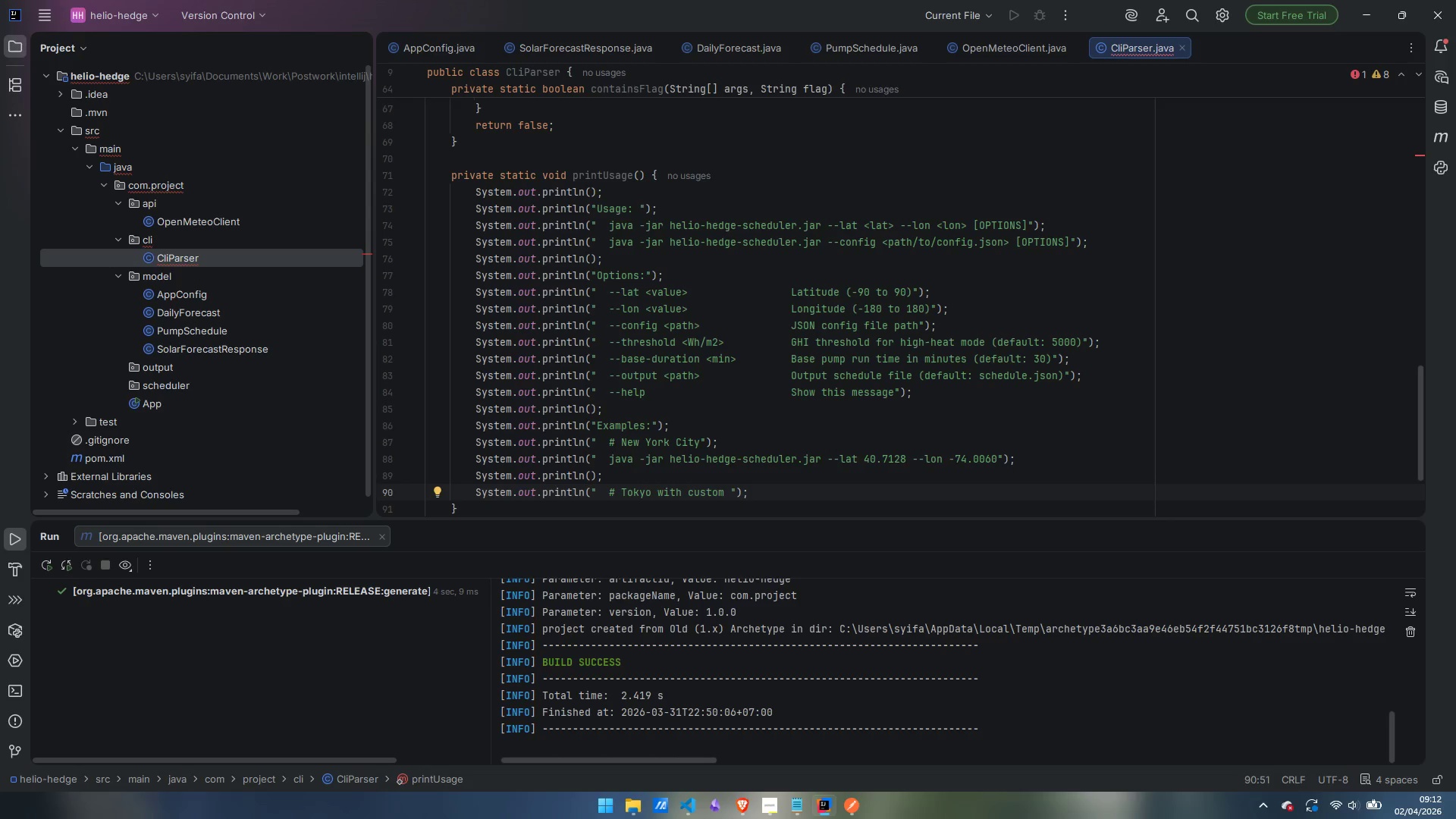 
key(ArrowRight)
 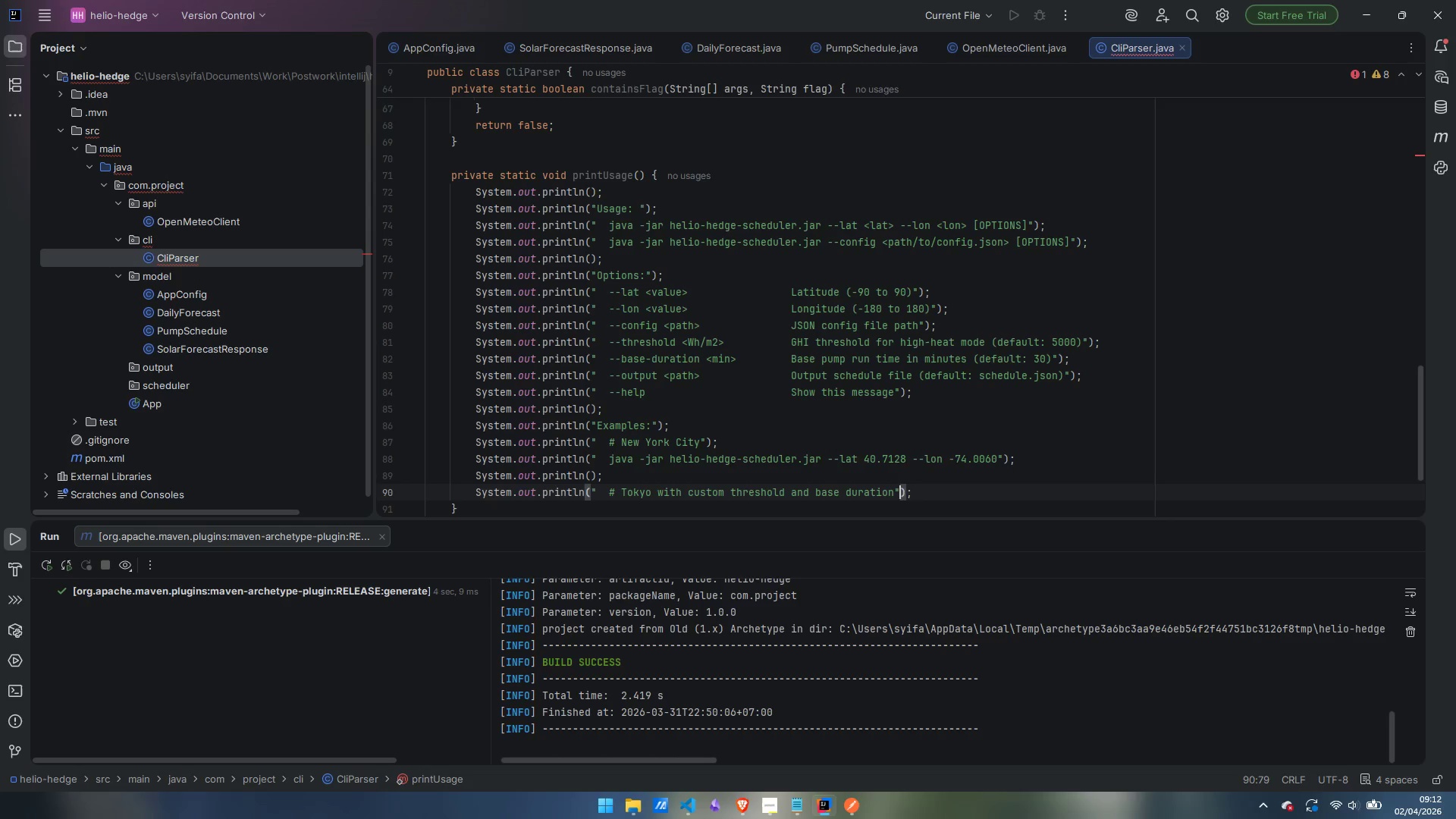 
key(ArrowRight)
 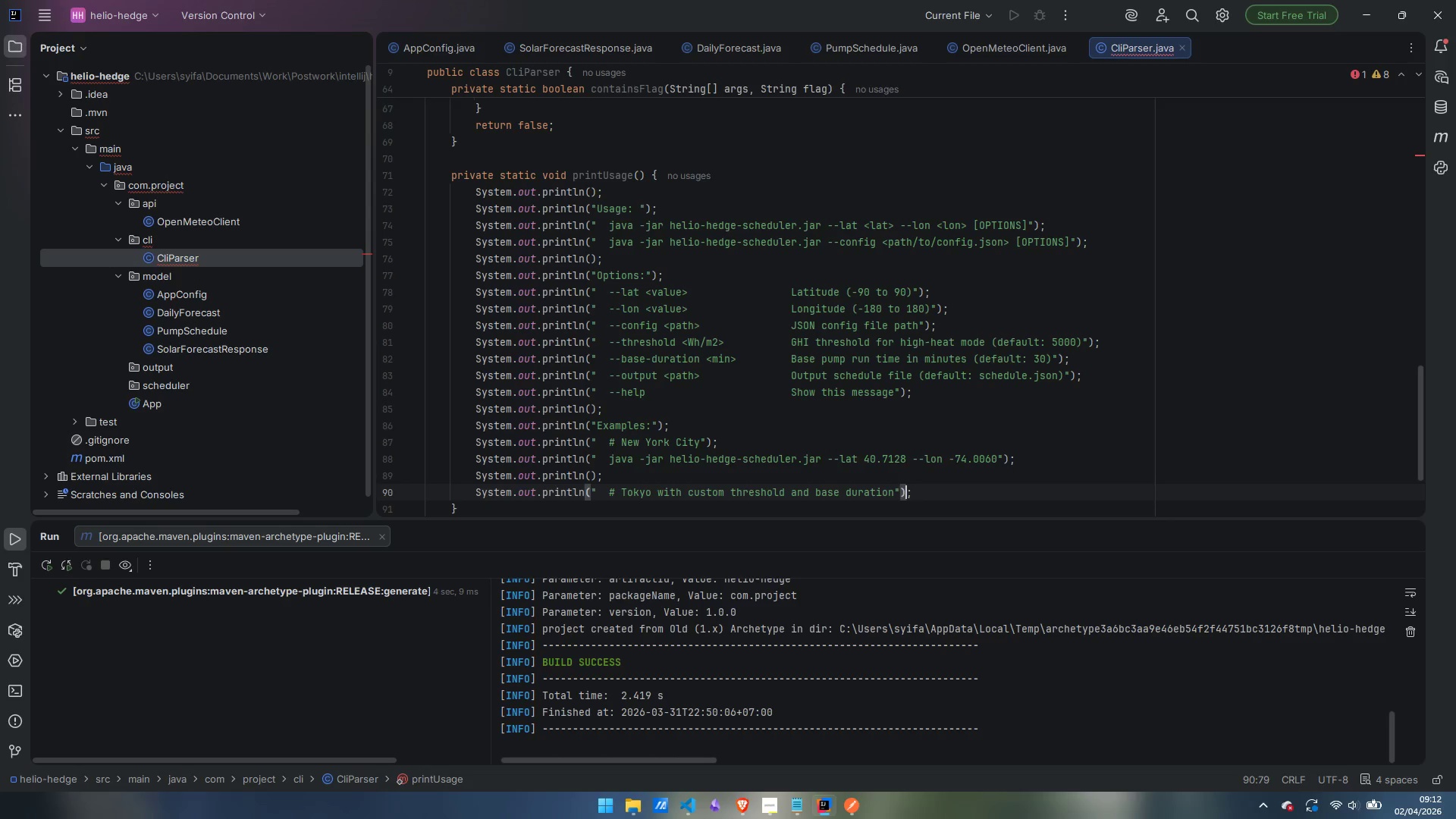 
key(ArrowRight)
 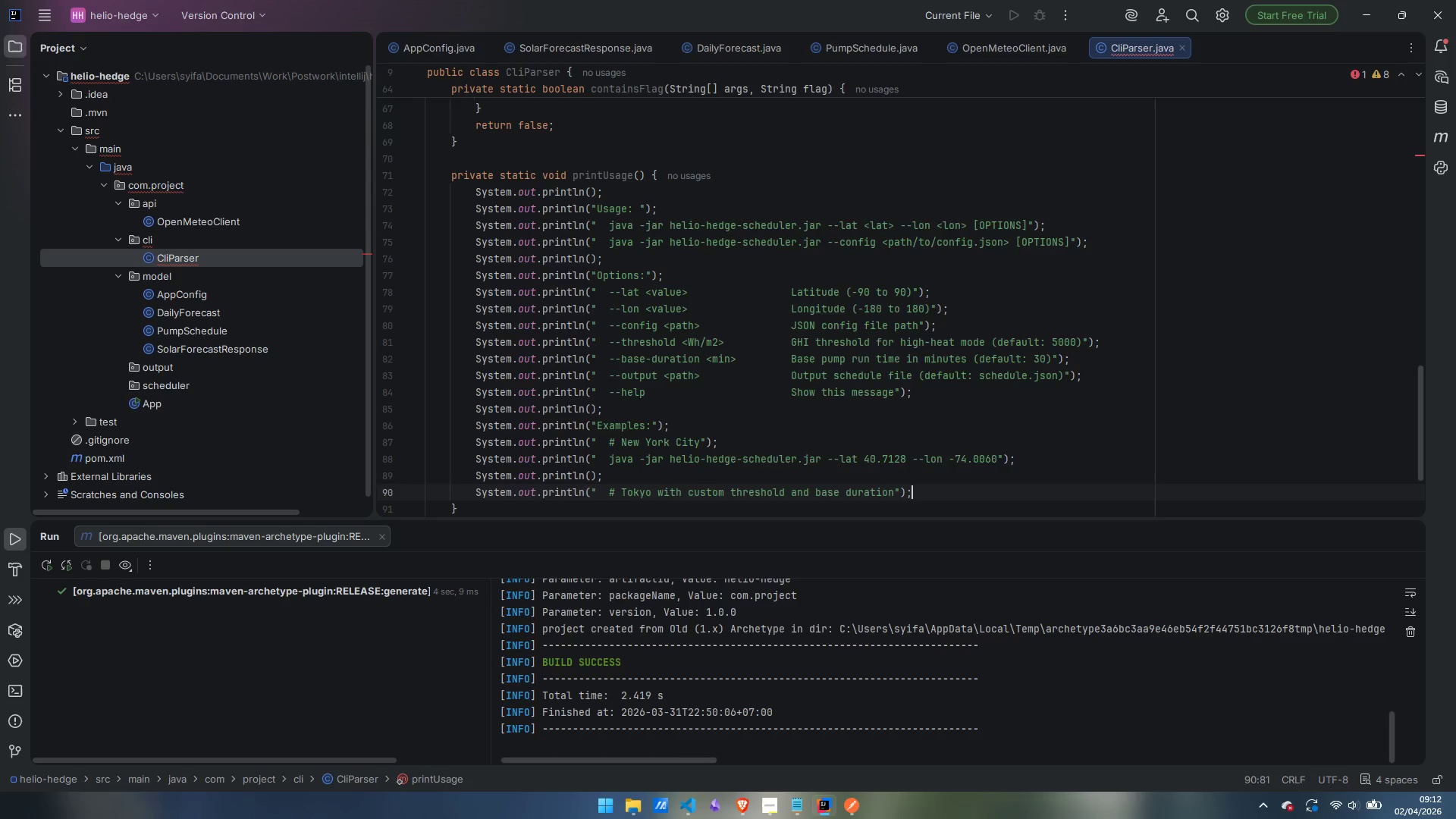 
key(Enter)
 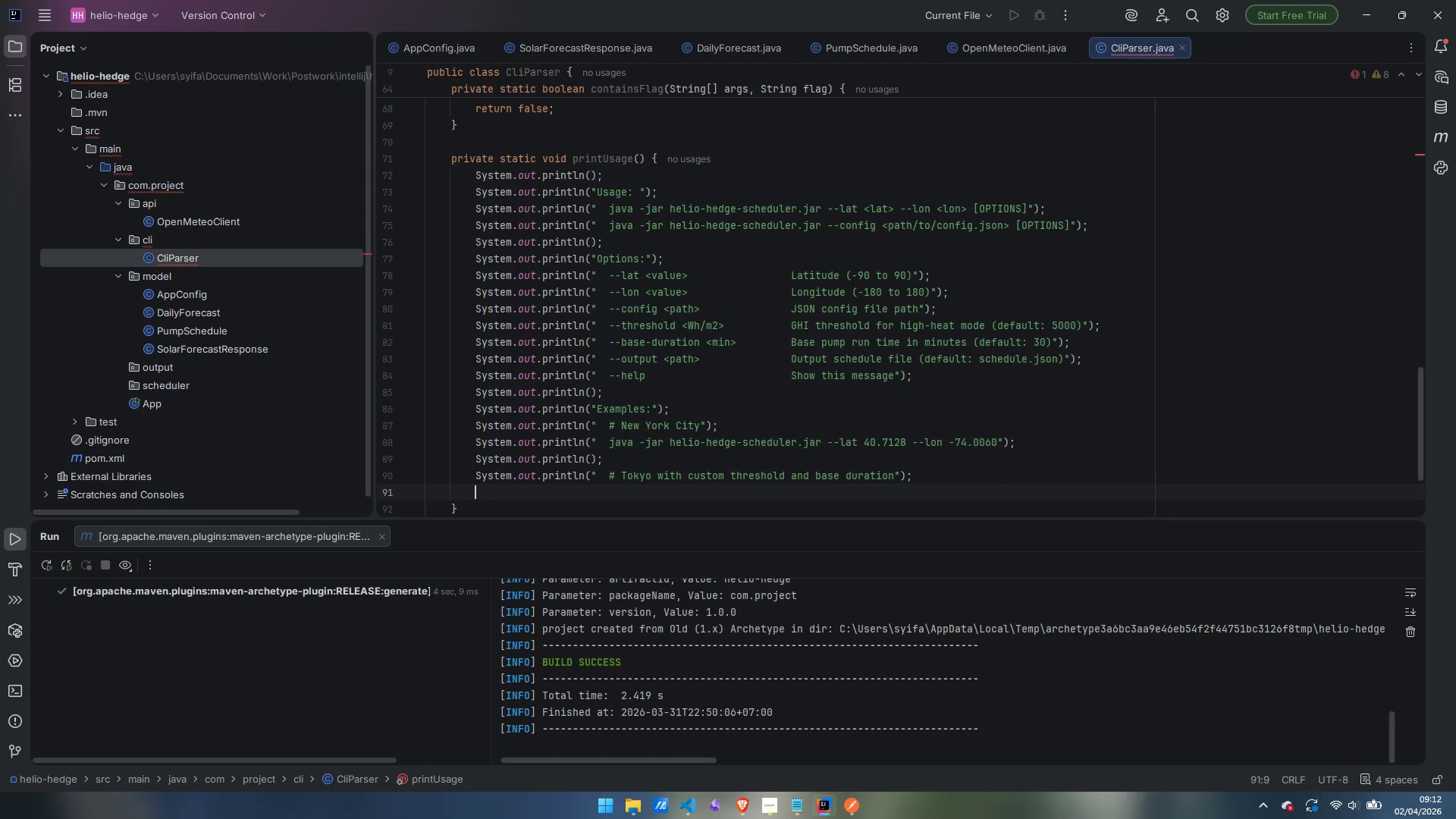 
type(sout)
key(Tab)
type("  java -jar helop)
key(Backspace)
key(Backspace)
type(io-hedge-scheduler.jar --lat 35.6762 --lon 139.6503  \\)
 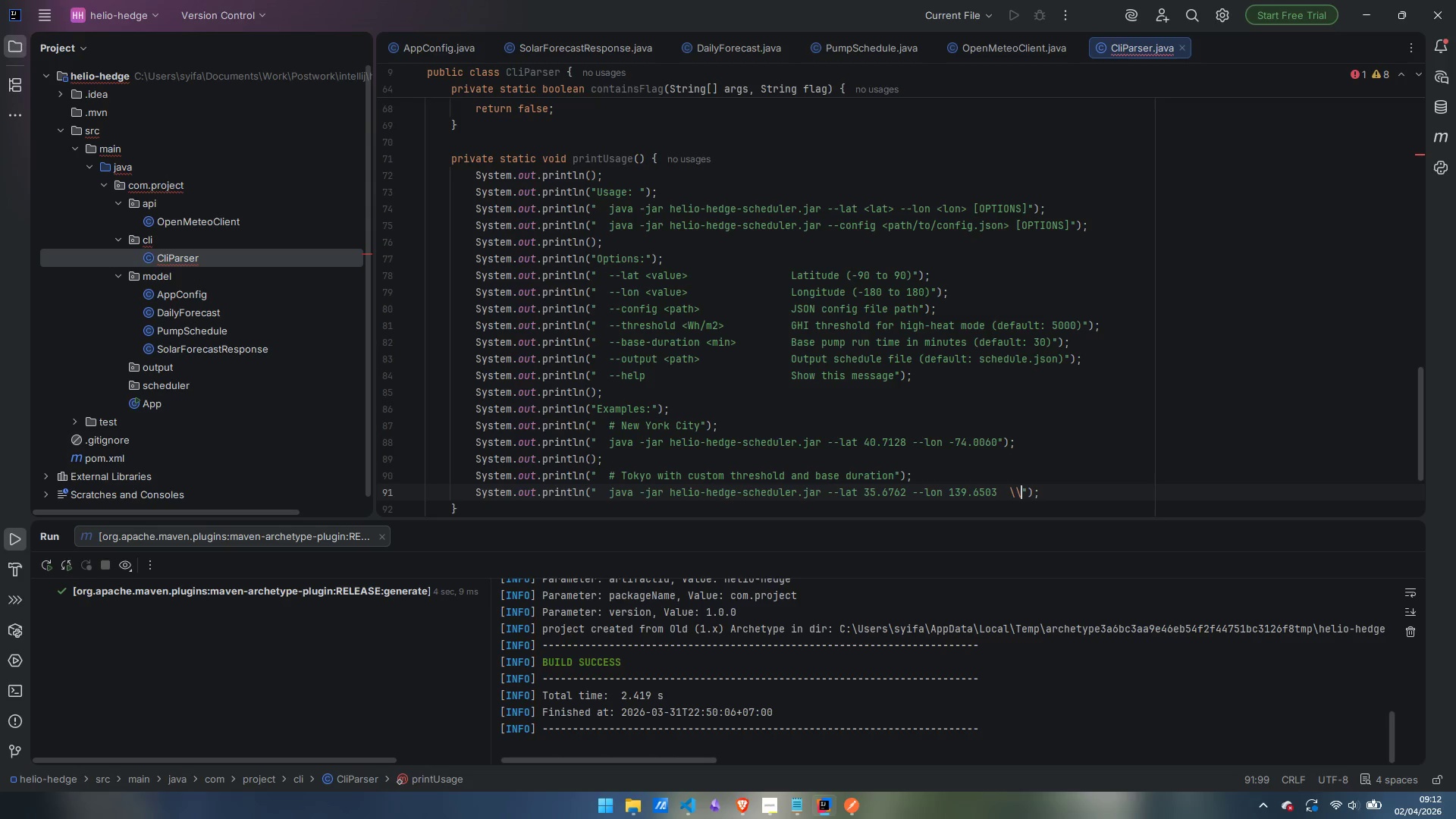 
key(ArrowRight)
 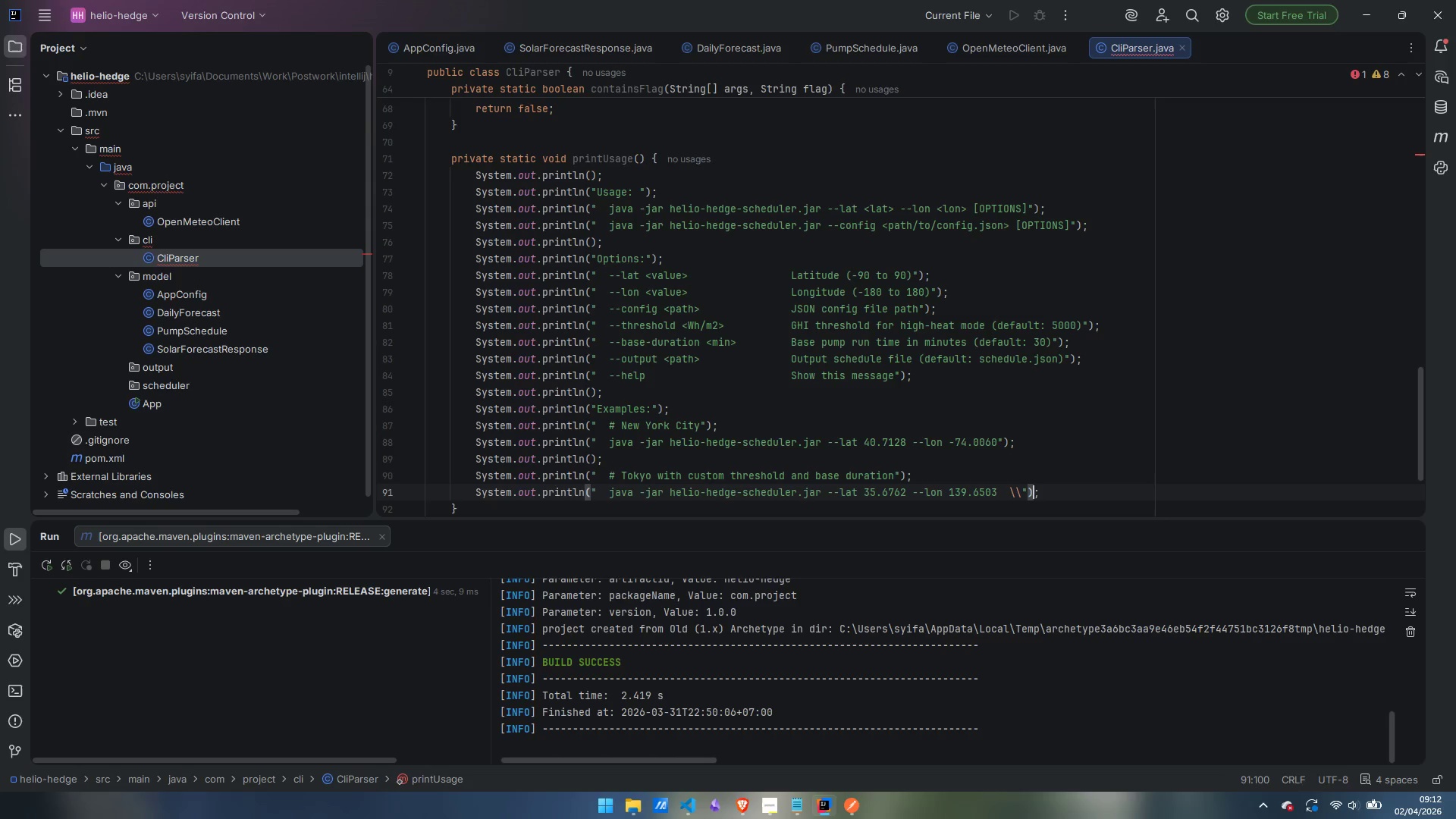 
key(ArrowRight)
 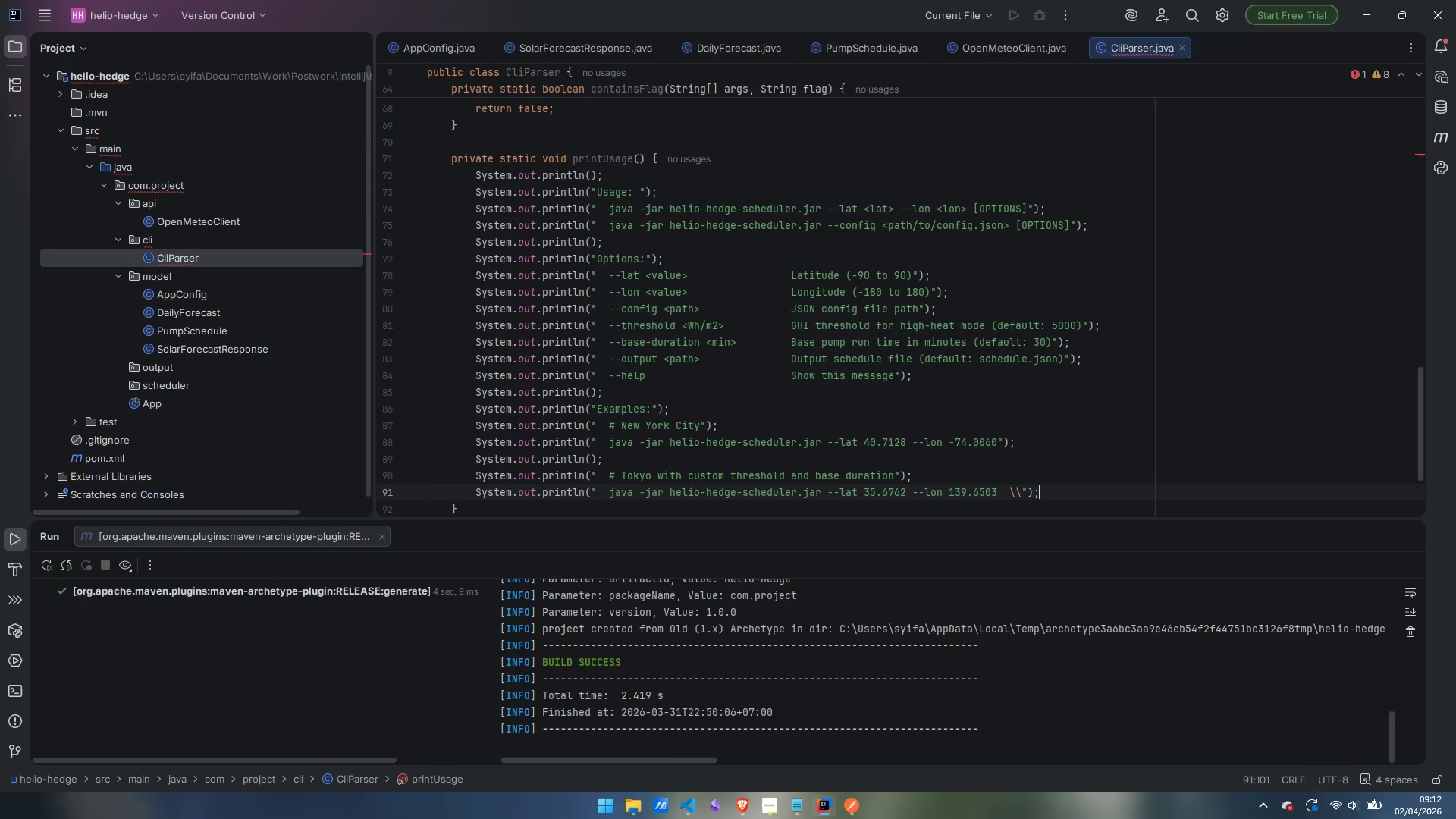 
key(ArrowRight)
 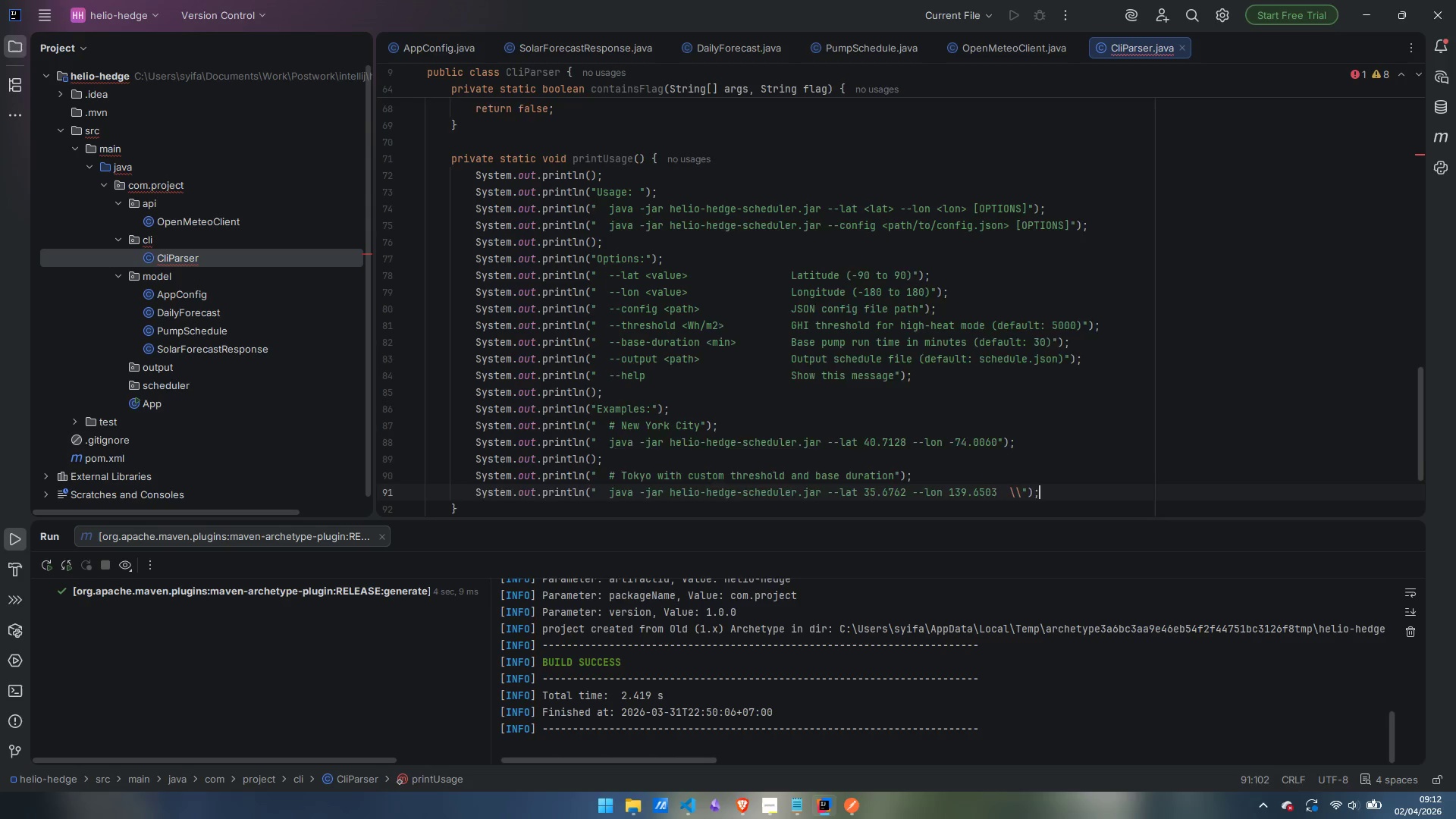 
key(Enter)
 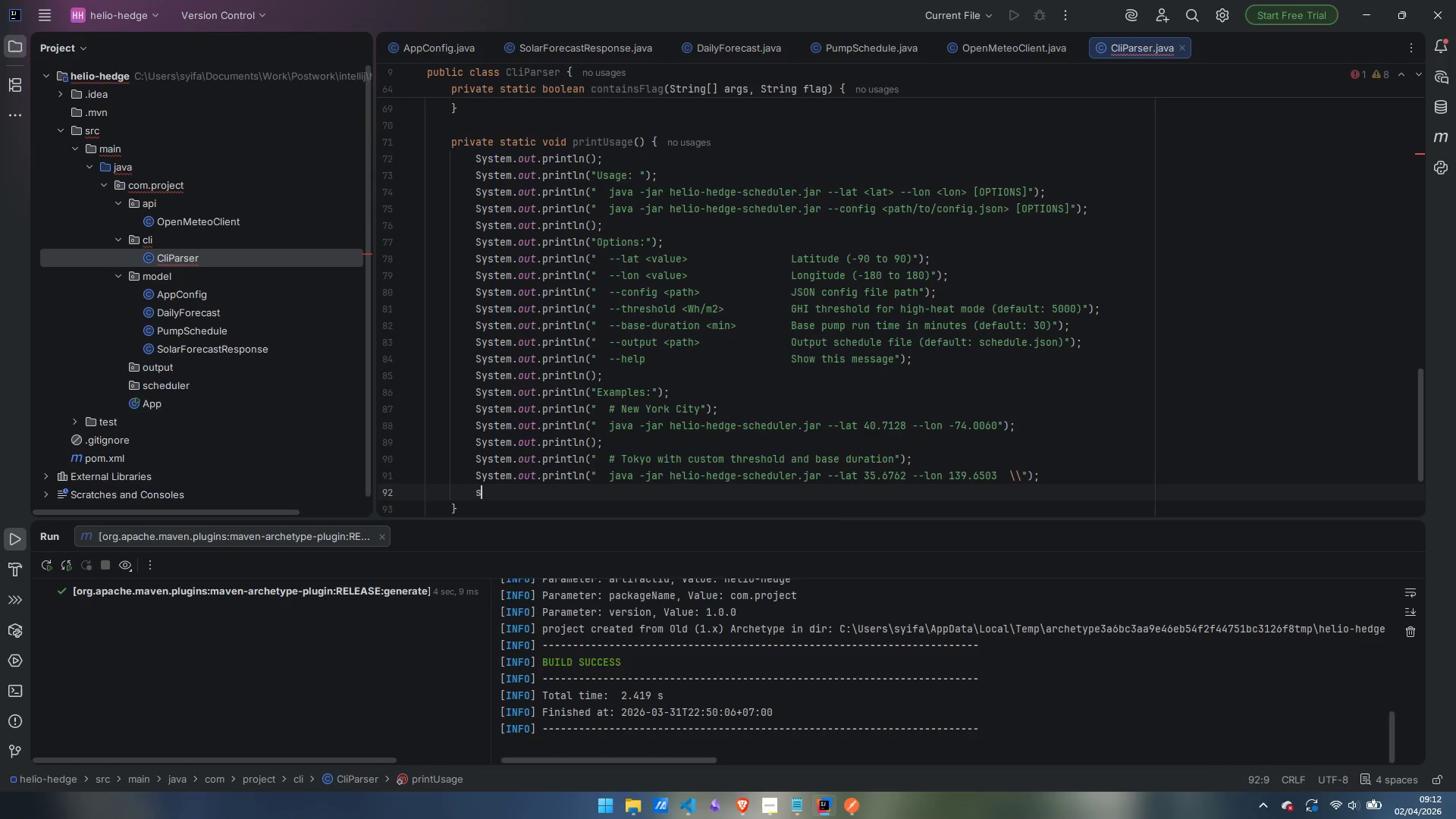 
type(sout)
key(Tab)
type("       --threshold 4500 --base-duration 45 --output tokypo)
key(Backspace)
key(Backspace)
type(o-schedule.json)
 